 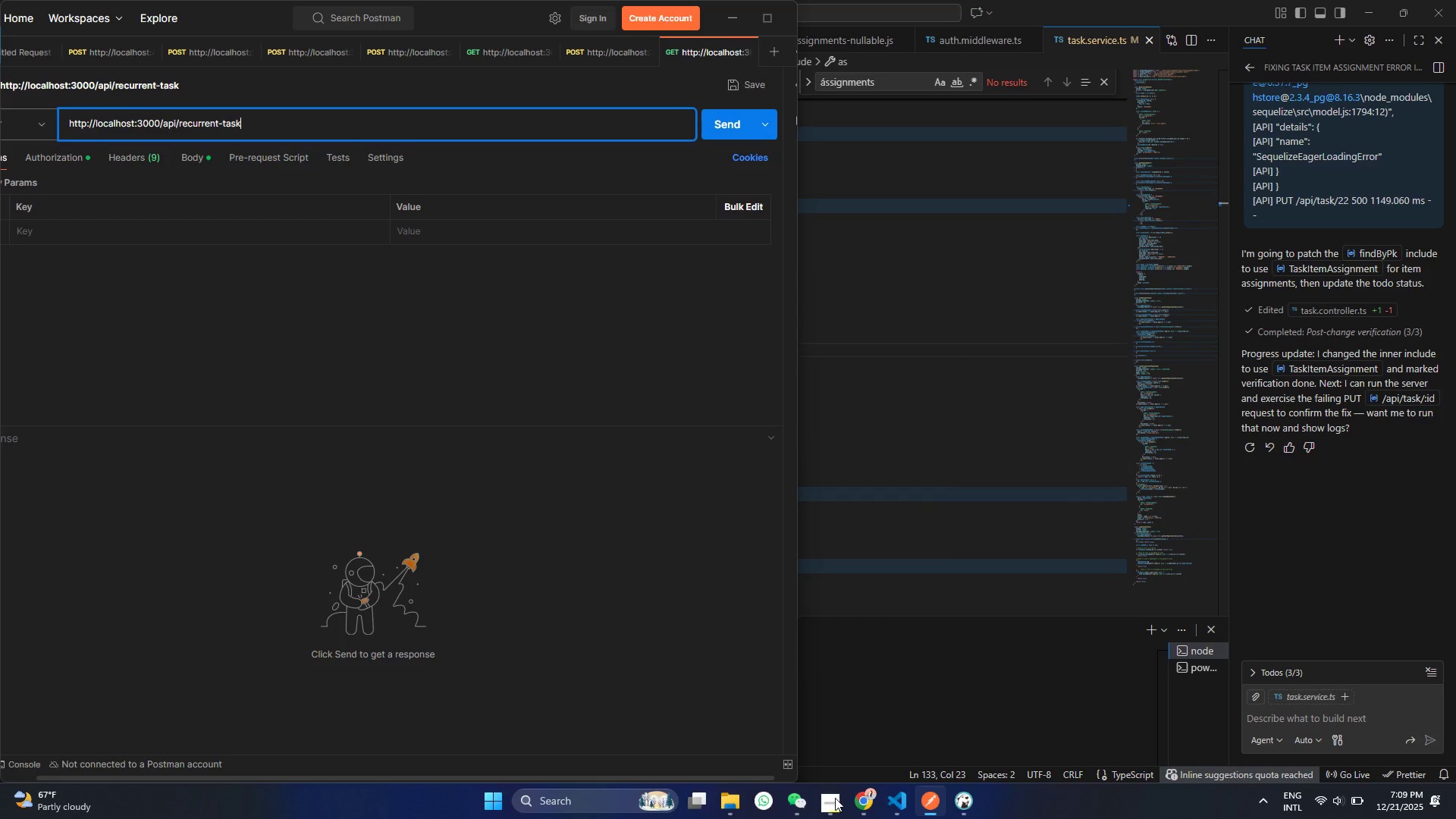 
left_click([271, 108])
 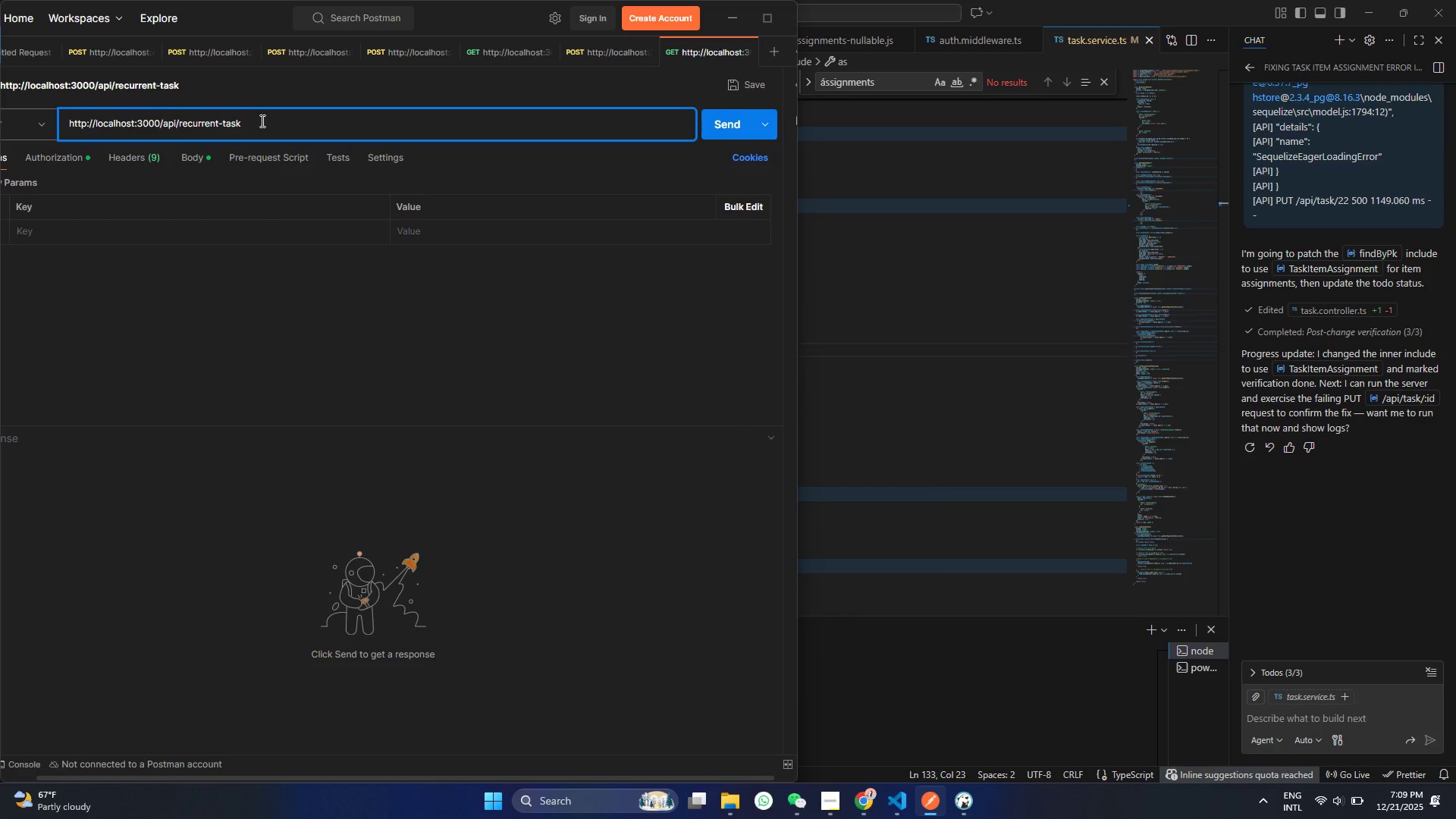 
left_click([193, 164])
 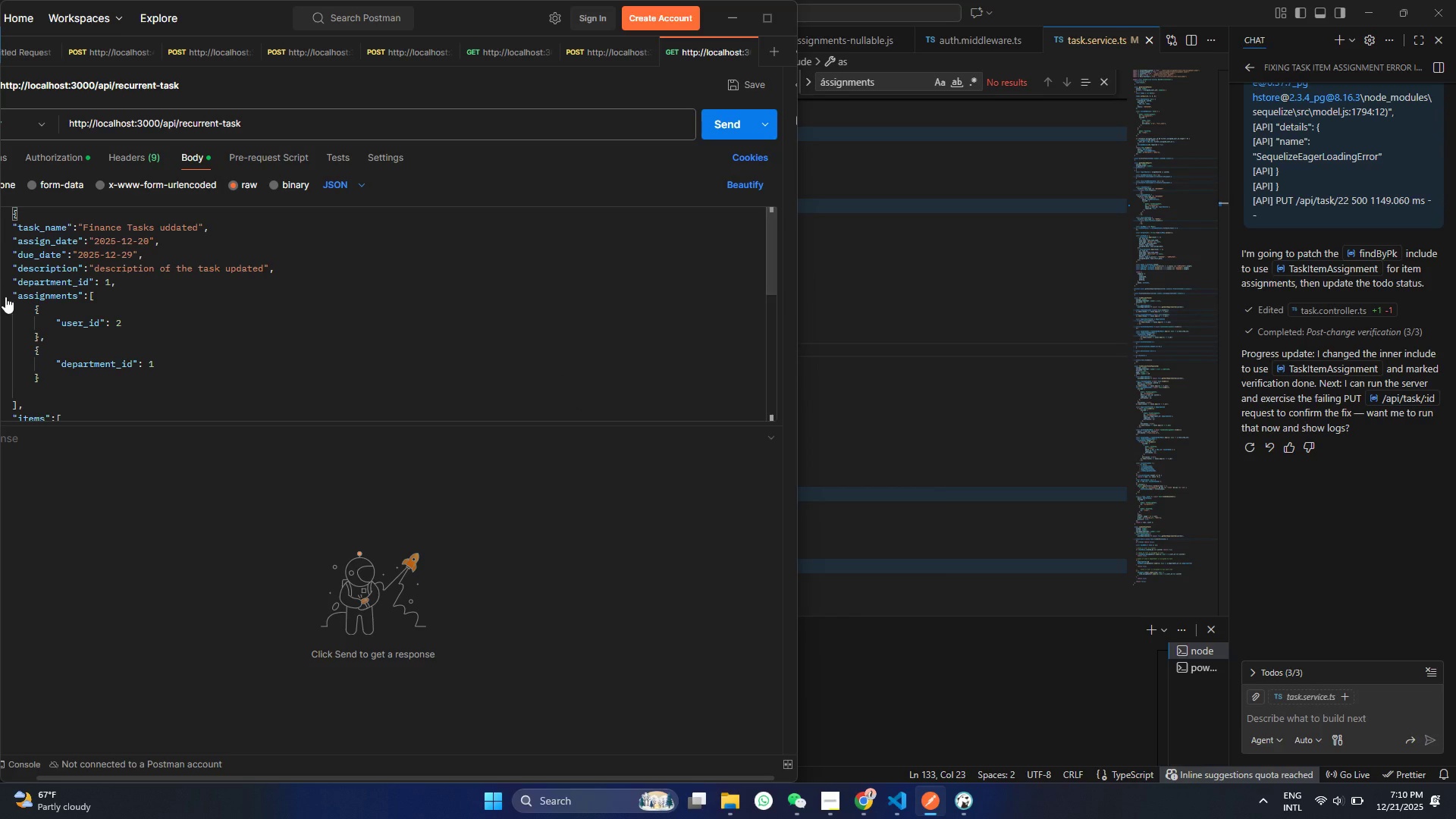 
left_click([43, 292])
 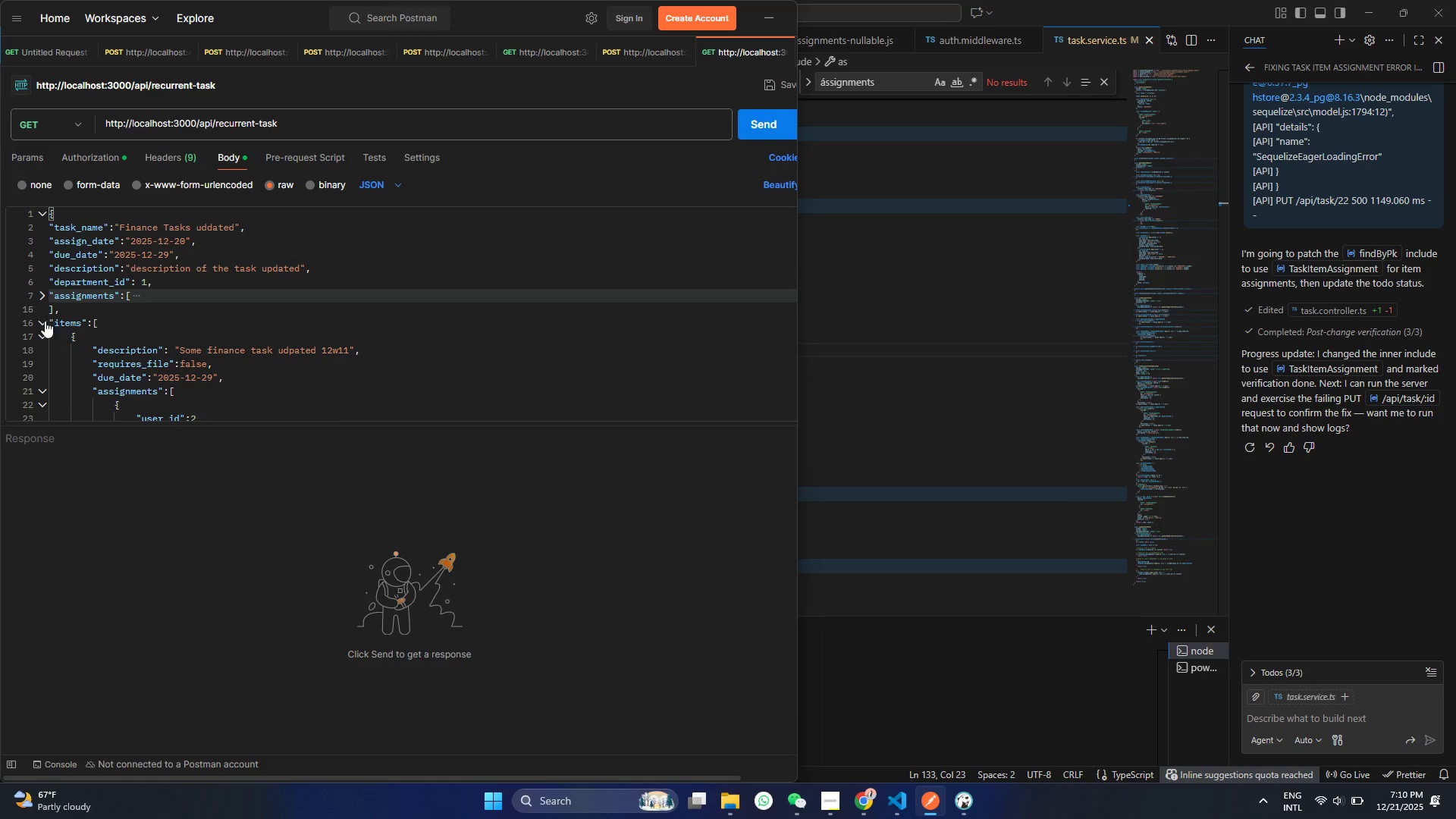 
scroll: coordinate [7, 297], scroll_direction: none, amount: 0.0
 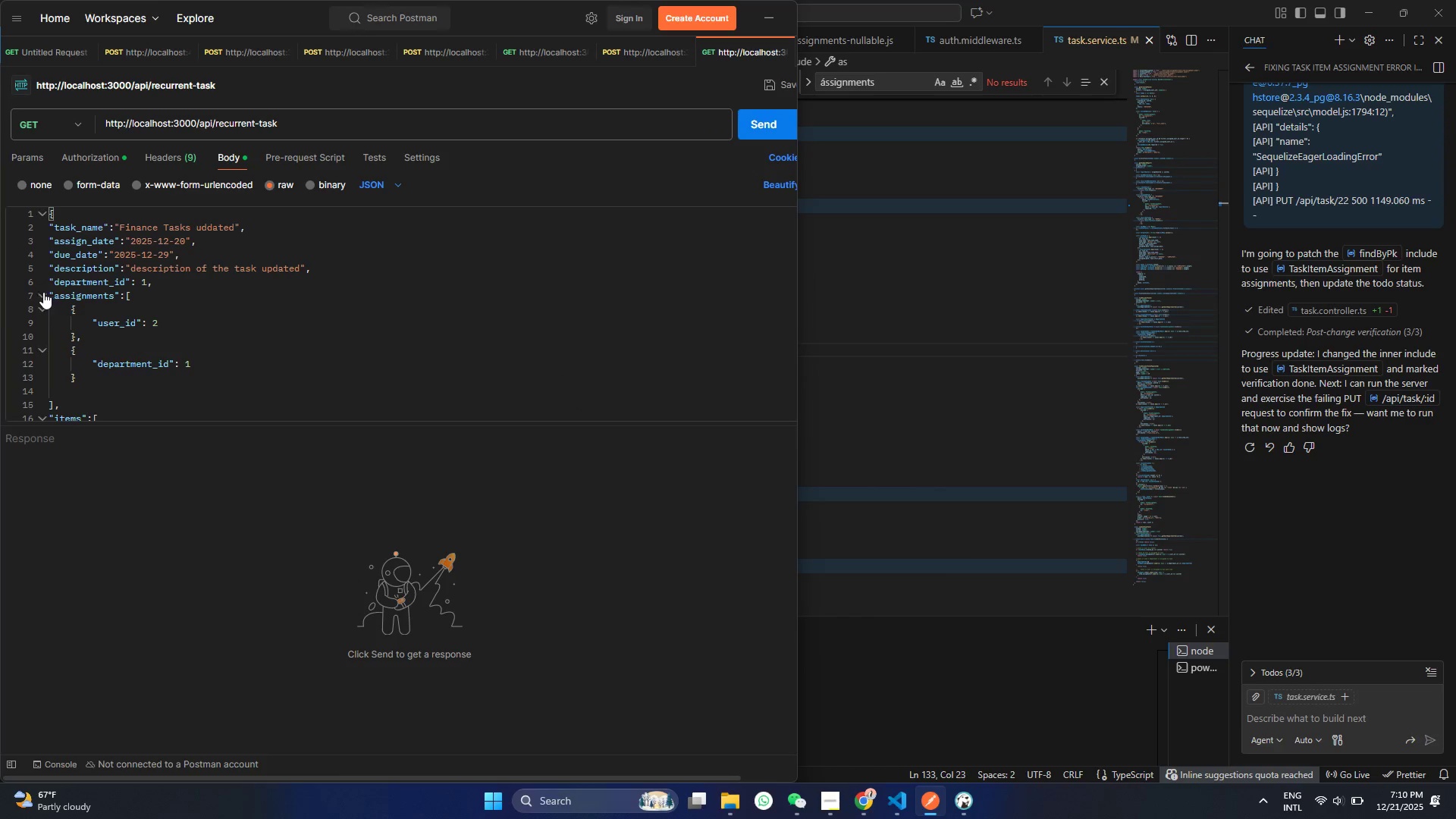 
left_click([45, 321])
 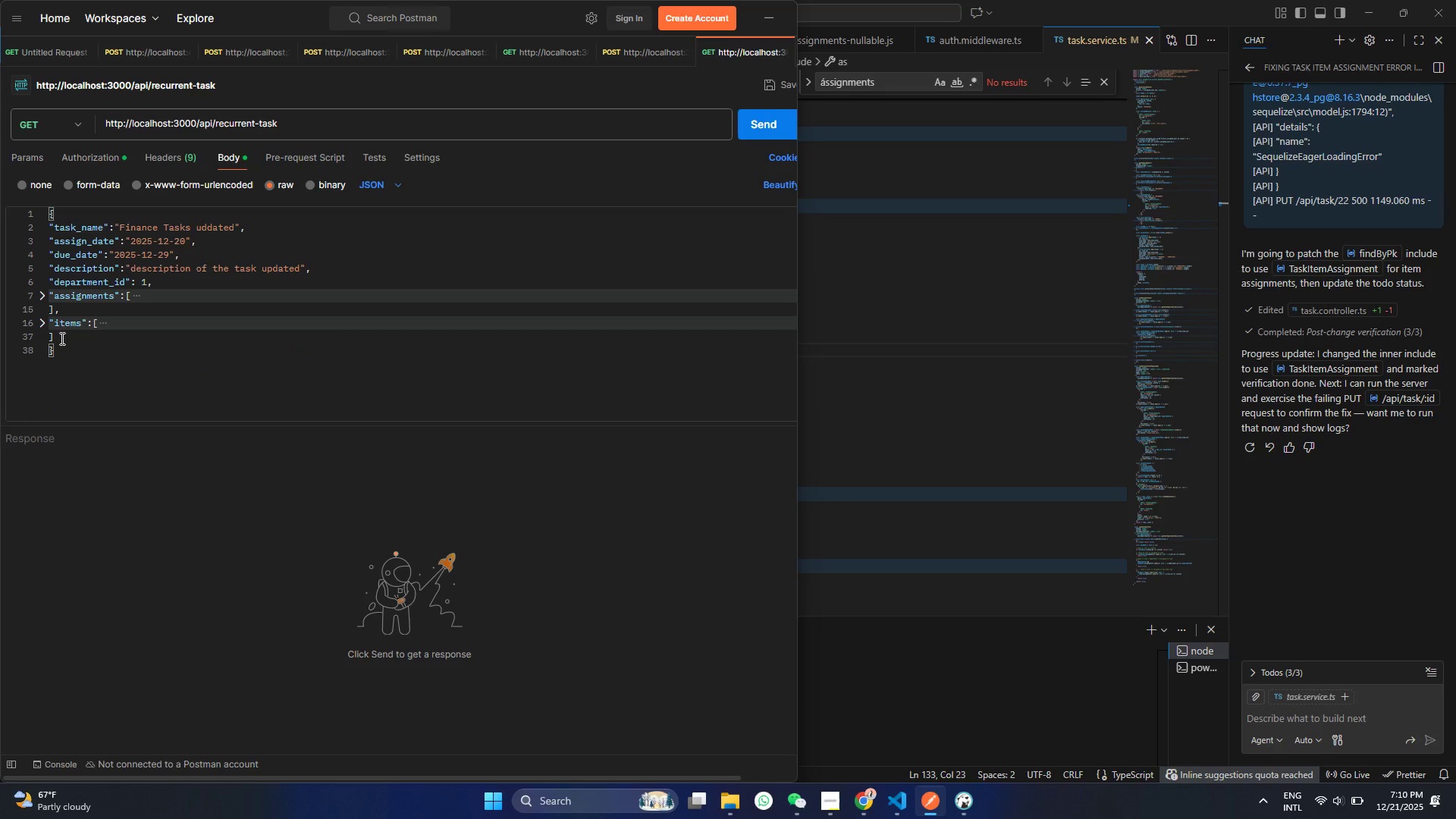 
left_click_drag(start_coordinate=[61, 338], to_coordinate=[36, 297])
 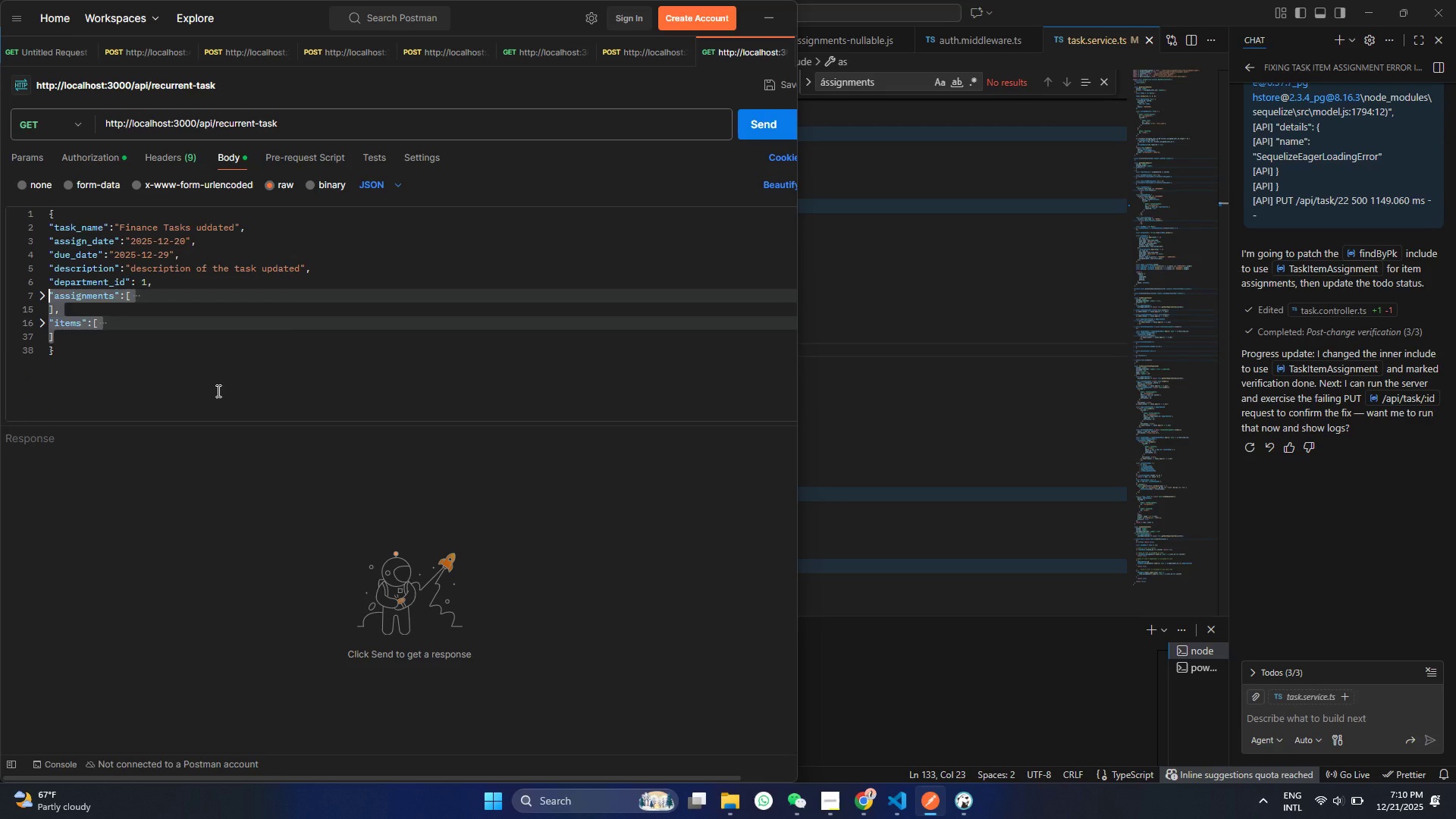 
key(Backspace)
 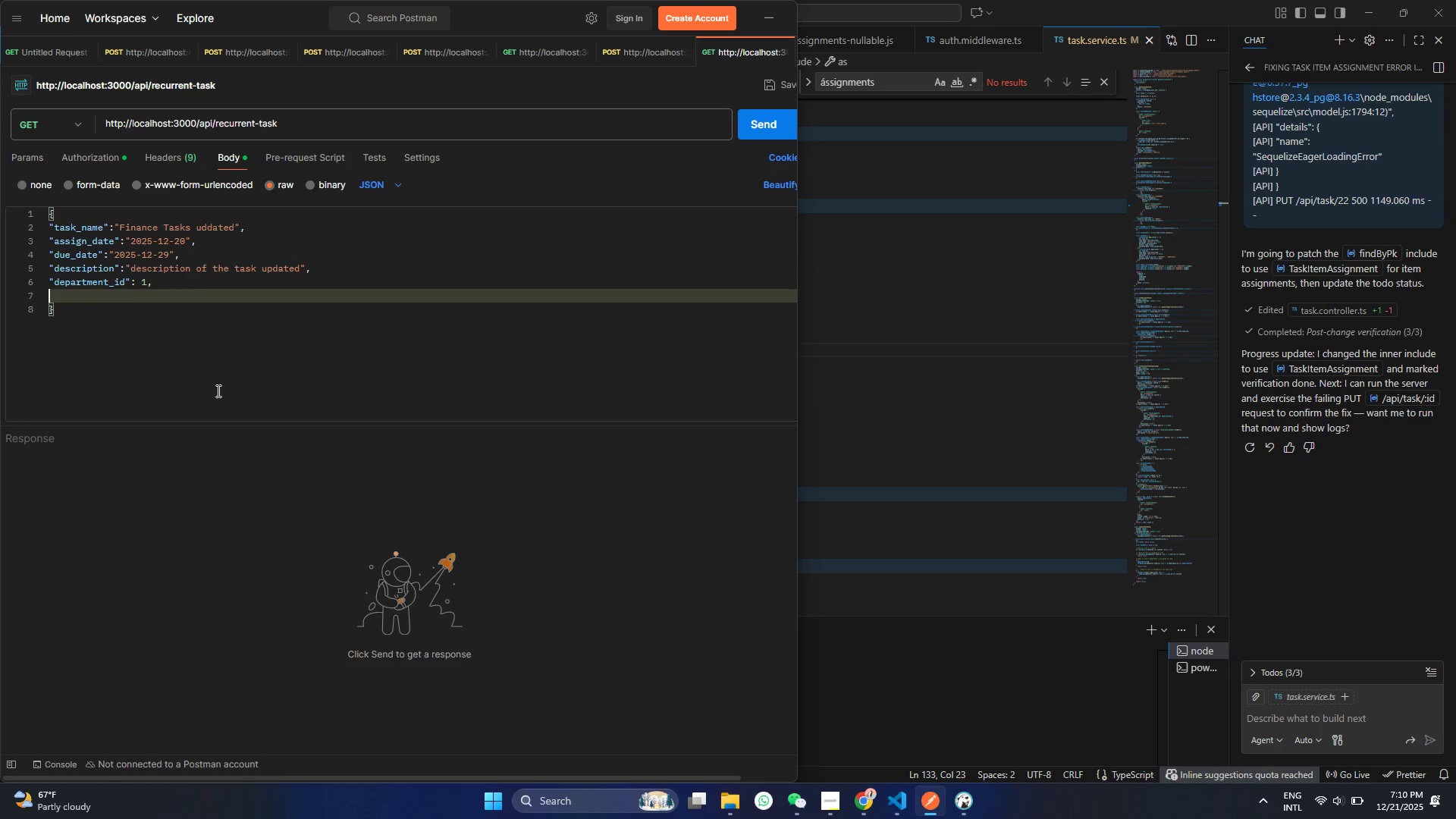 
key(Backspace)
 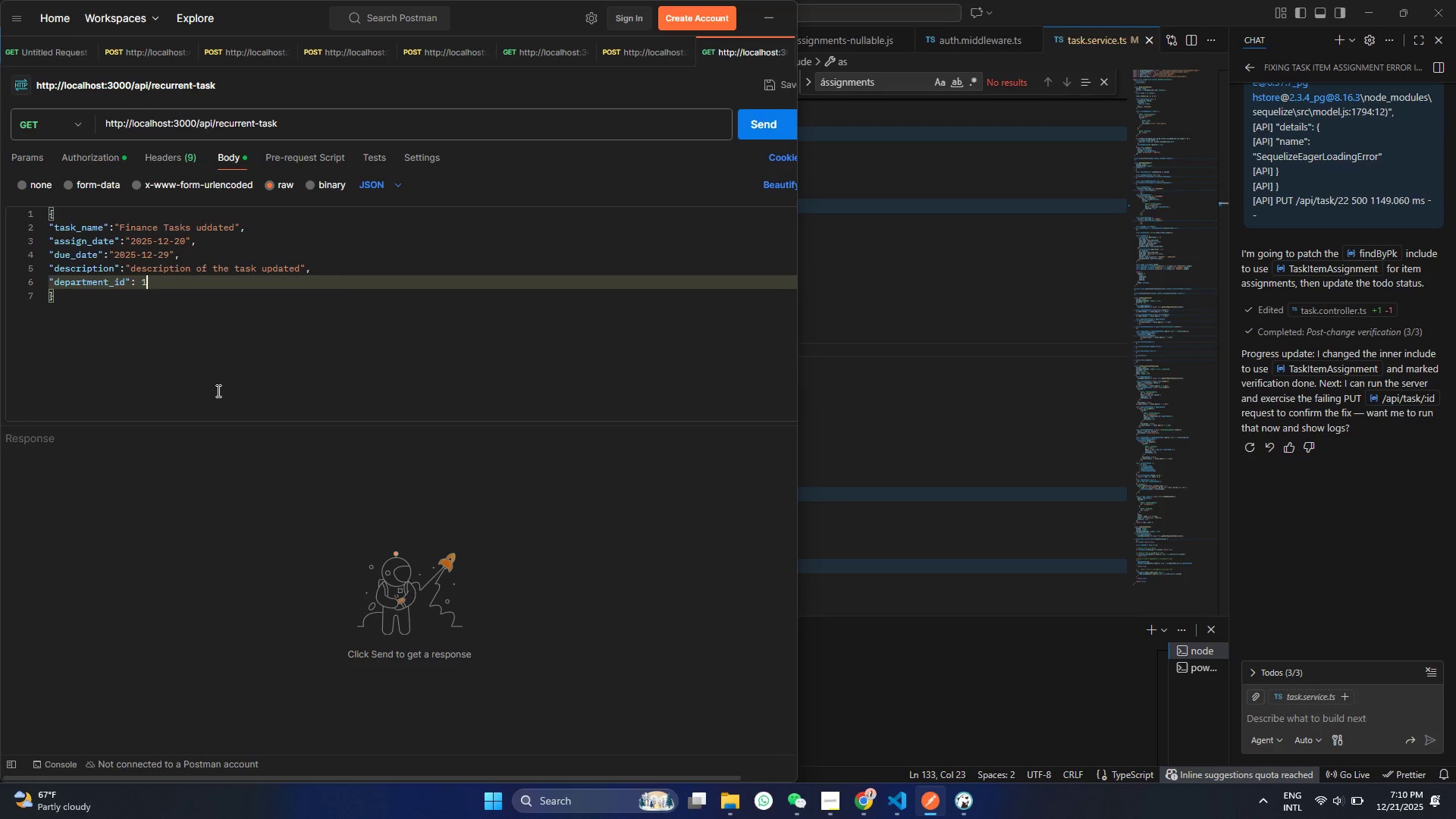 
key(Backspace)
 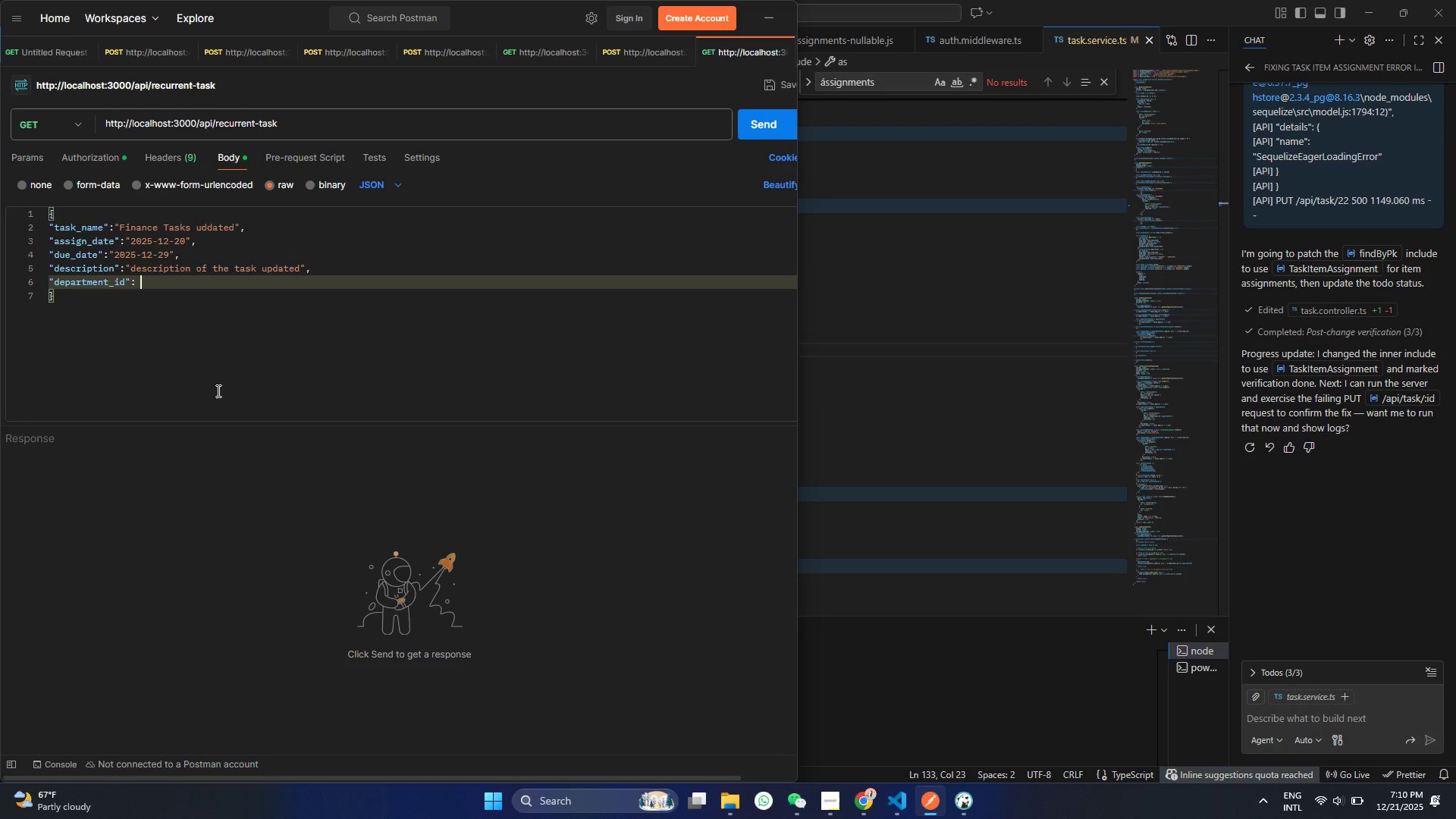 
hold_key(key=Backspace, duration=0.41)
 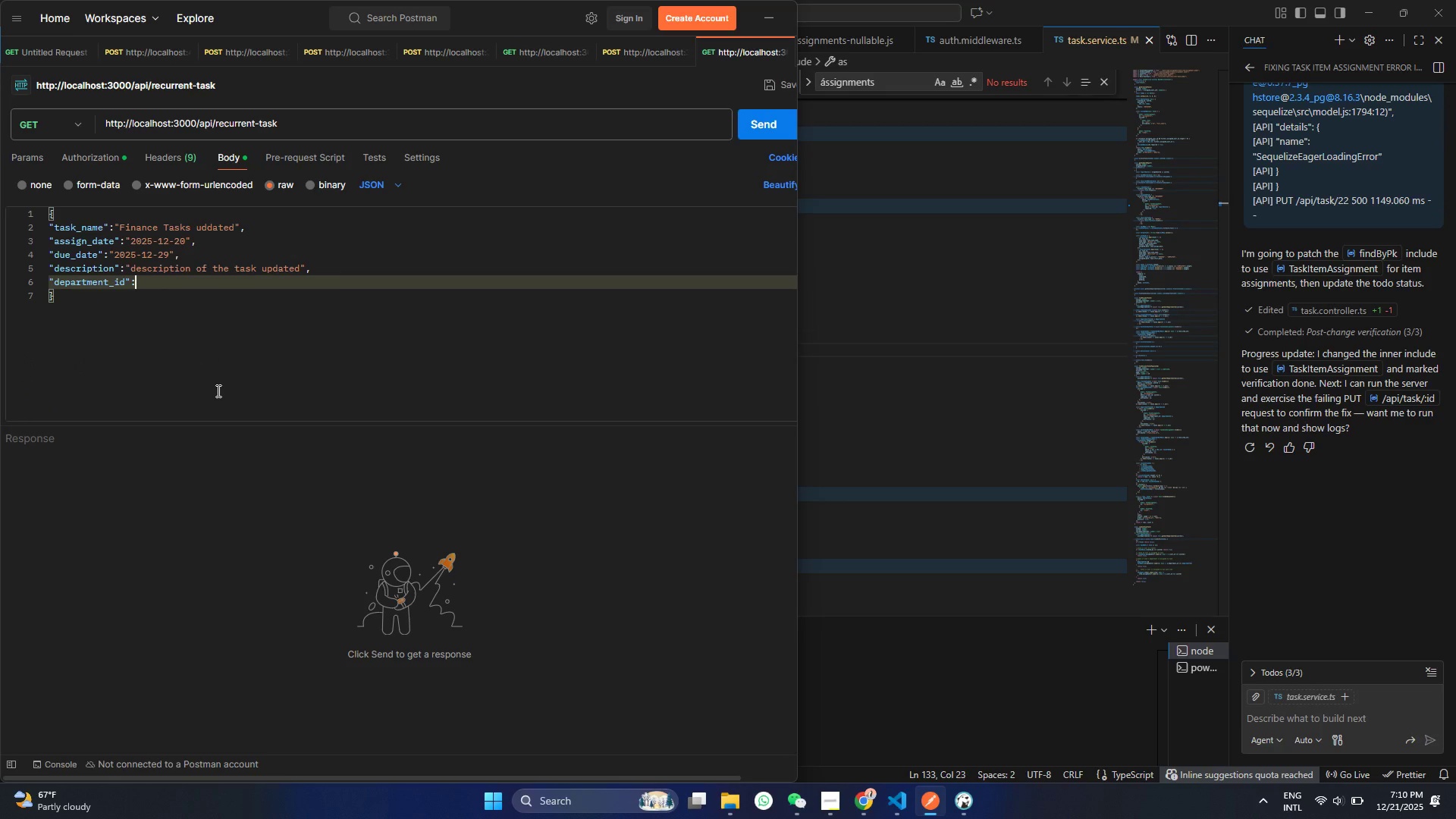 
hold_key(key=Backspace, duration=0.88)
 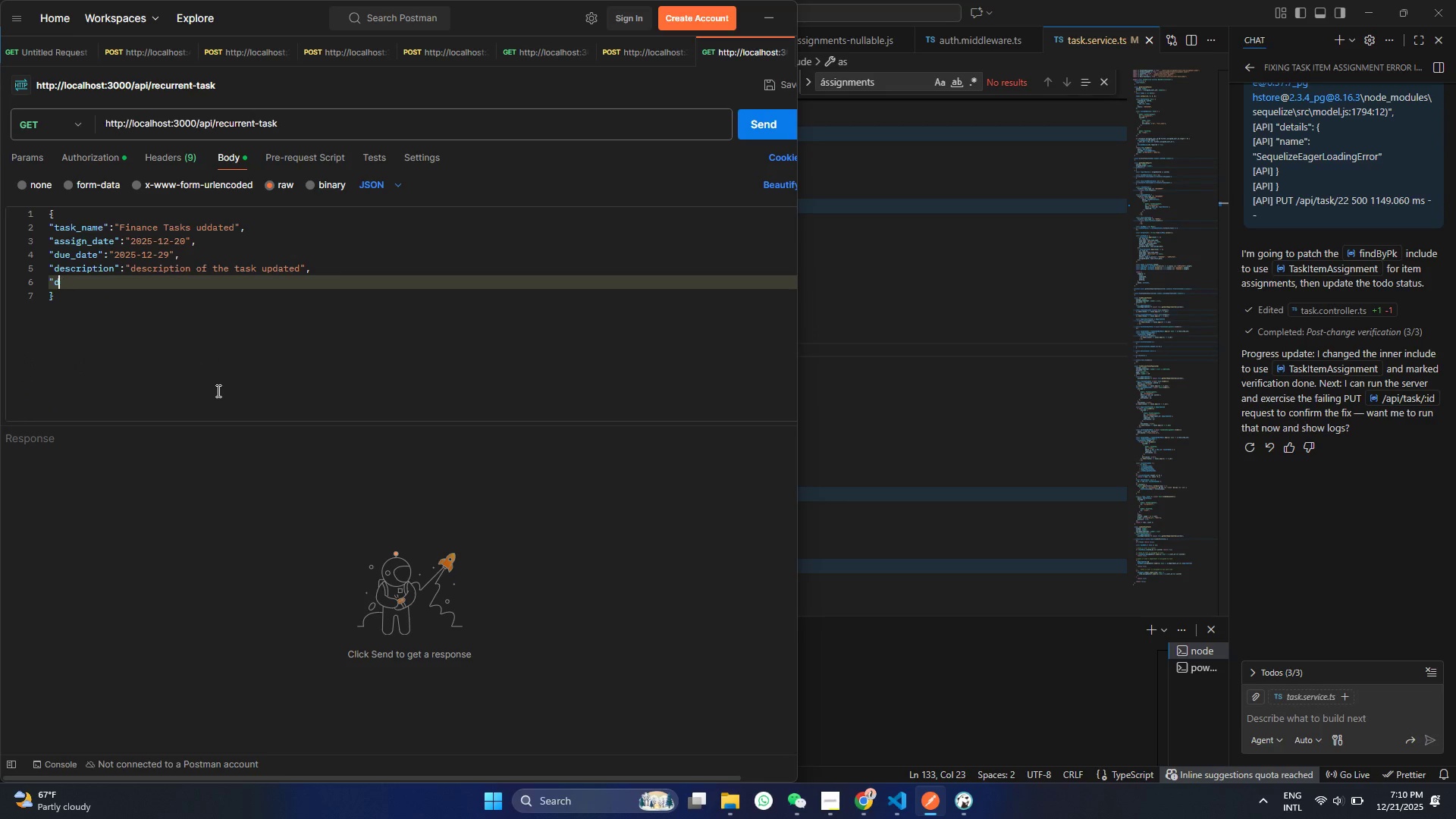 
key(Backspace)
 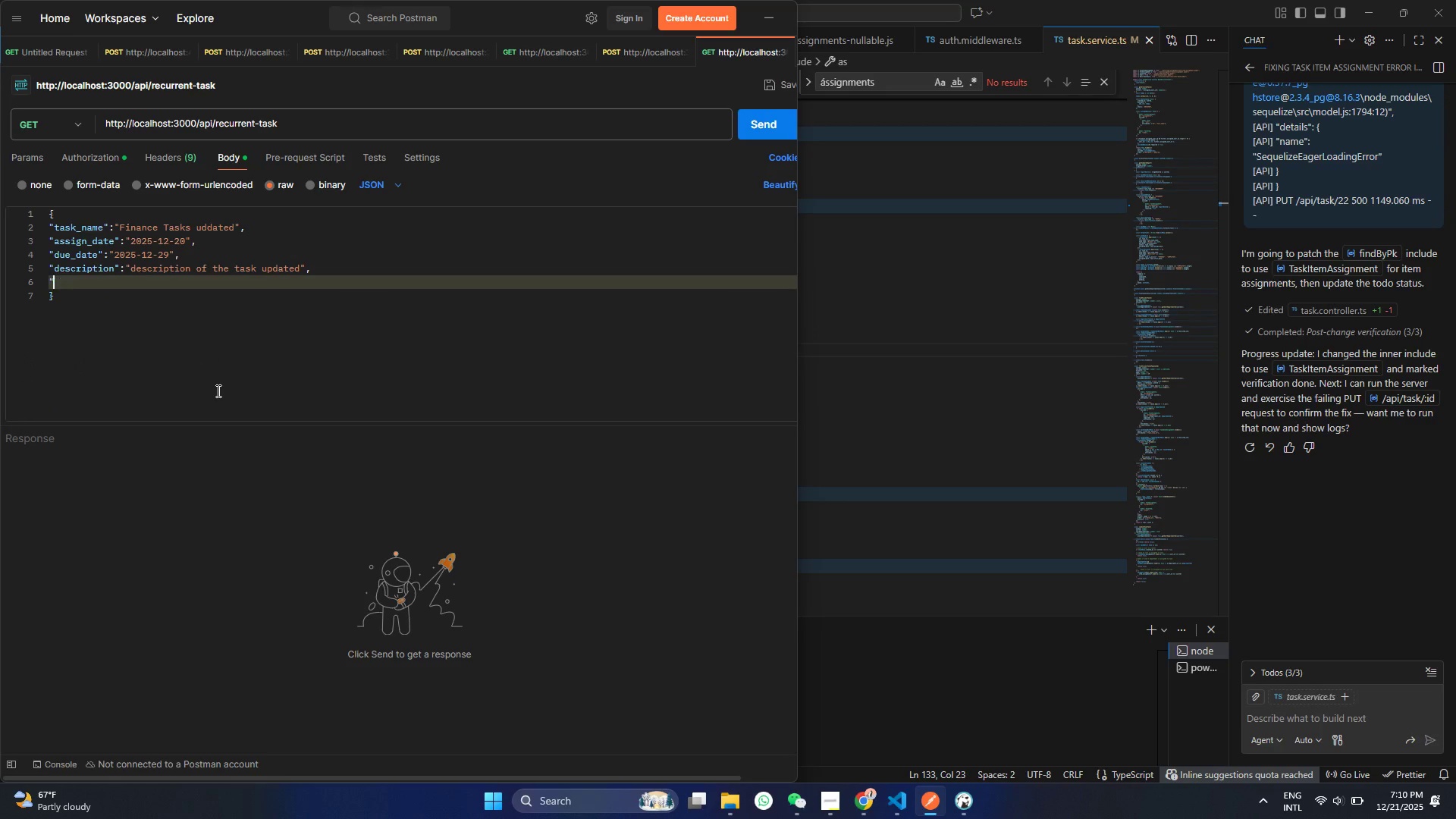 
key(Backspace)
 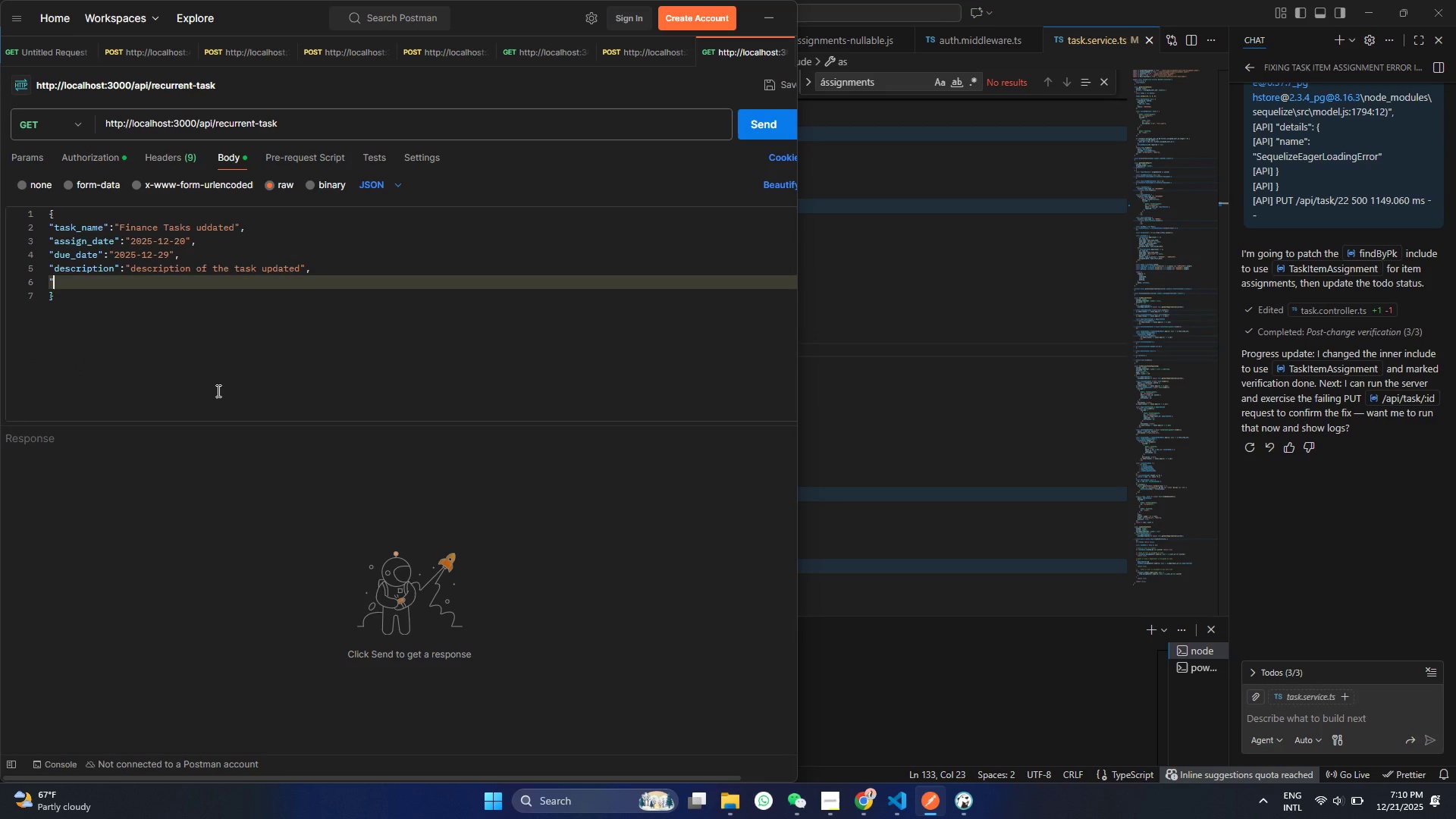 
key(Backspace)
 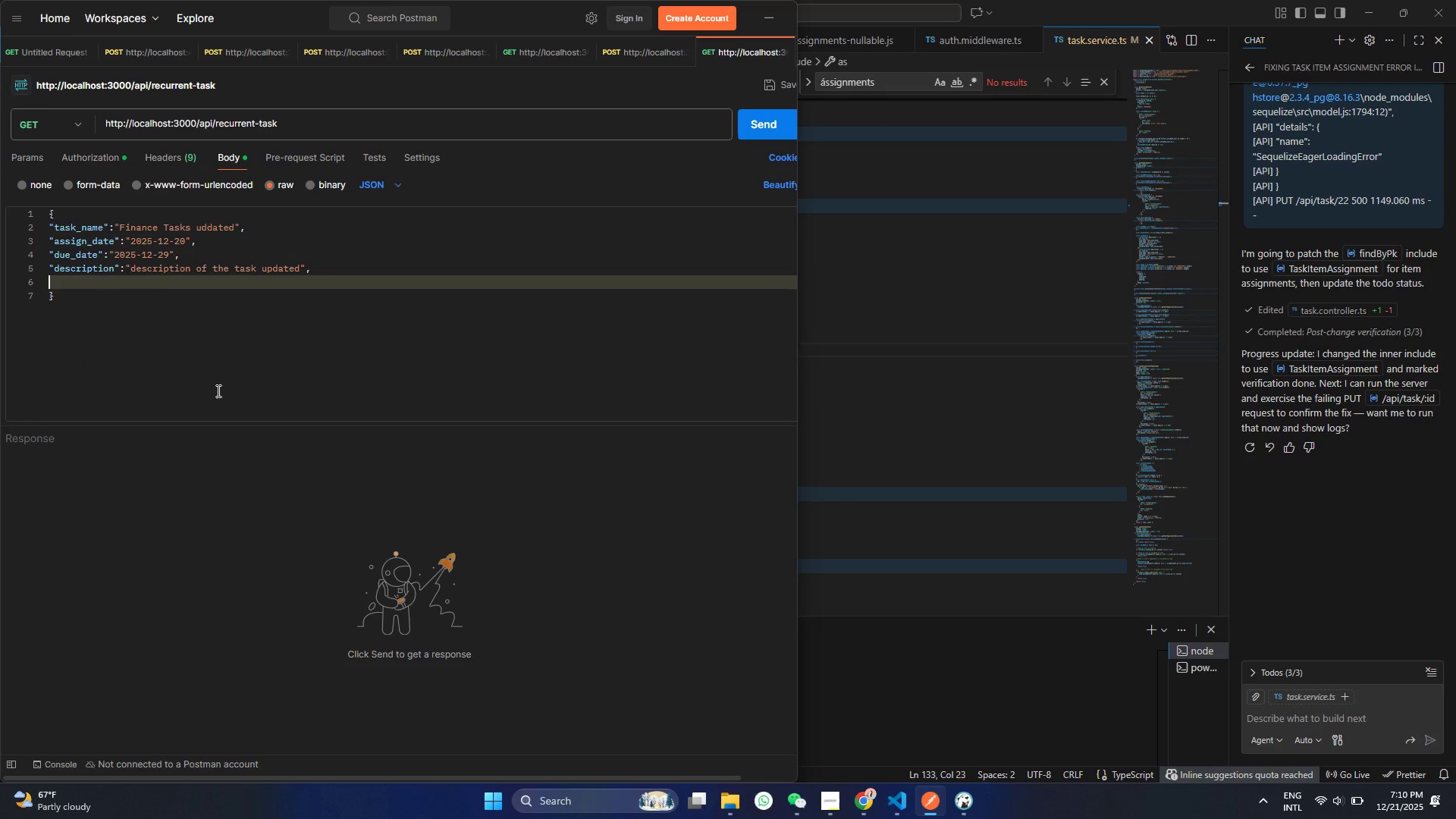 
key(Backspace)
 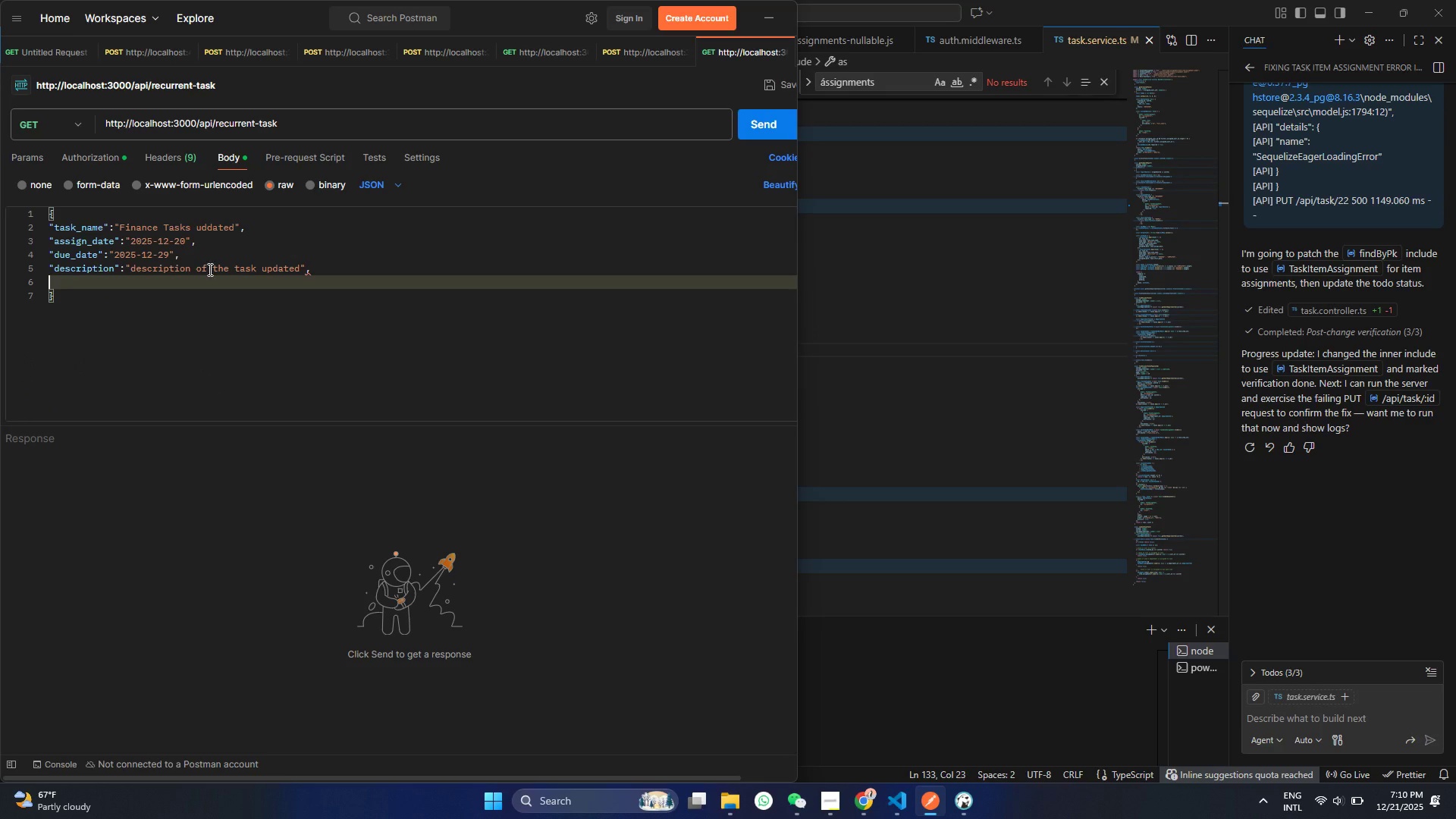 
left_click([119, 236])
 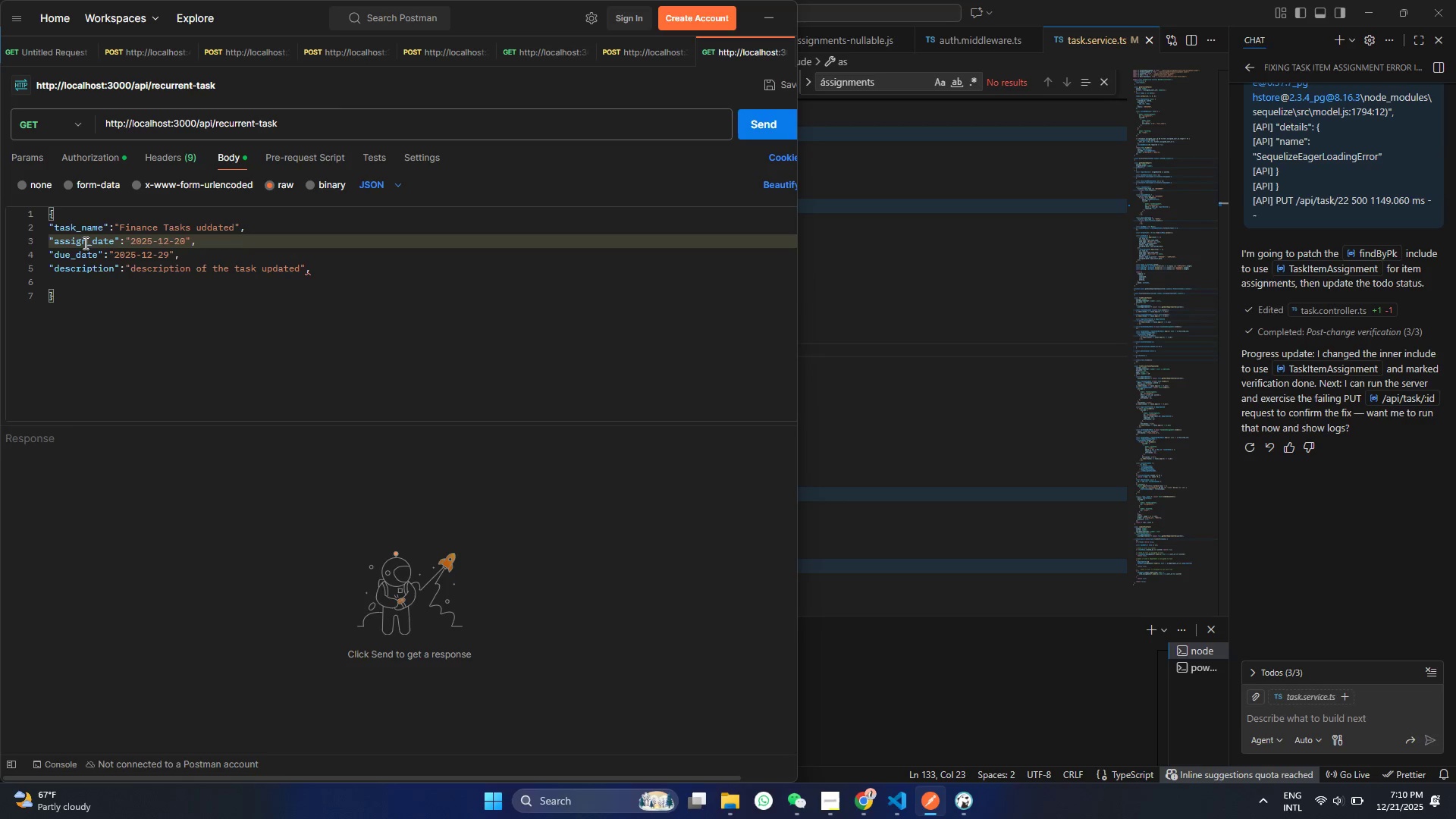 
left_click_drag(start_coordinate=[84, 243], to_coordinate=[52, 245])
 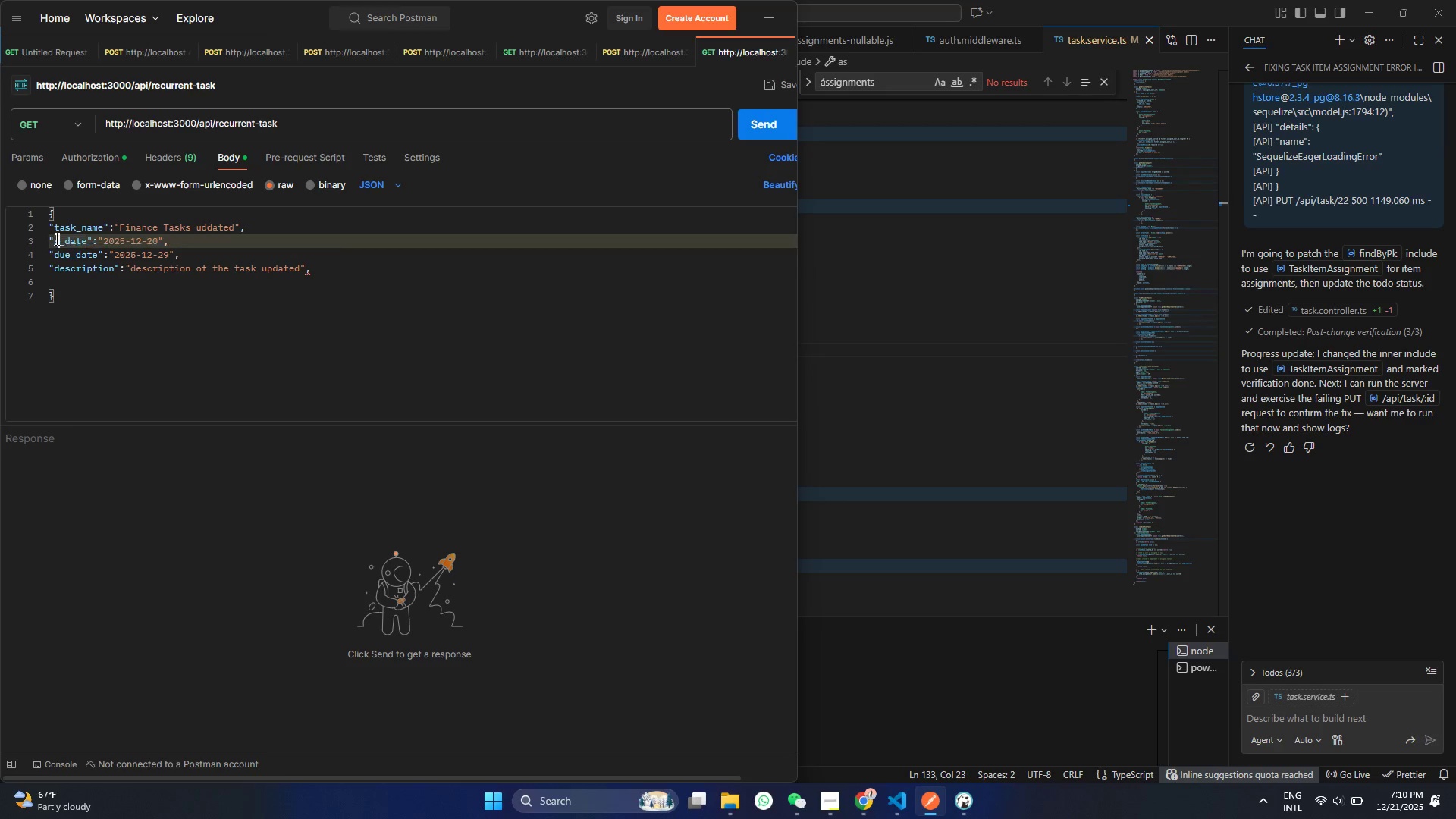 
type(start)
 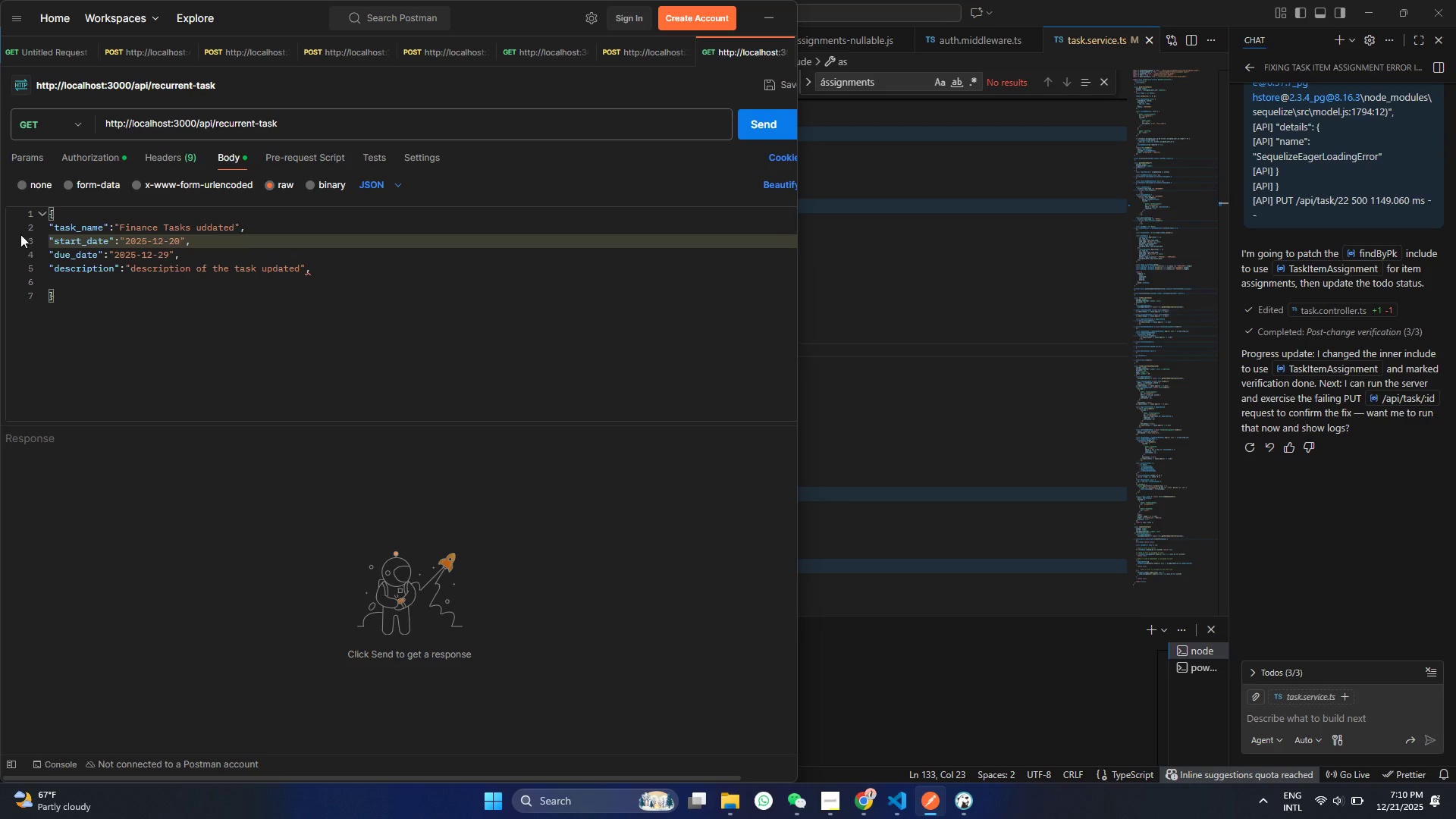 
double_click([209, 239])
 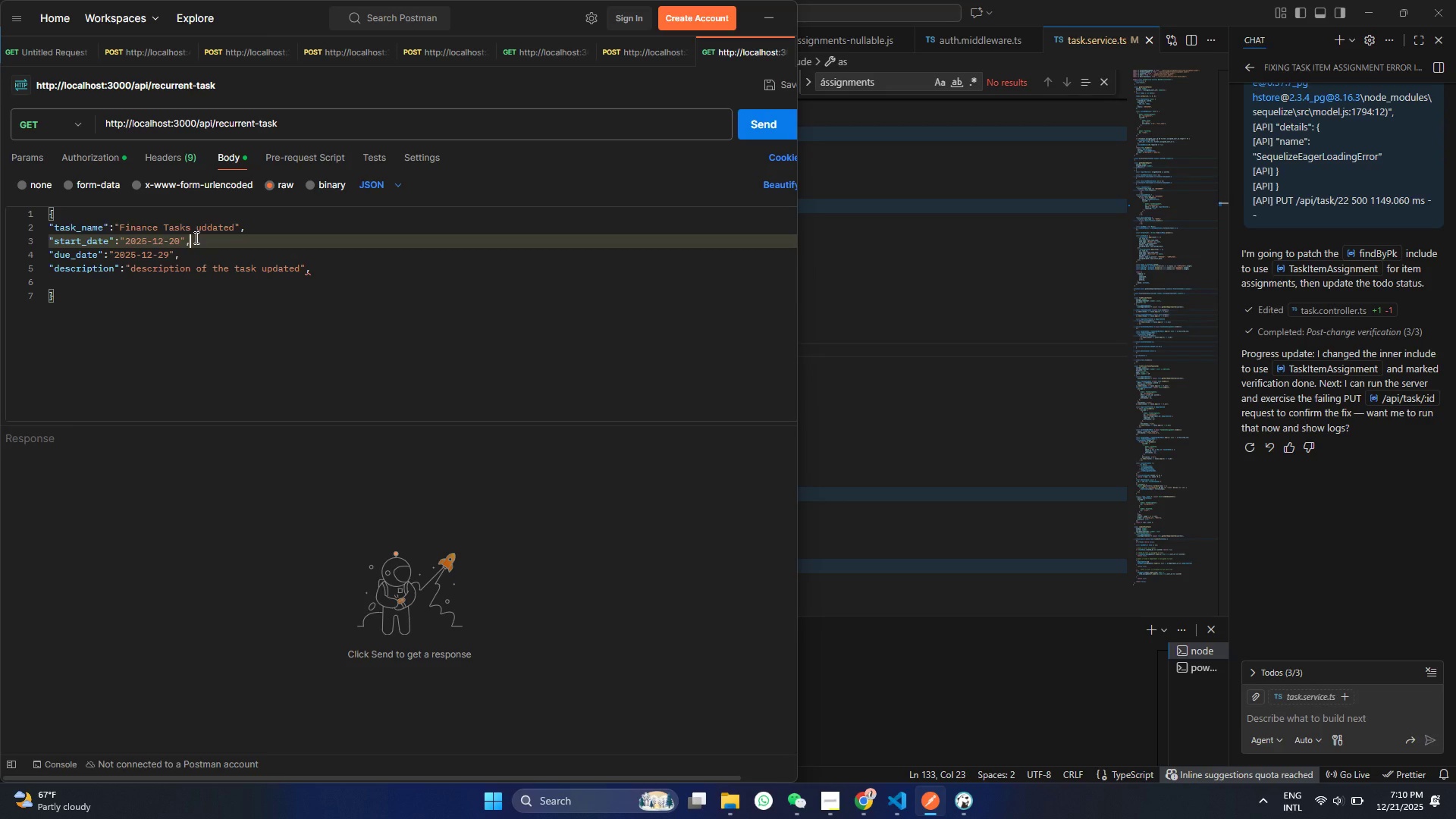 
left_click_drag(start_coordinate=[198, 237], to_coordinate=[7, 240])
 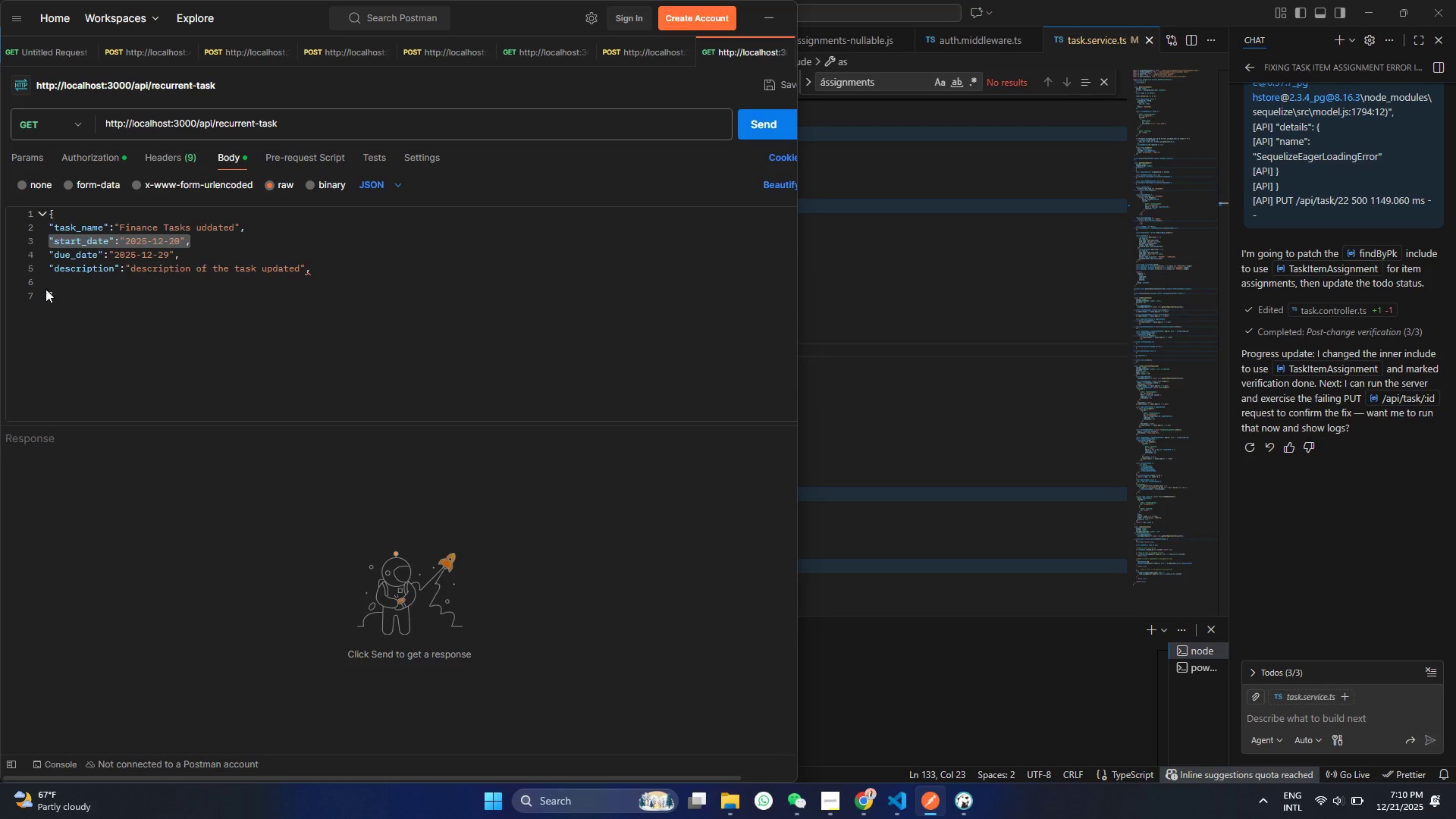 
key(Alt+Shift+ArrowDown)
 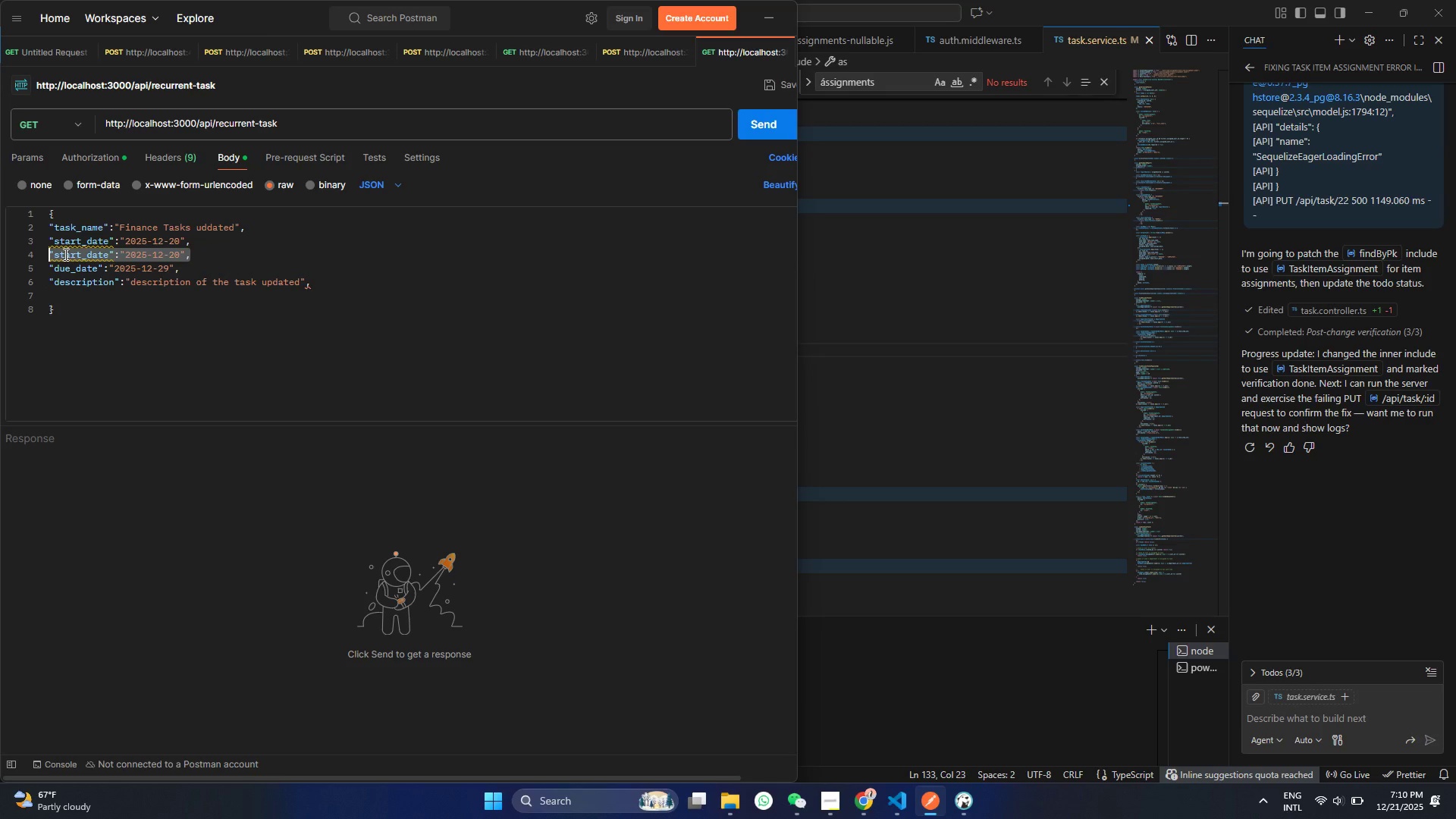 
double_click([67, 250])
 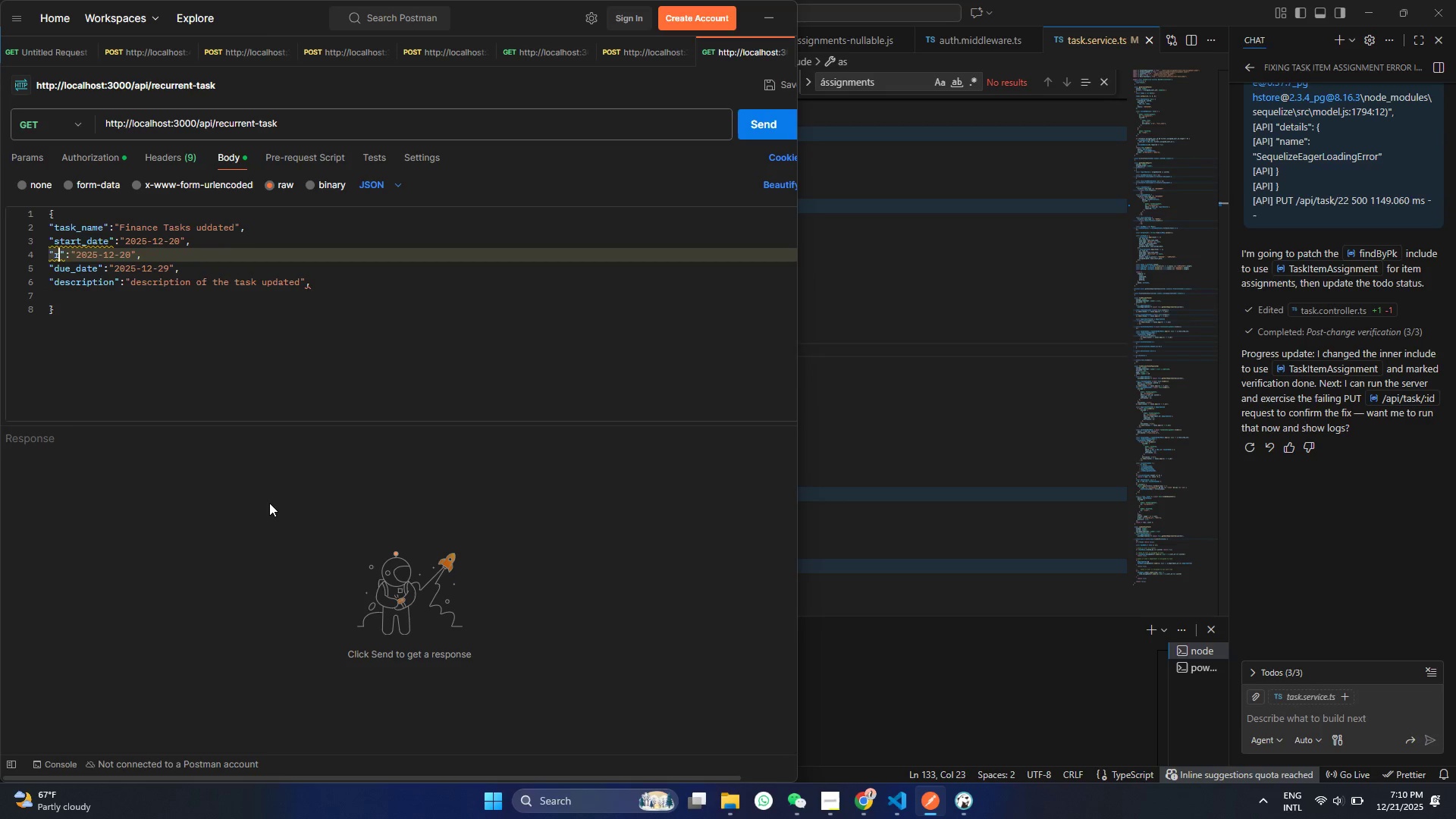 
type(recurrency_type)
 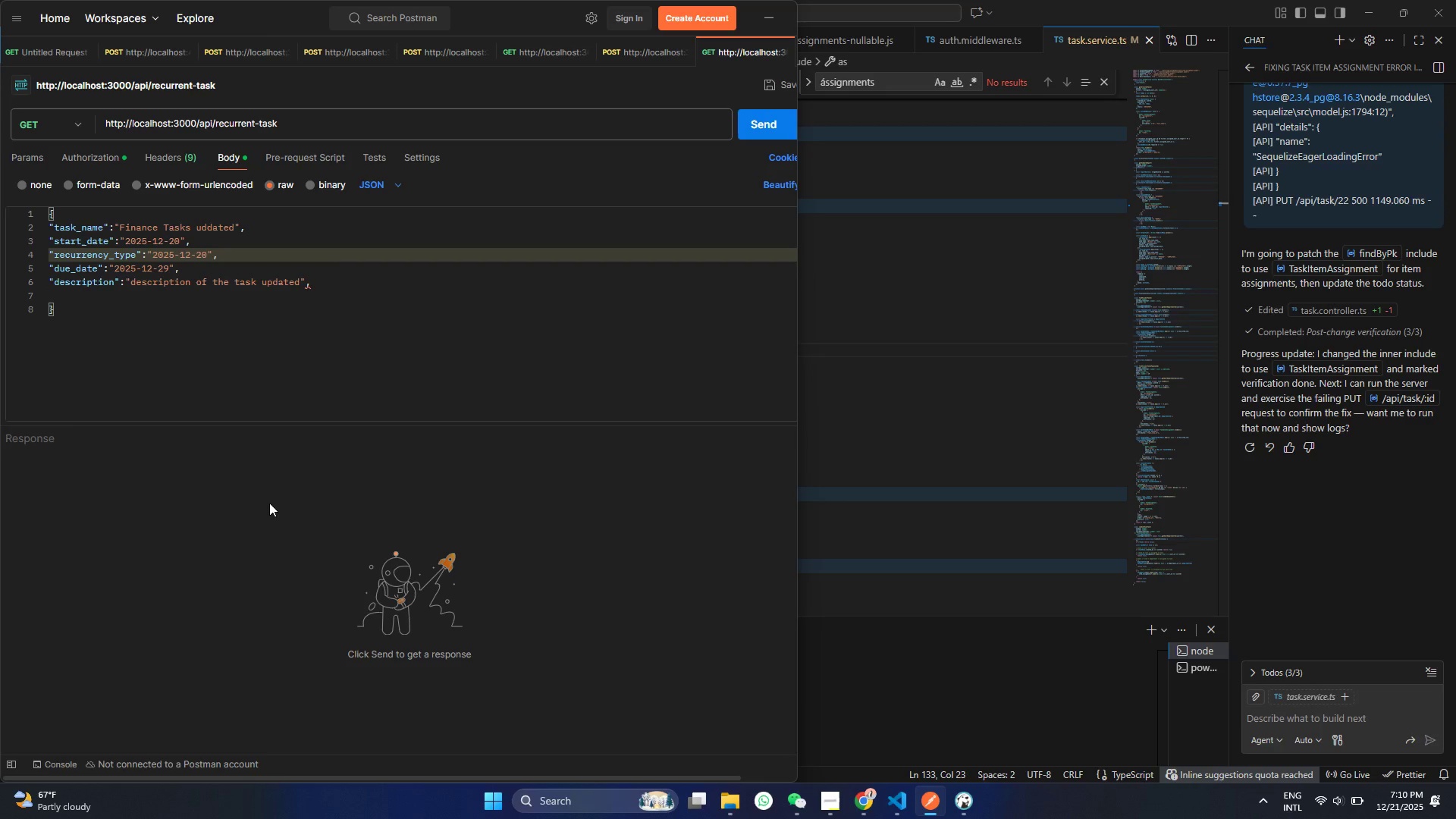 
 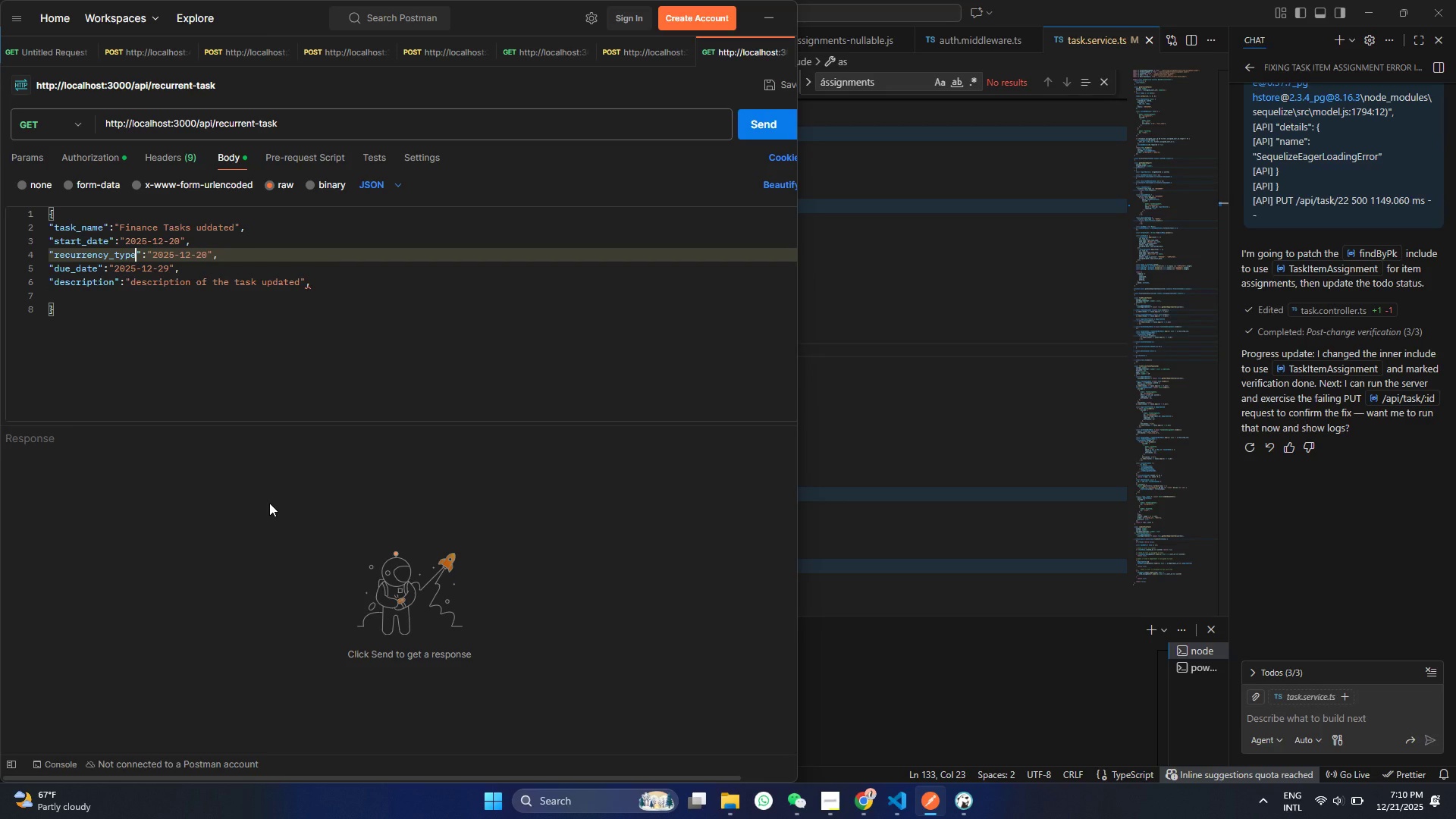 
key(Control+ControlLeft)
 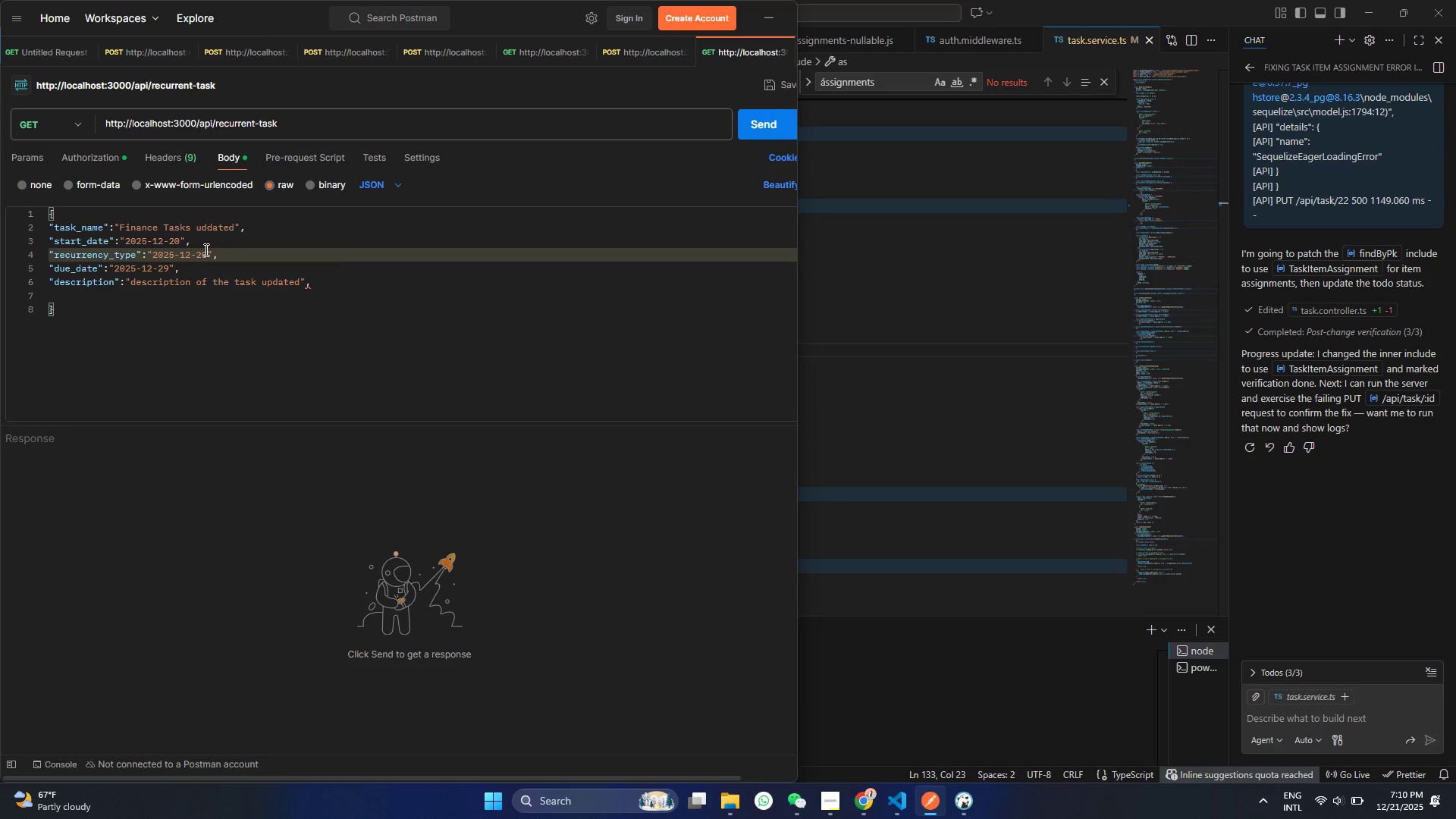 
left_click_drag(start_coordinate=[206, 255], to_coordinate=[152, 260])
 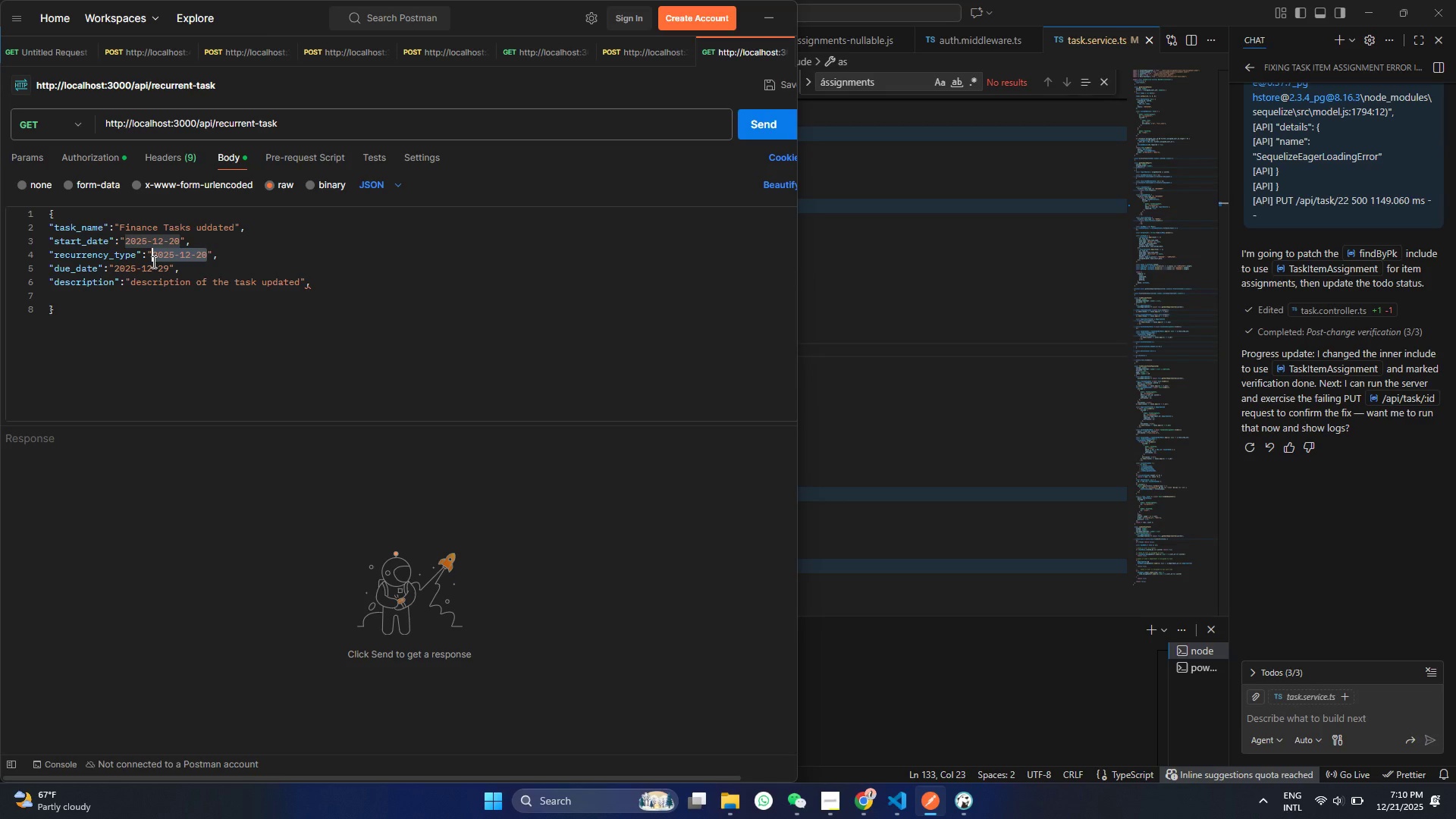 
key(Backspace)
type(WEEKLY)
 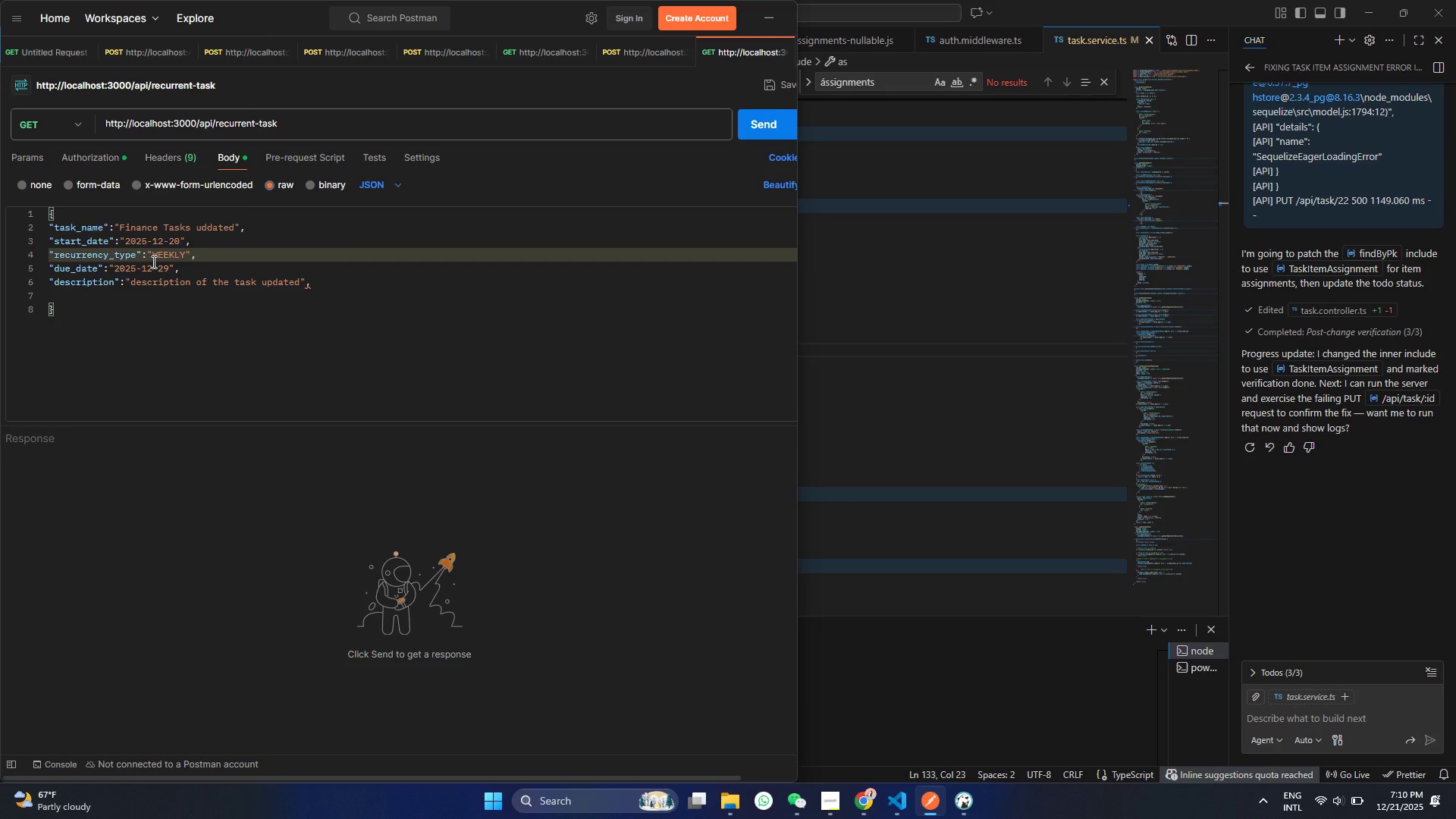 
left_click([137, 297])
 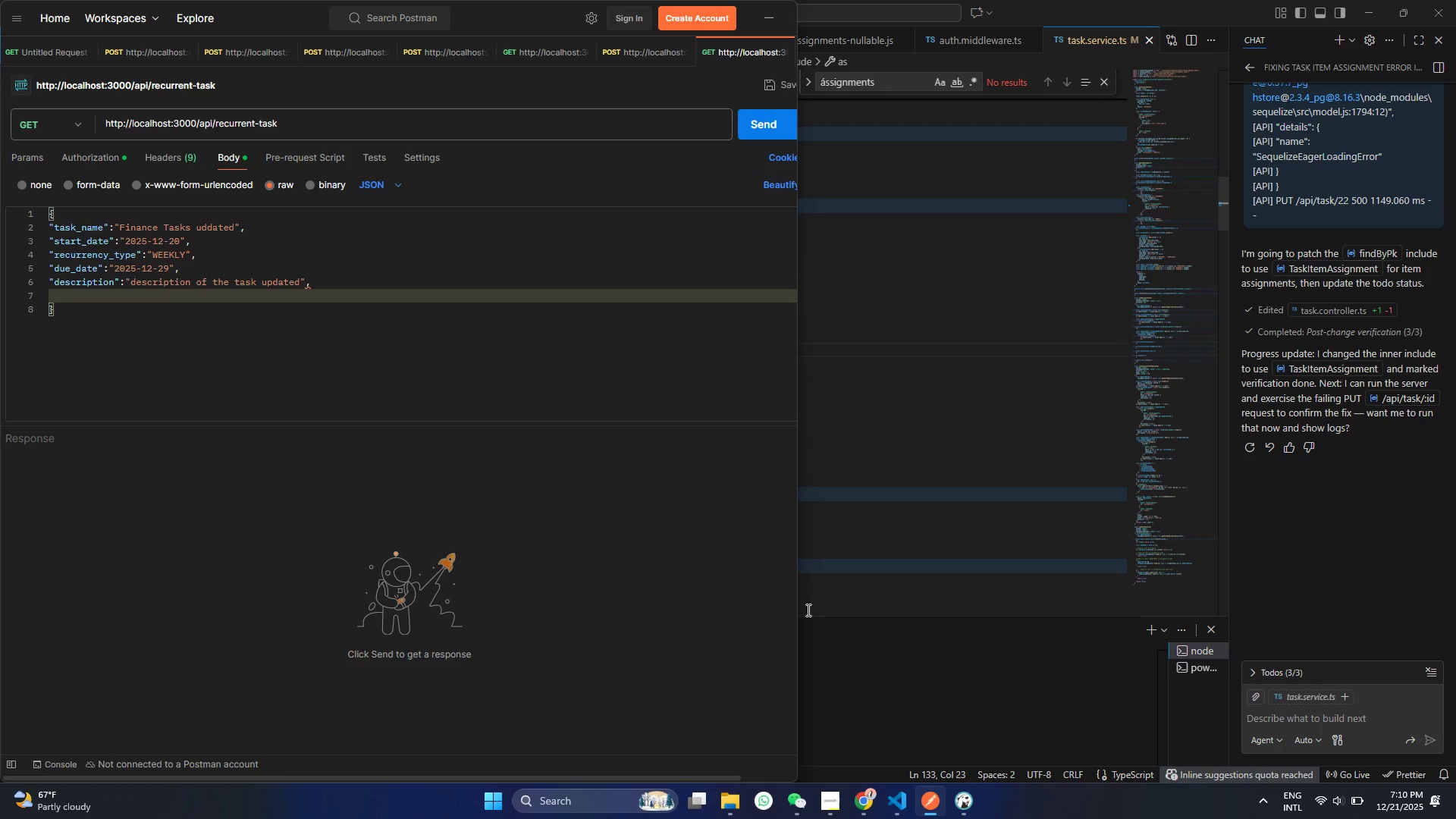 
left_click([903, 803])
 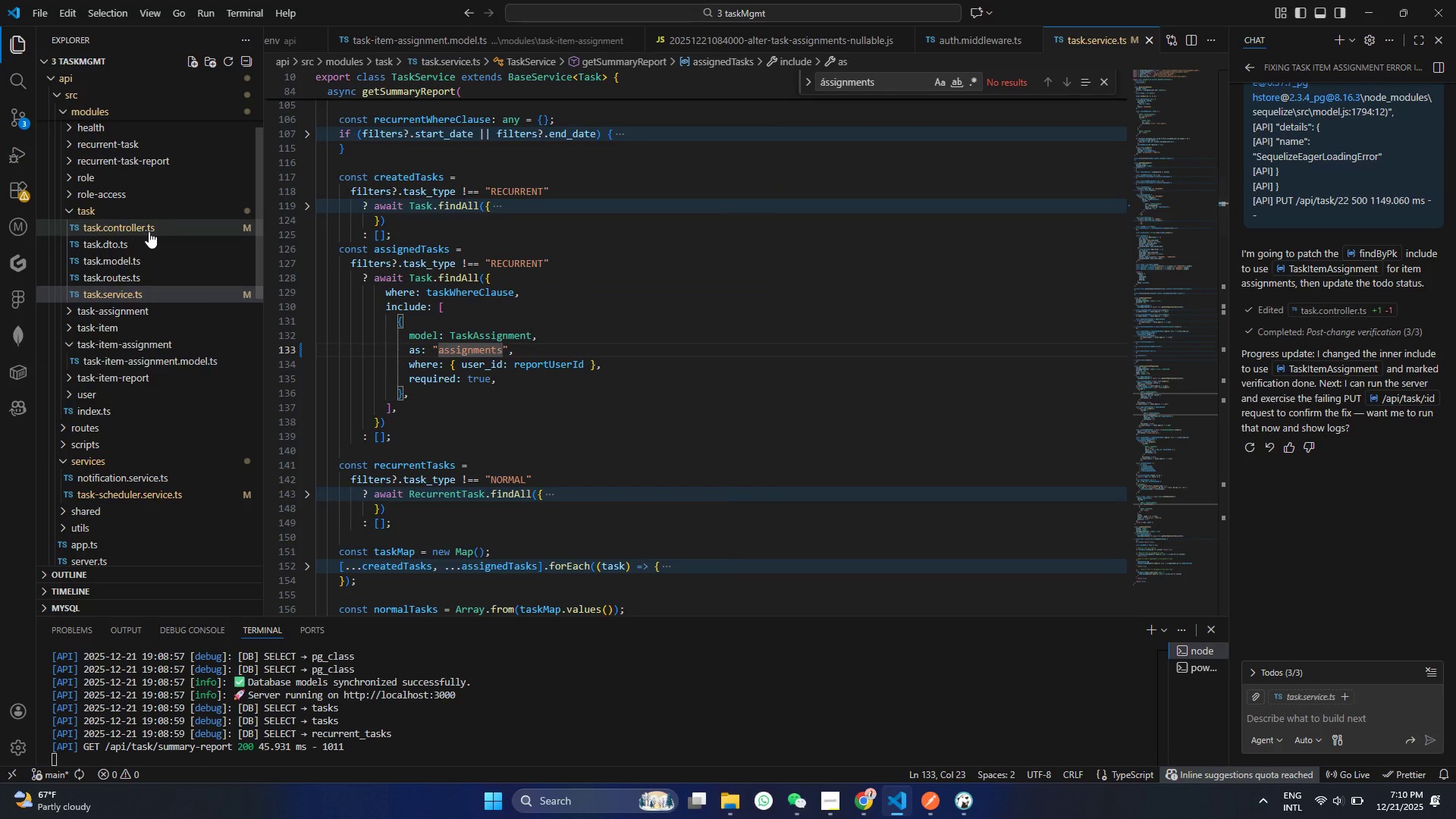 
scroll: coordinate [127, 229], scroll_direction: up, amount: 5.0
 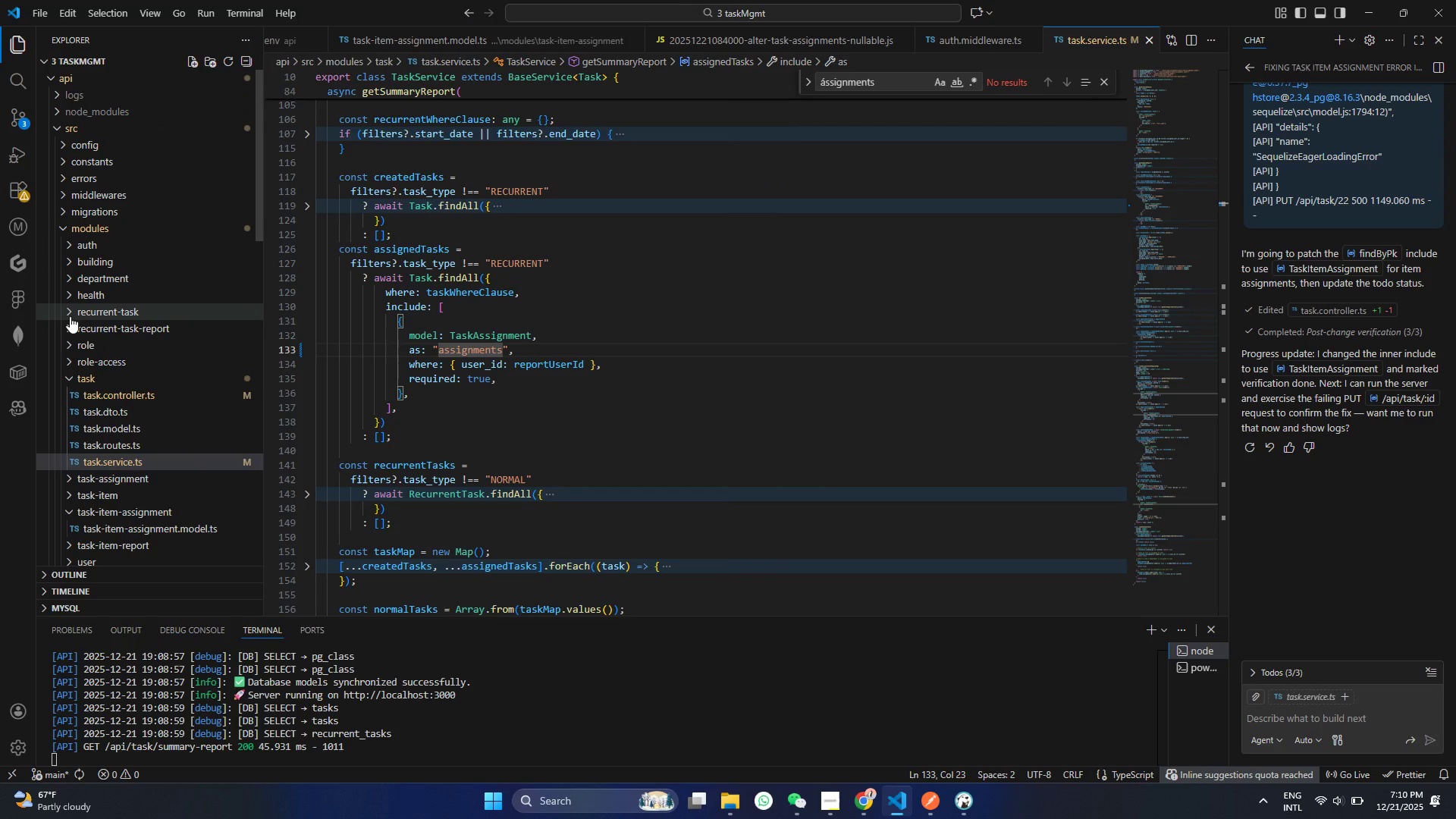 
left_click([70, 316])
 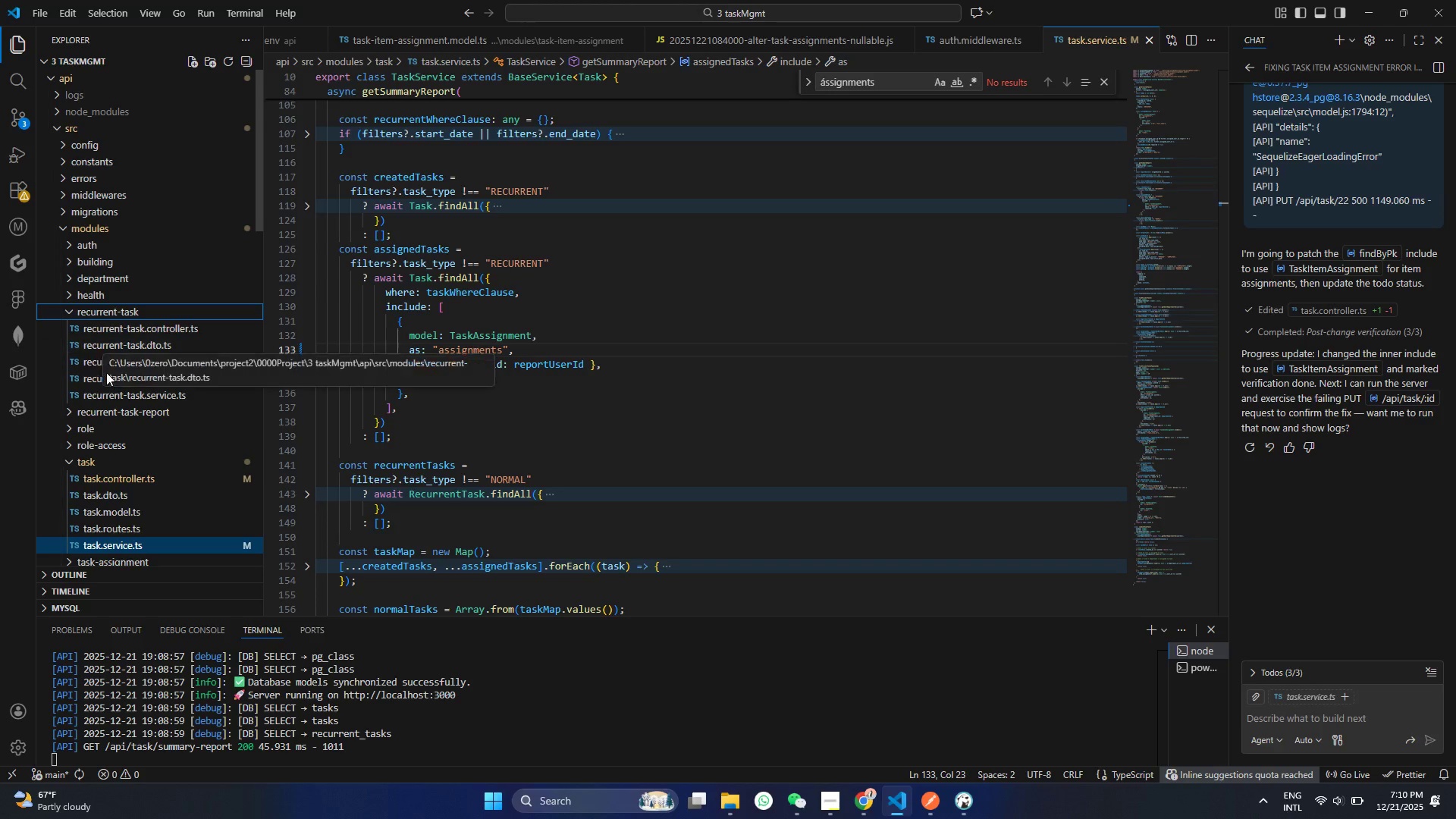 
left_click([117, 366])
 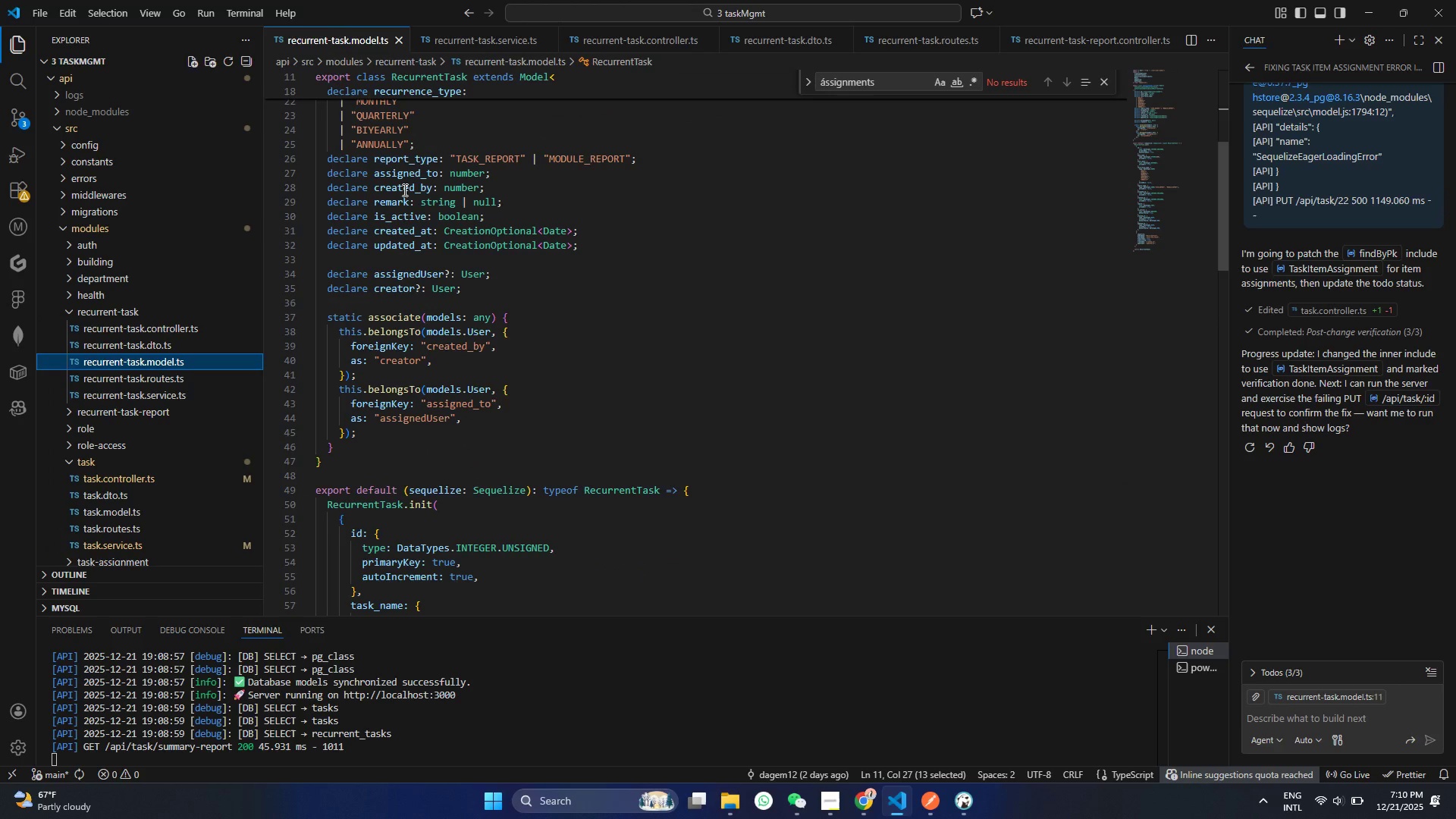 
double_click([394, 218])
 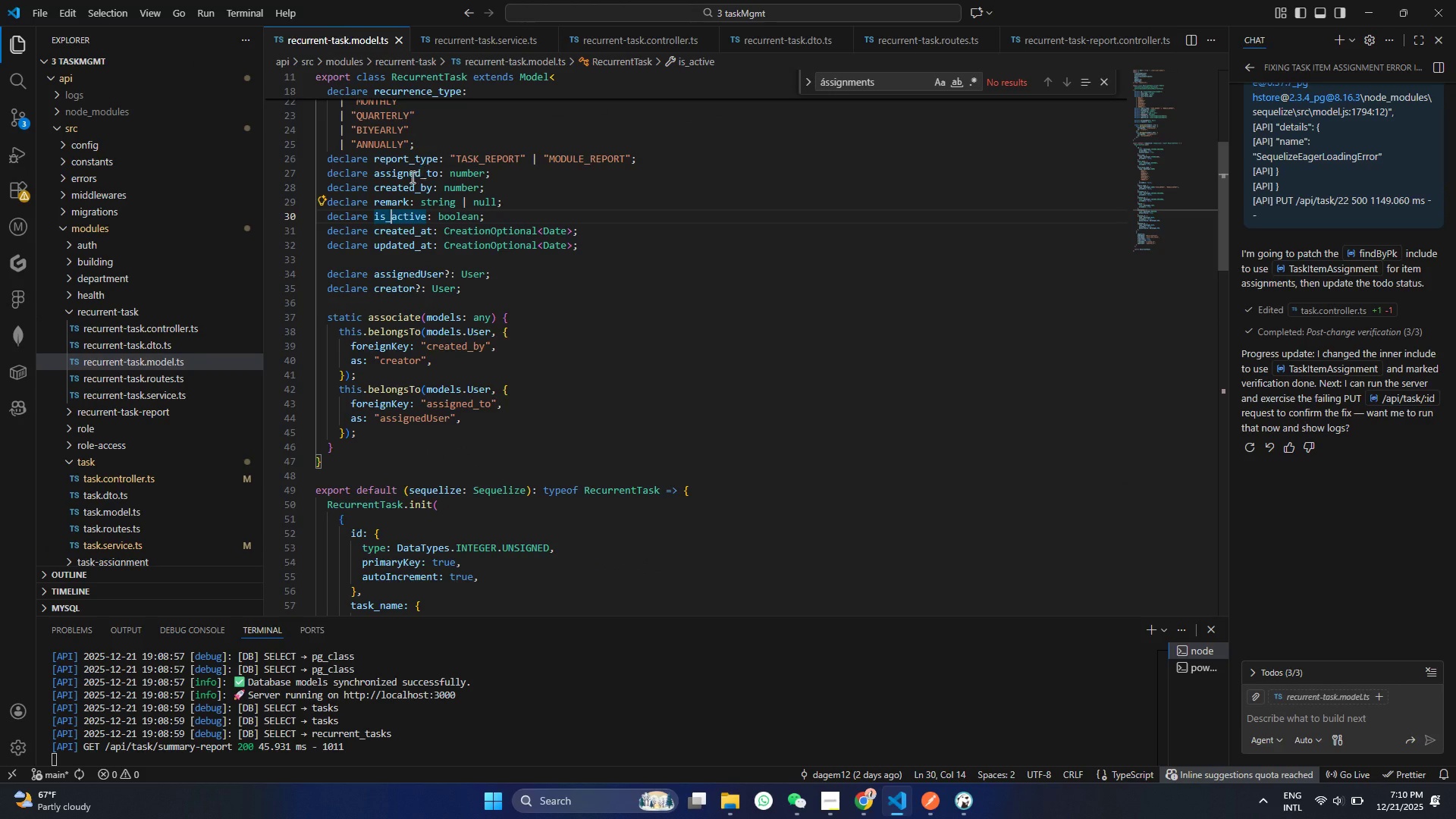 
double_click([409, 155])
 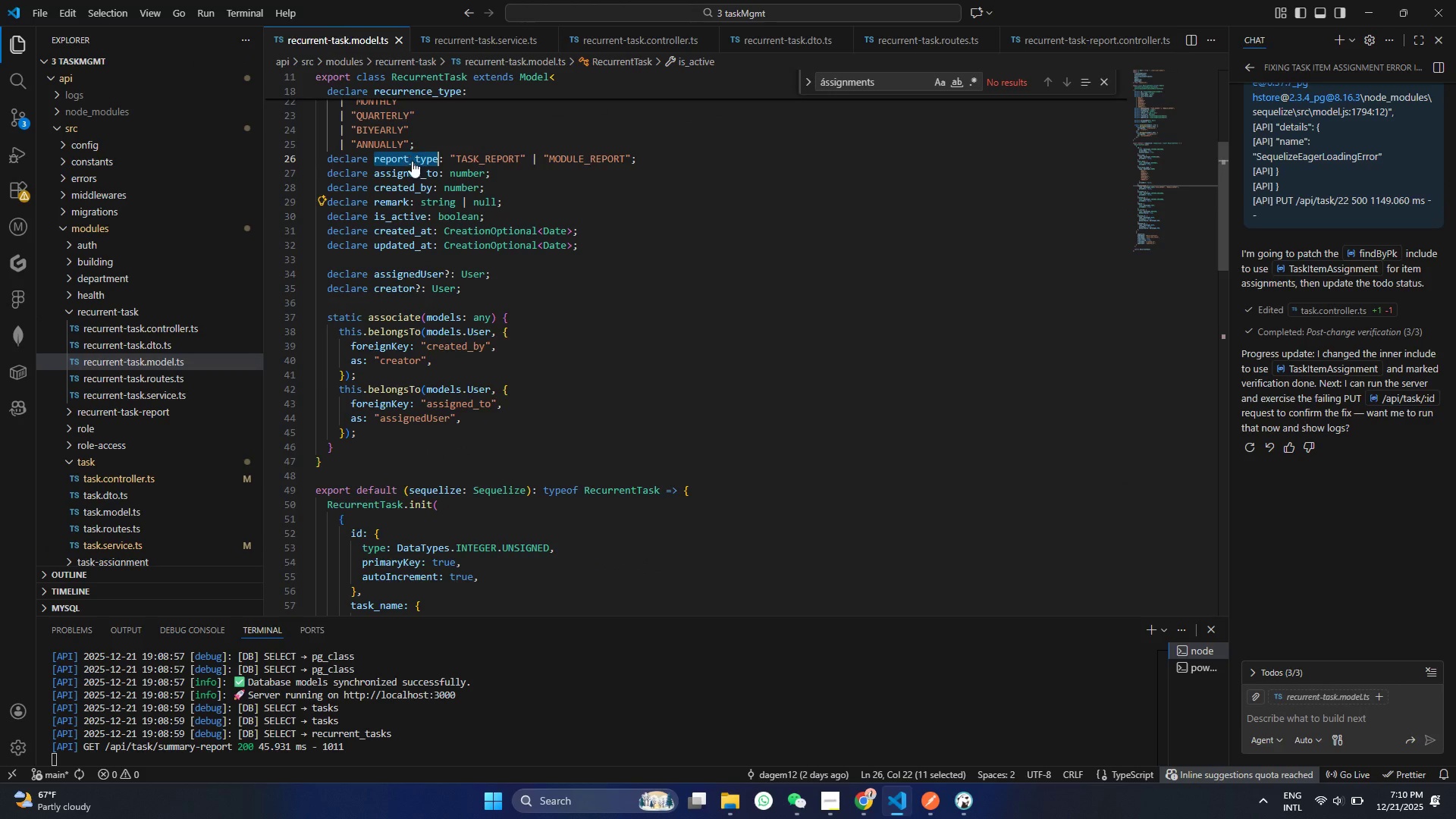 
key(Control+ControlLeft)
 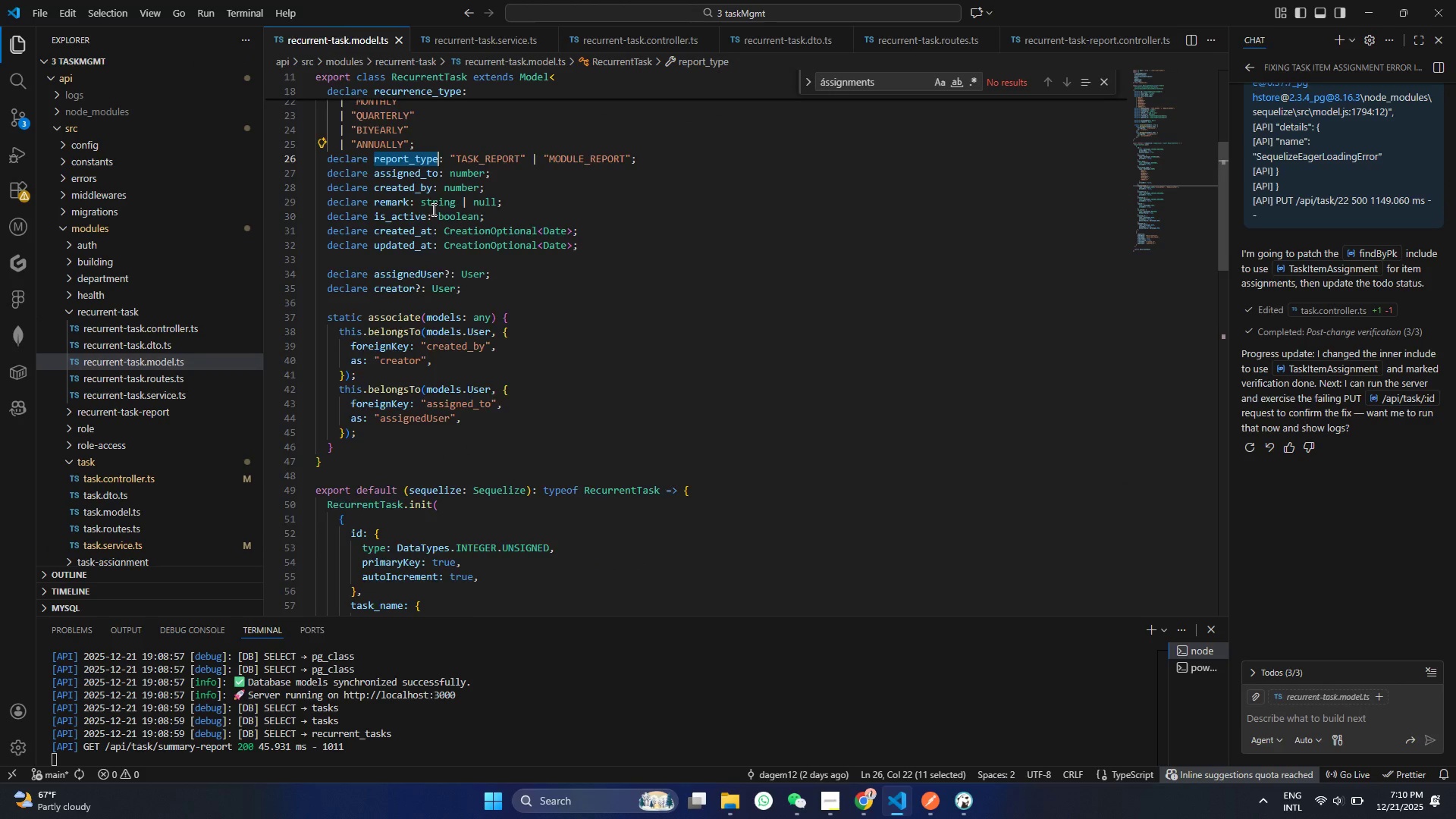 
key(Control+C)
 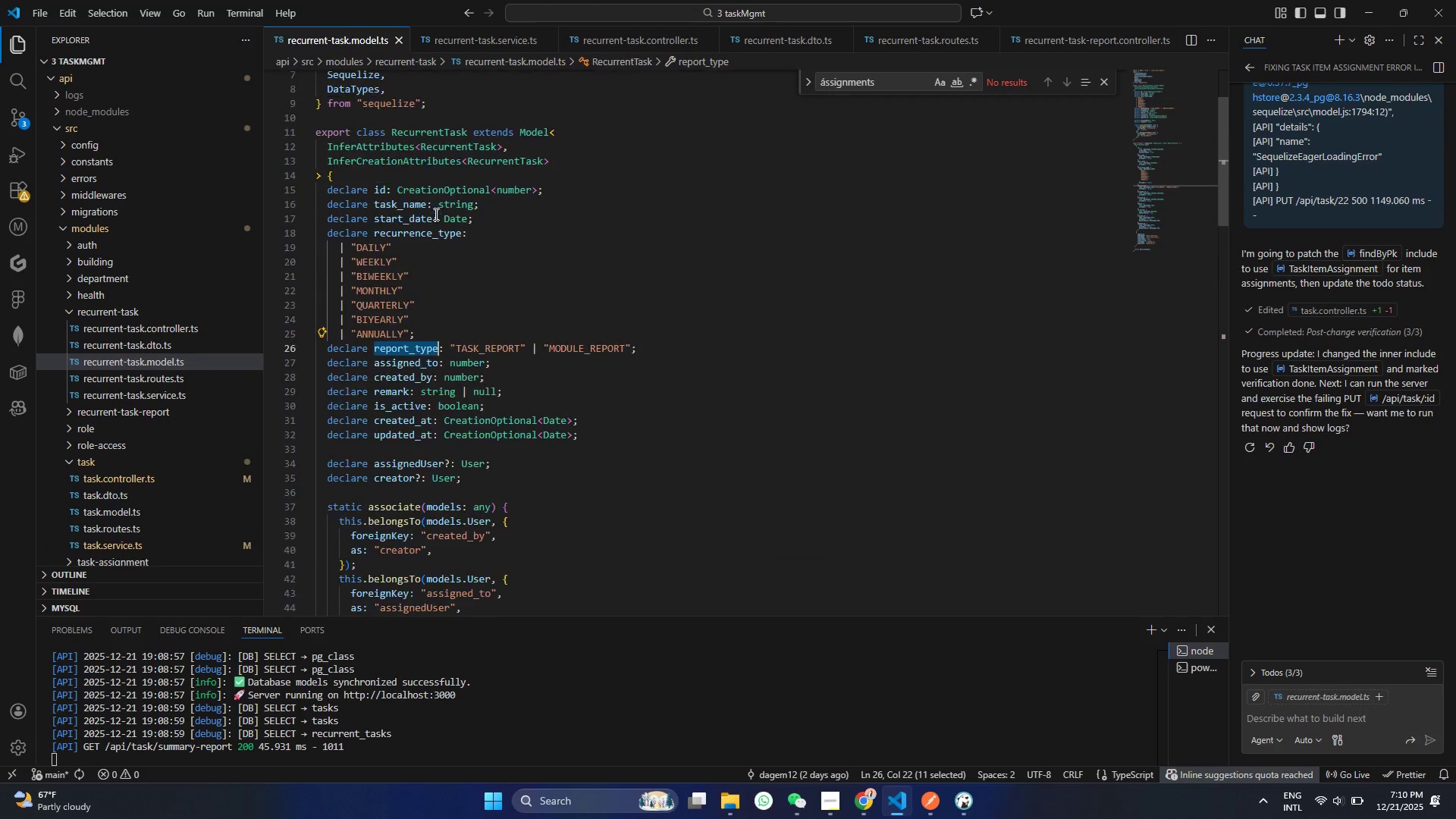 
scroll: coordinate [435, 214], scroll_direction: up, amount: 5.0
 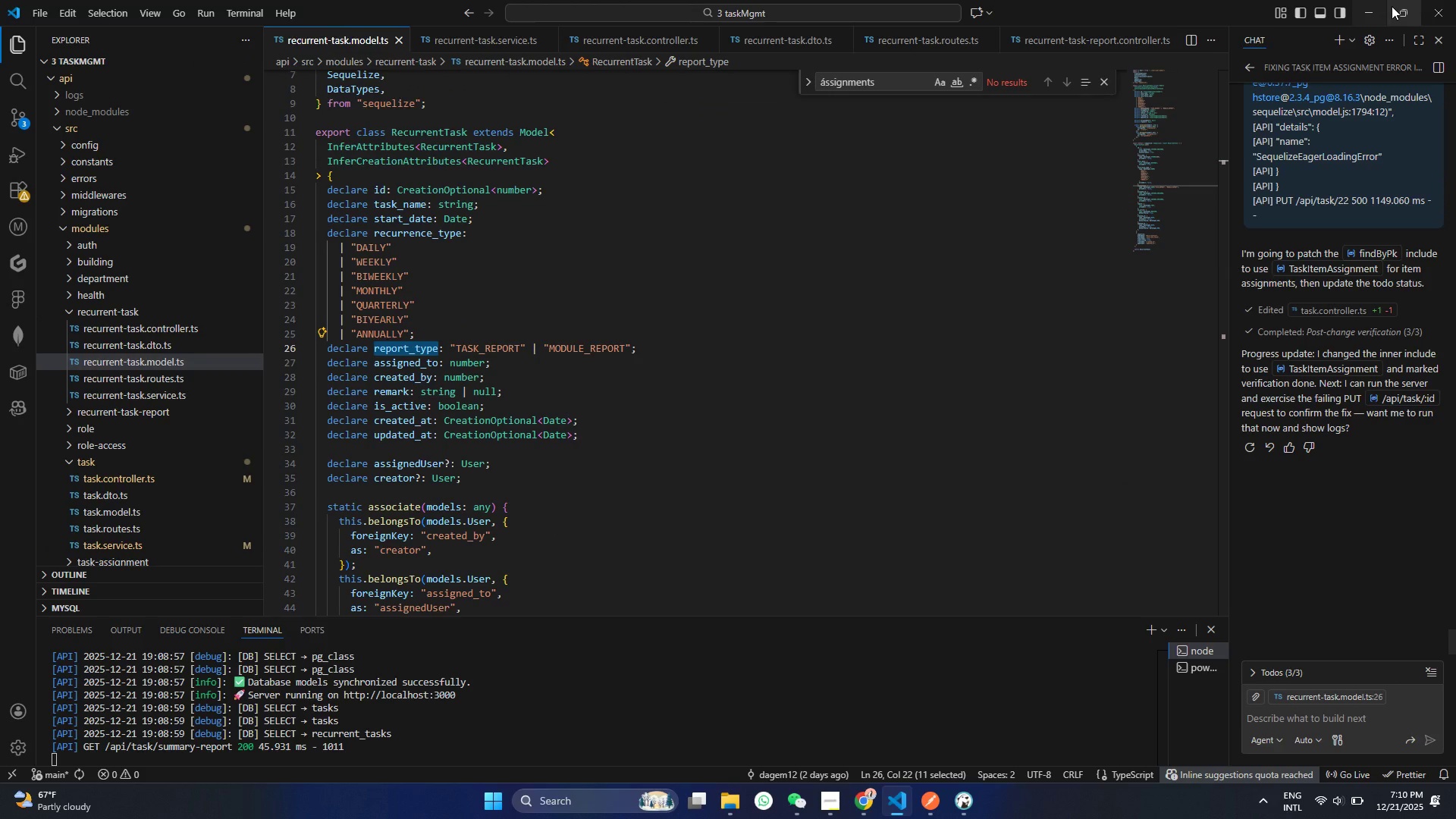 
left_click([1382, 6])
 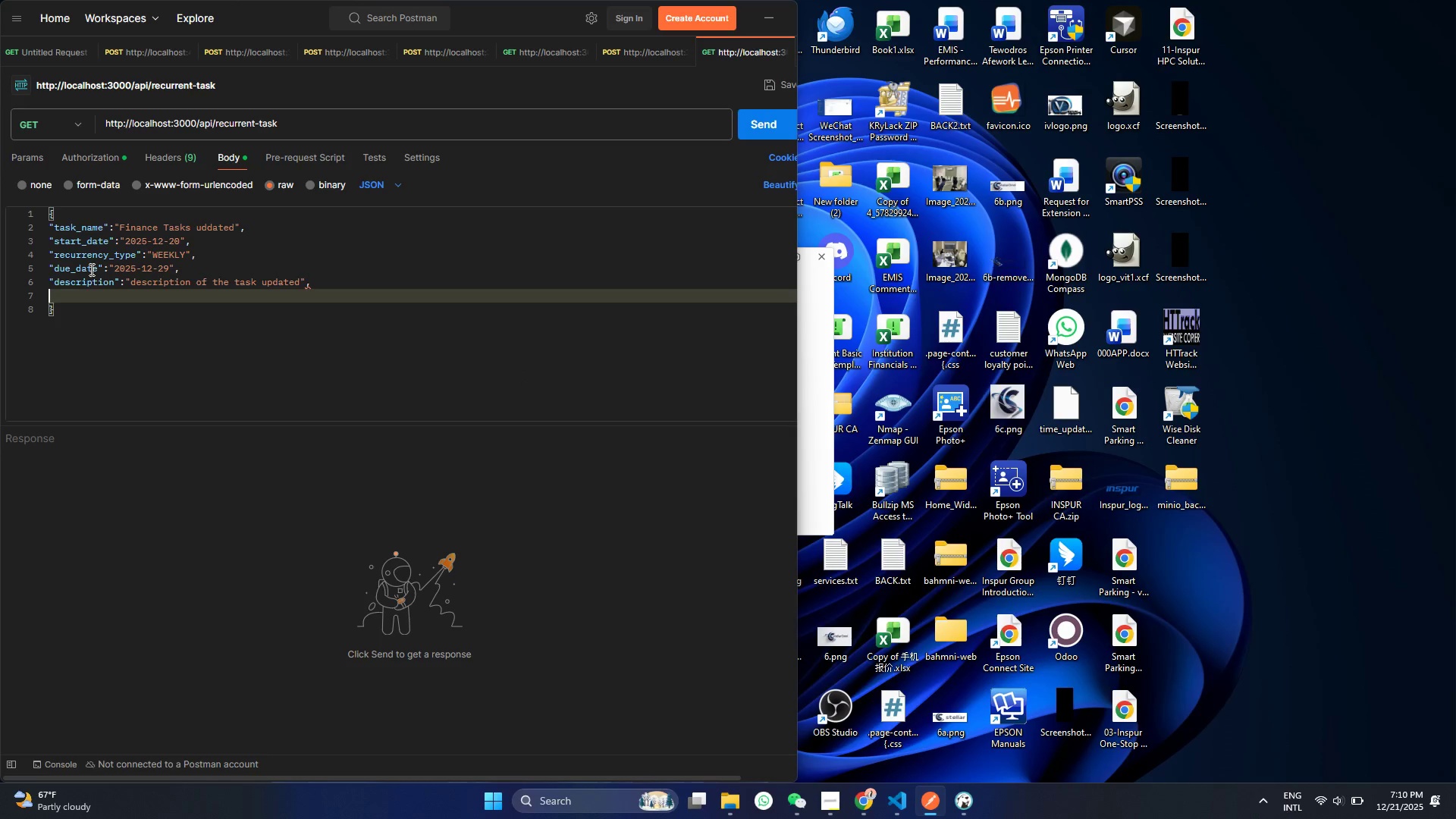 
double_click([81, 271])
 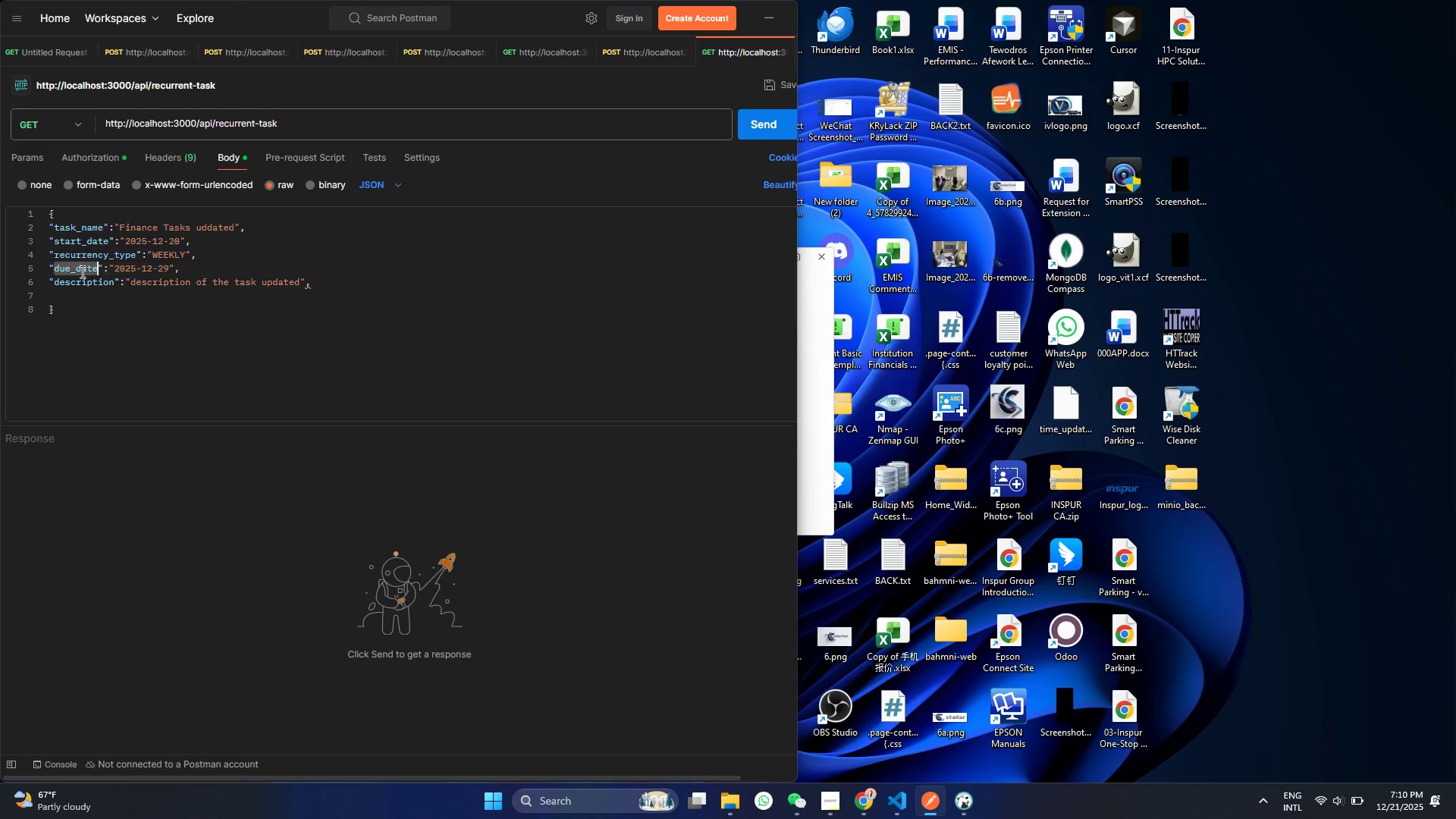 
key(Control+ControlLeft)
 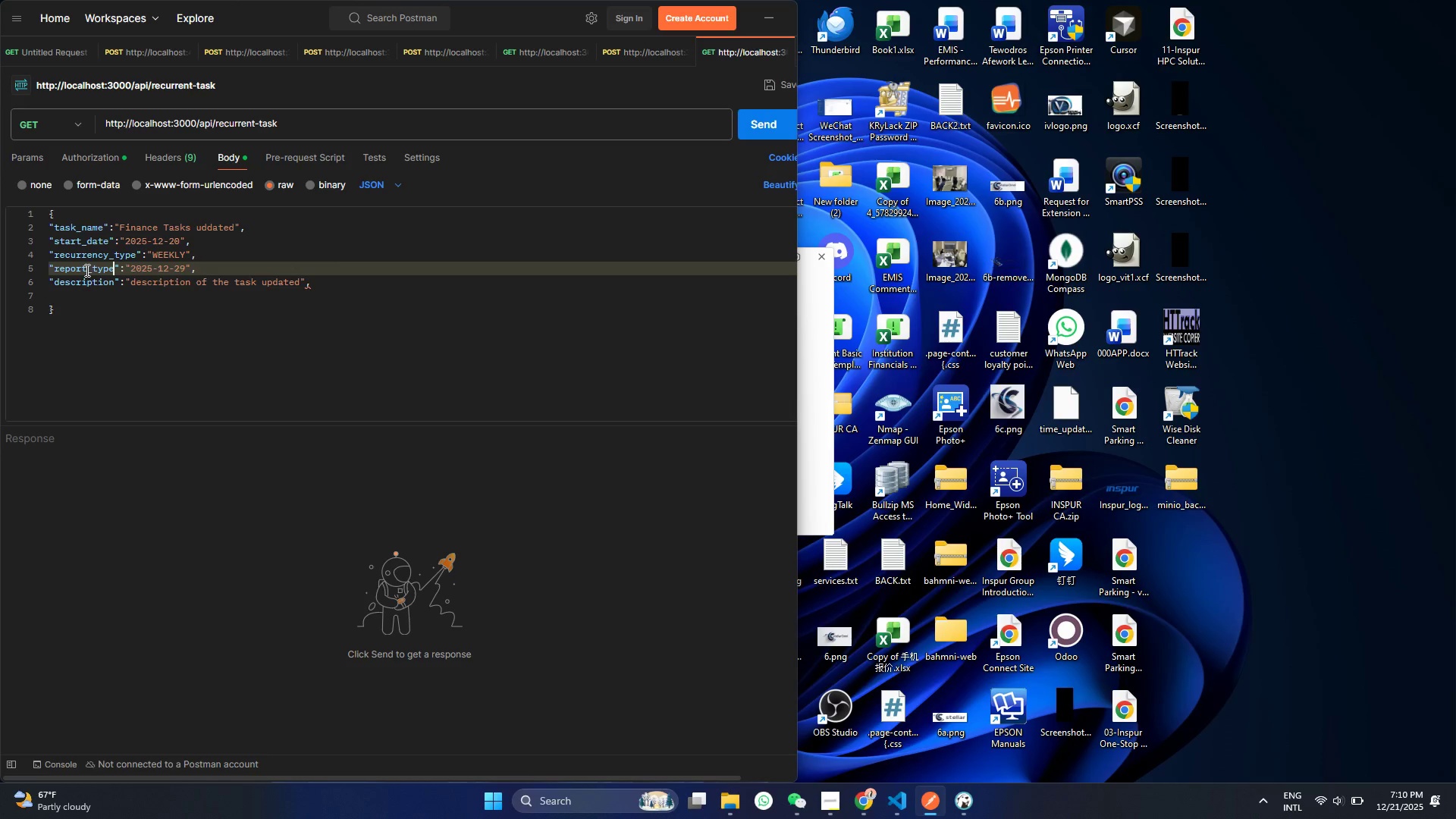 
key(Control+V)
 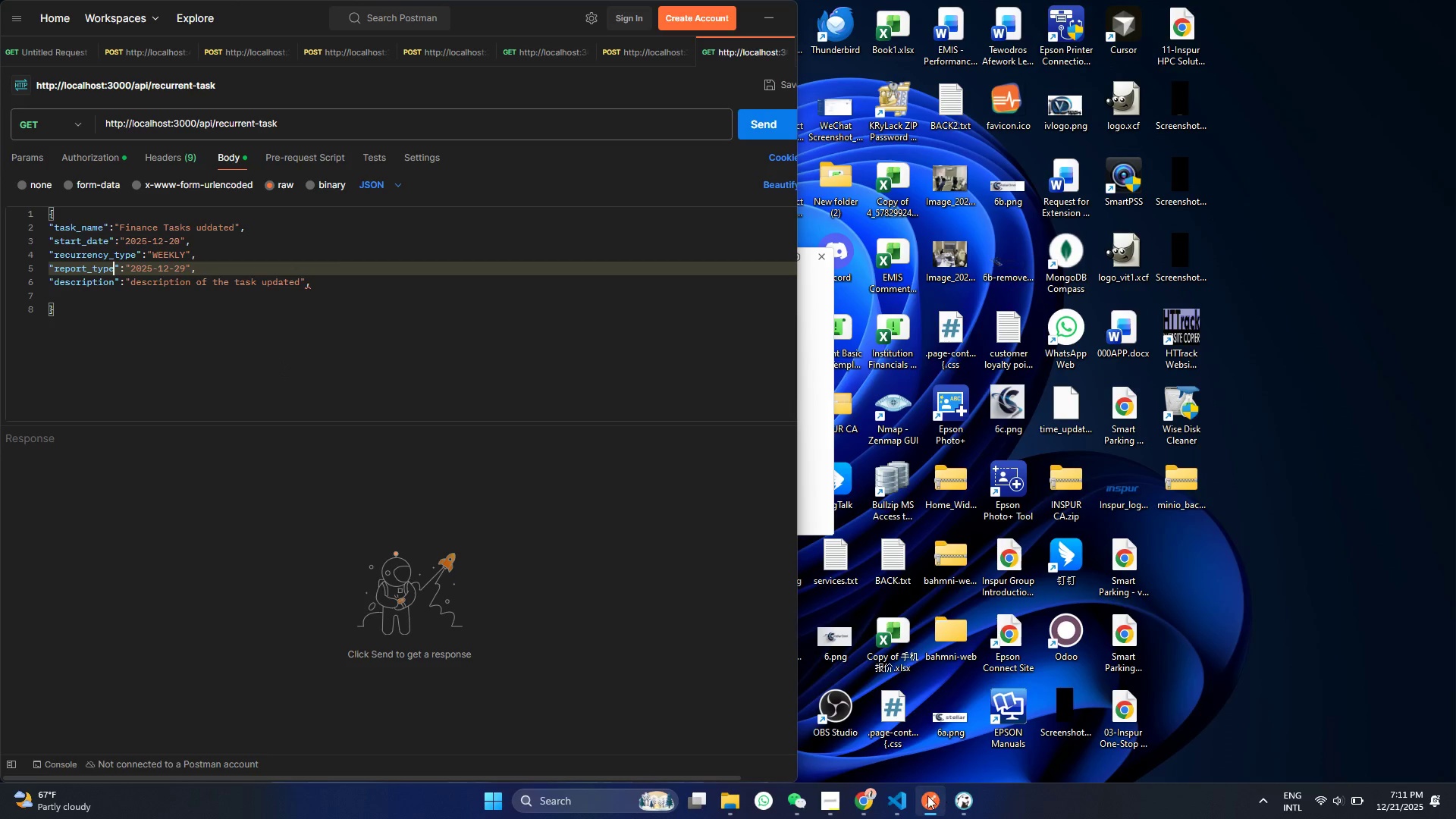 
left_click([889, 807])
 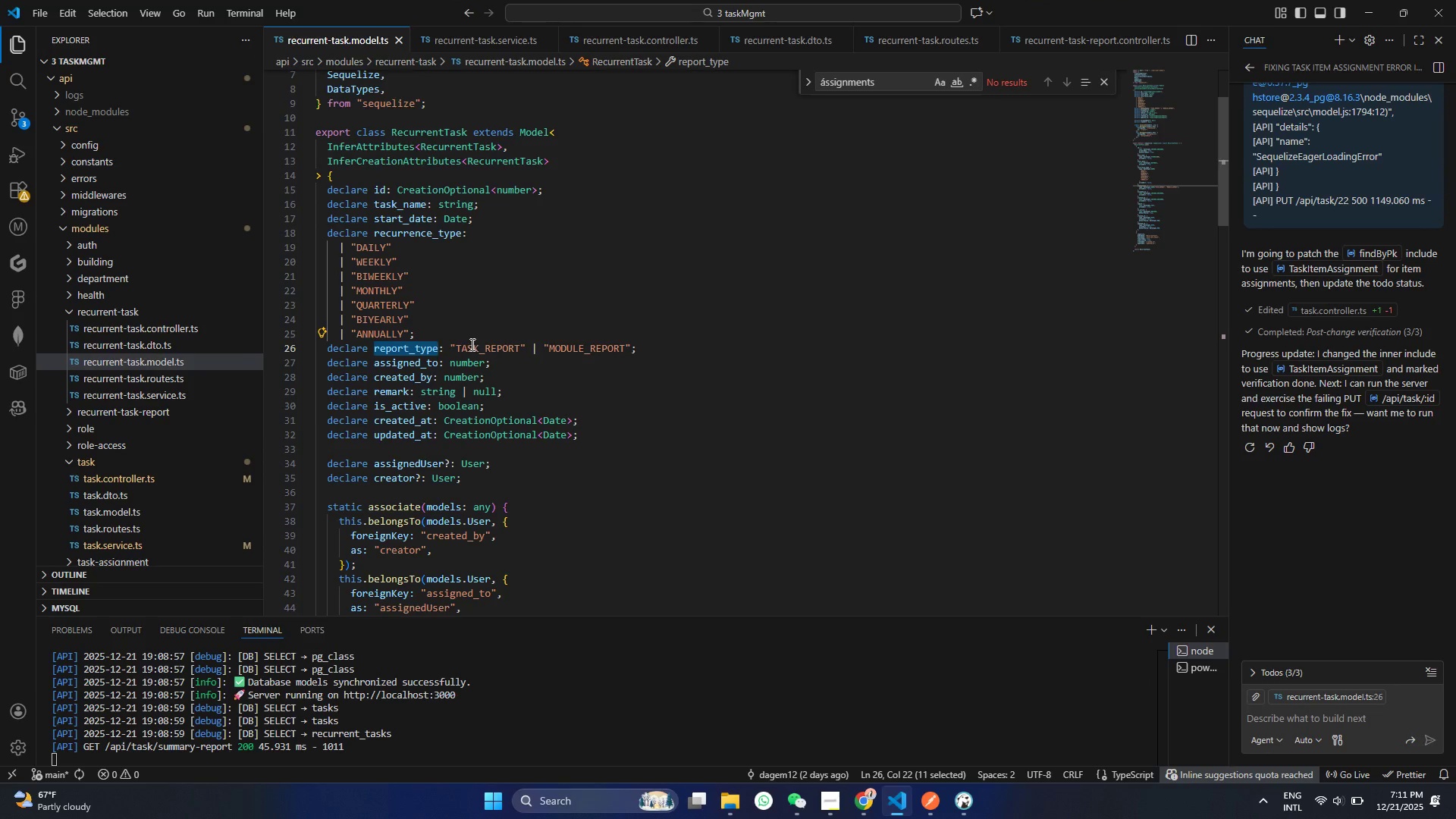 
double_click([471, 345])
 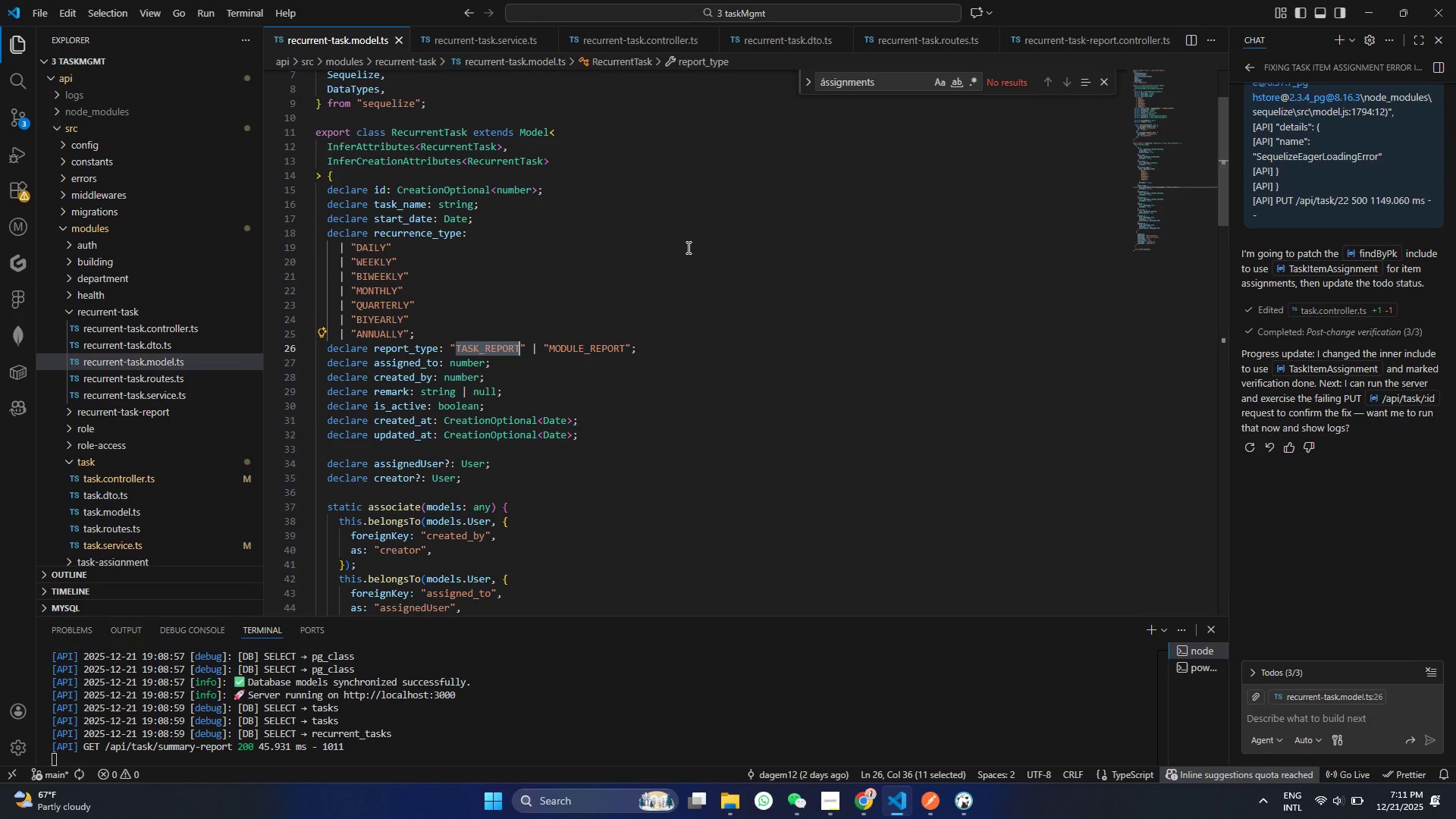 
key(Control+ControlLeft)
 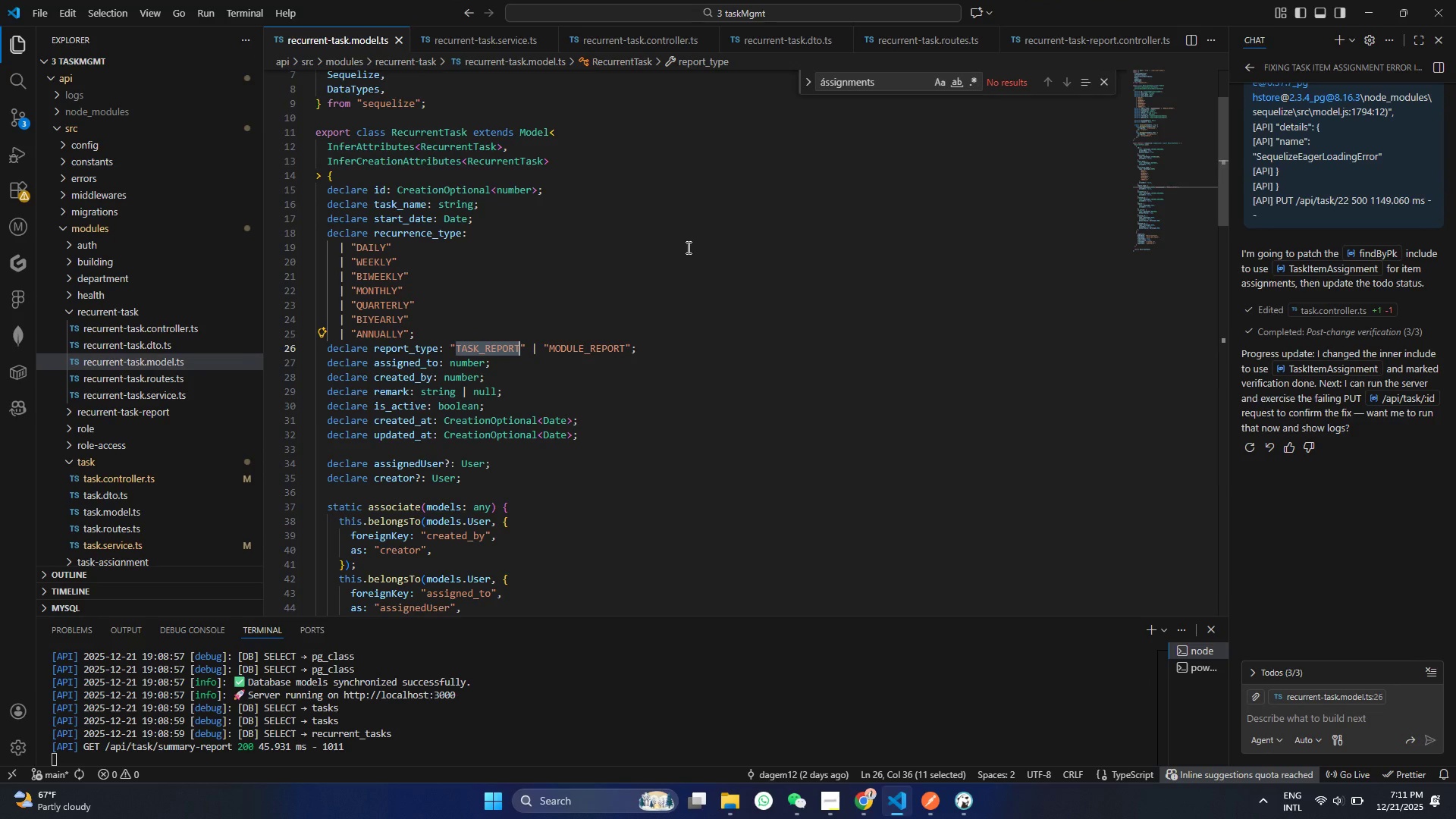 
key(Control+C)
 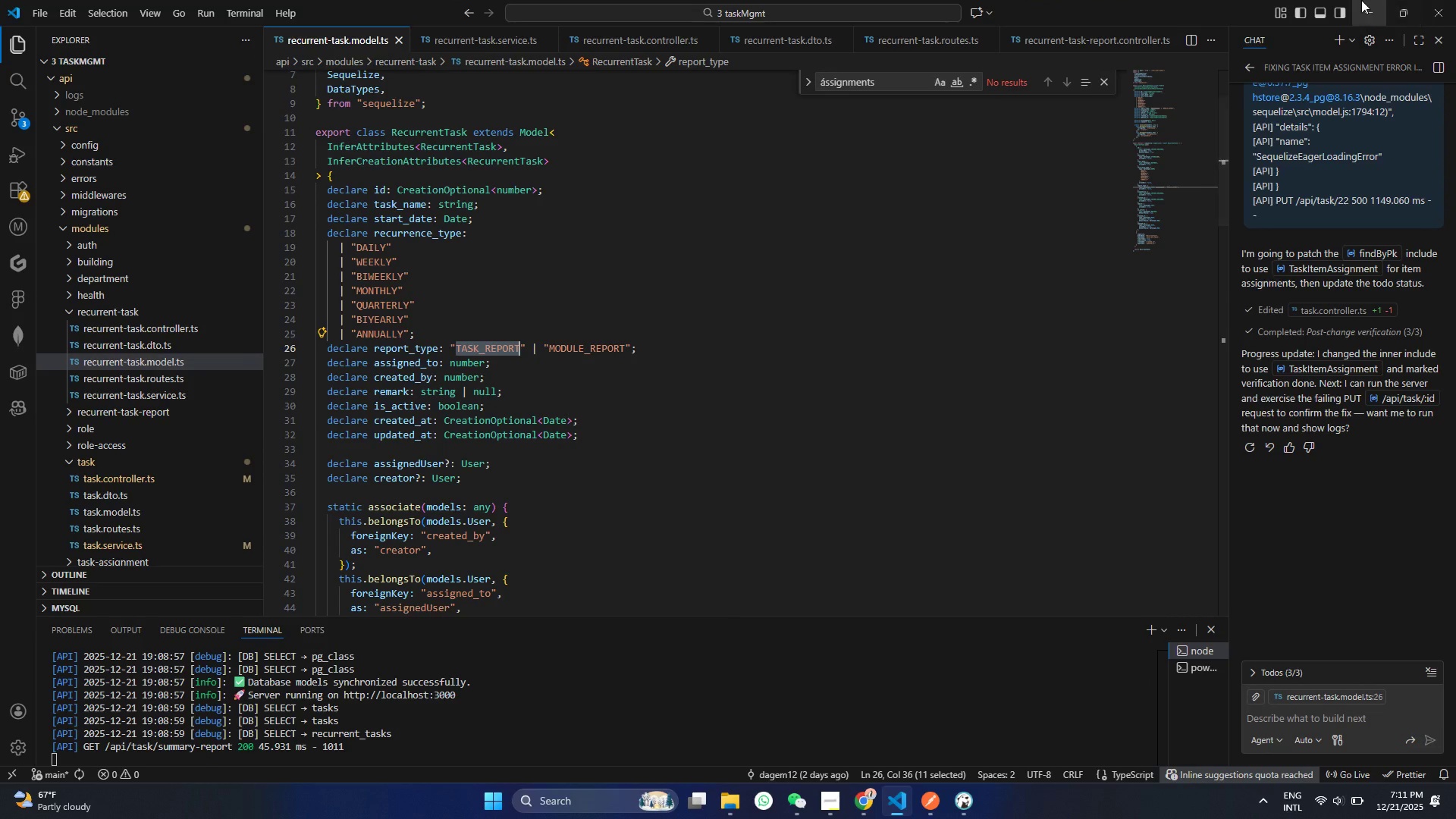 
left_click([1361, 0])
 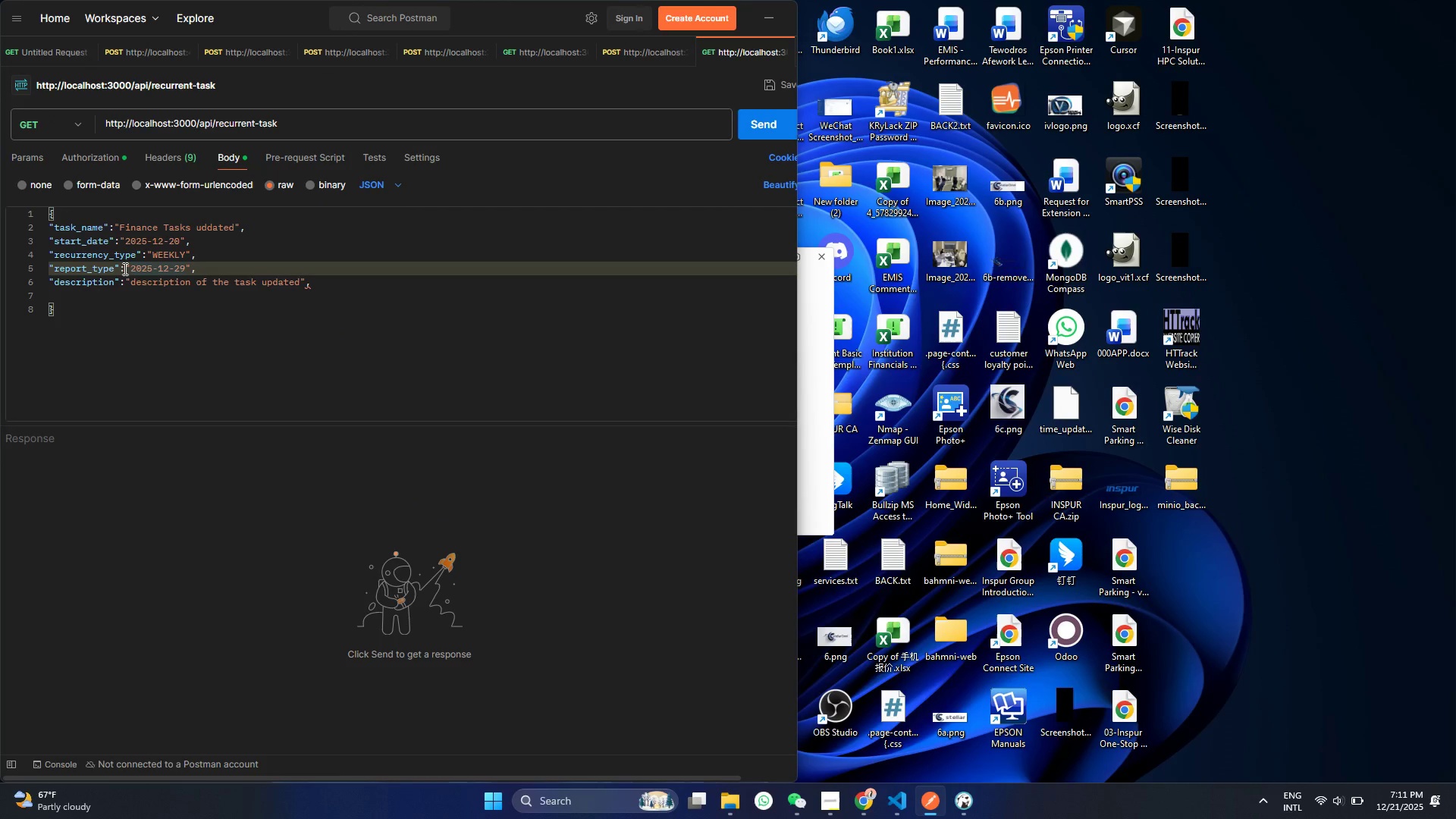 
left_click_drag(start_coordinate=[128, 266], to_coordinate=[186, 267])
 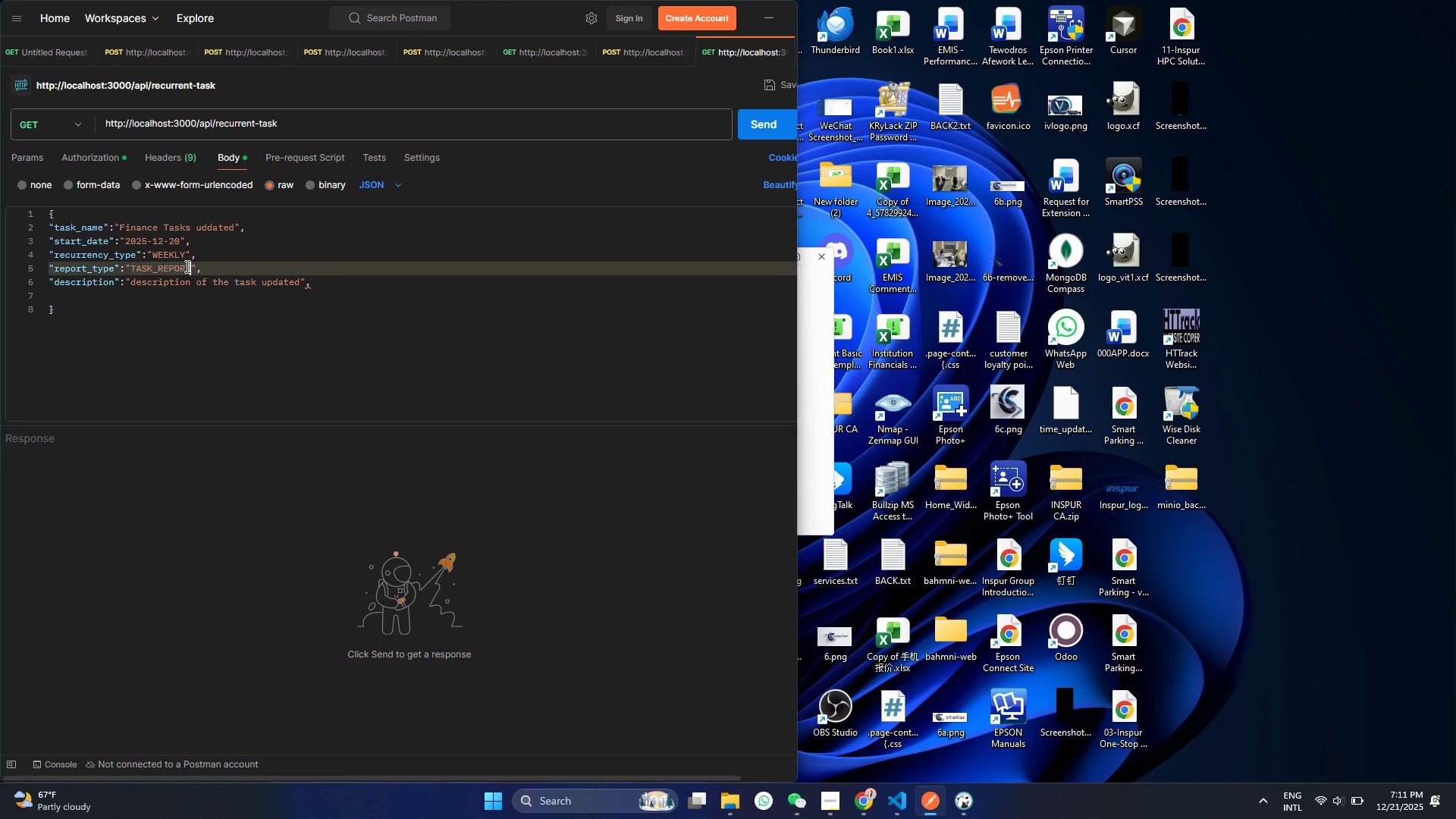 
key(Control+ControlLeft)
 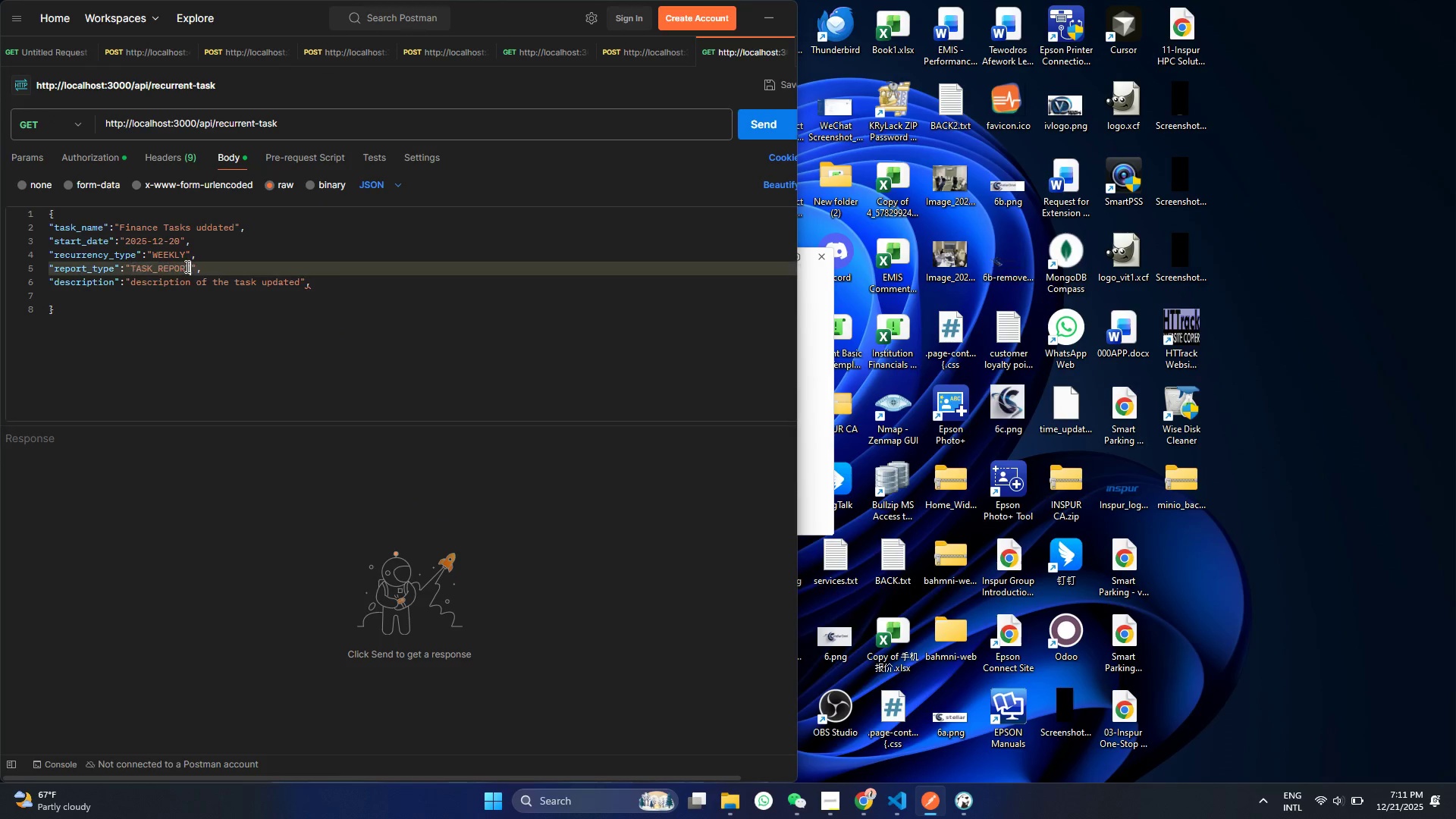 
key(Control+V)
 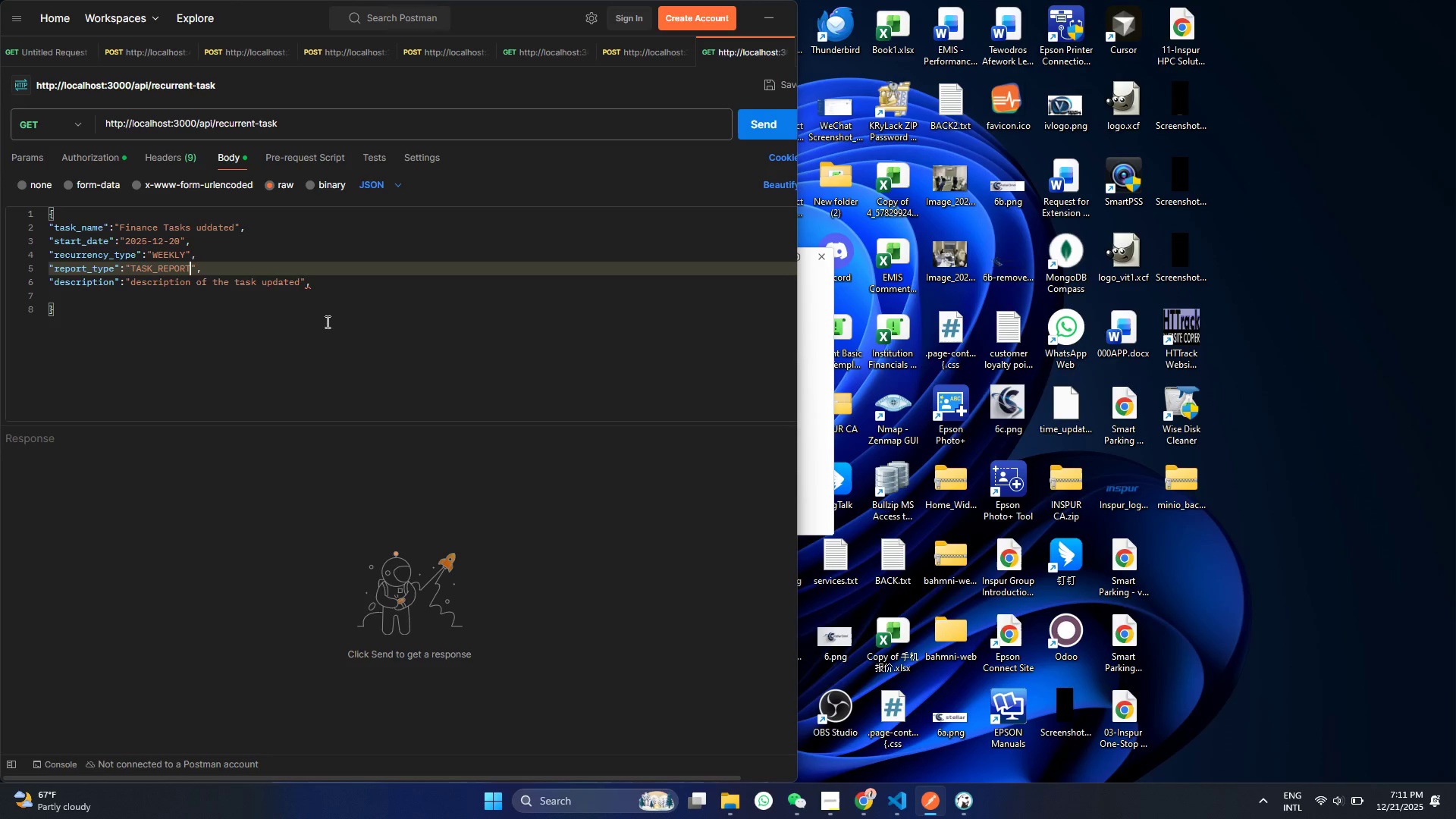 
left_click([311, 278])
 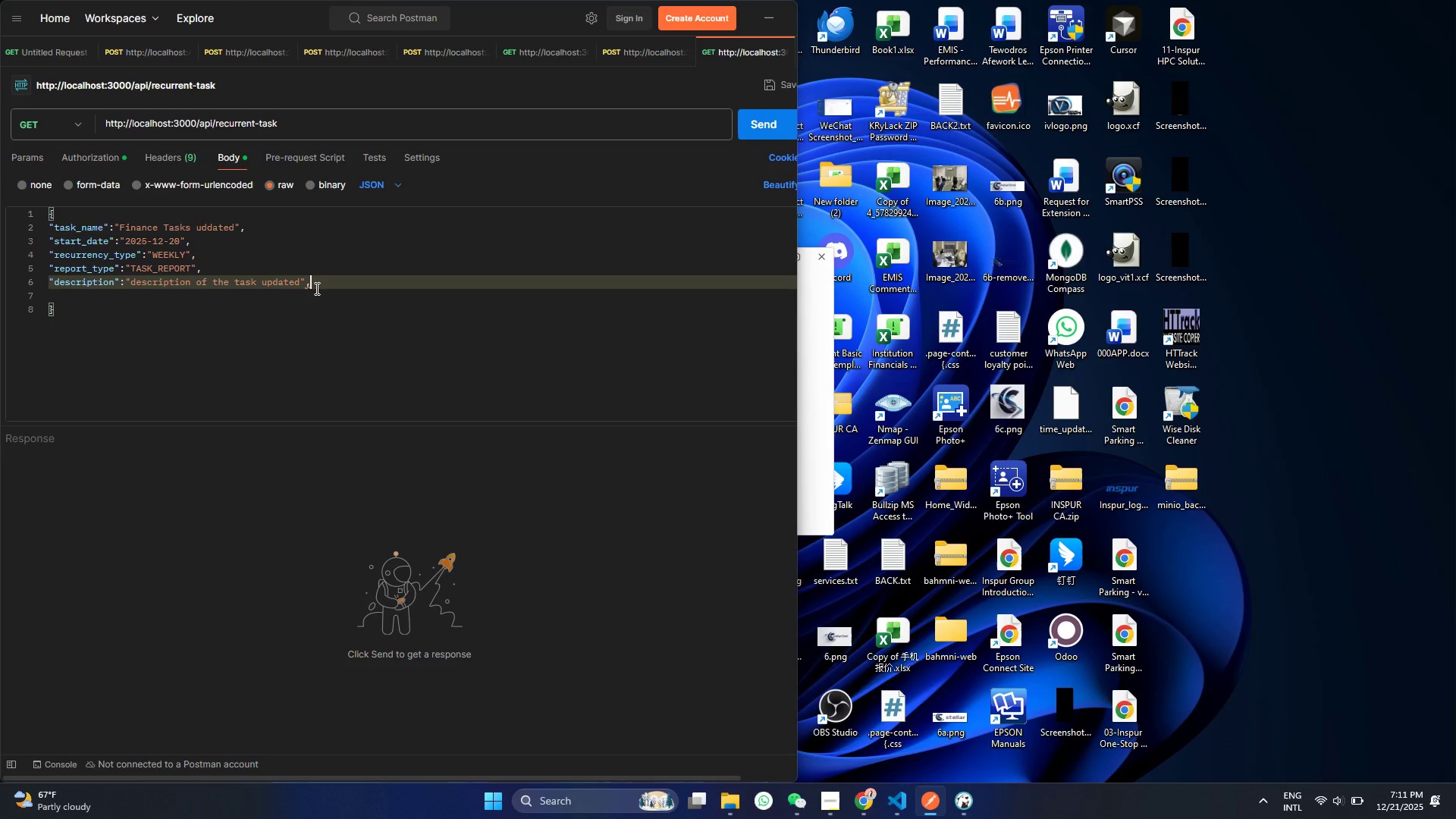 
key(Backspace)
 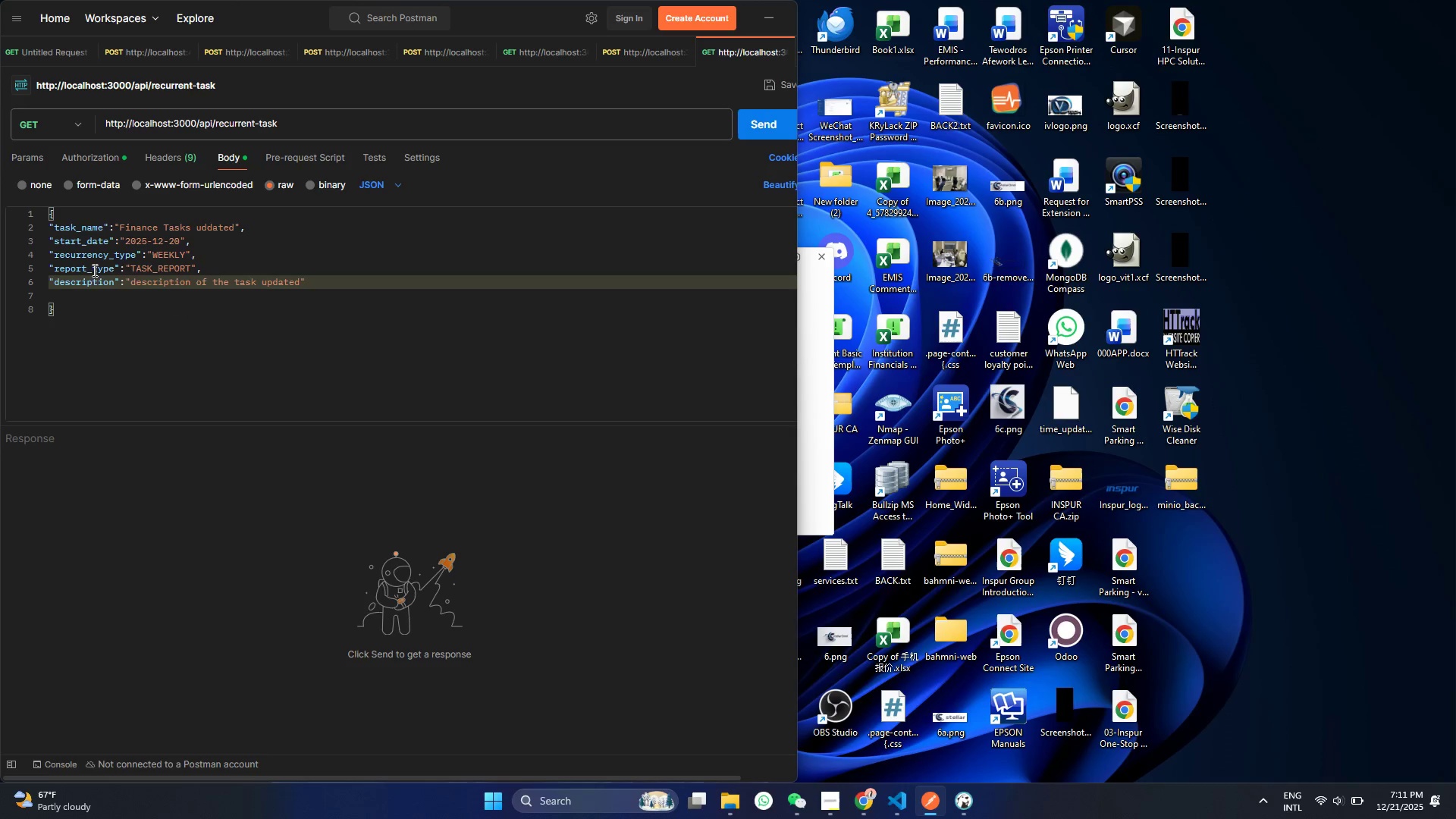 
double_click([90, 286])
 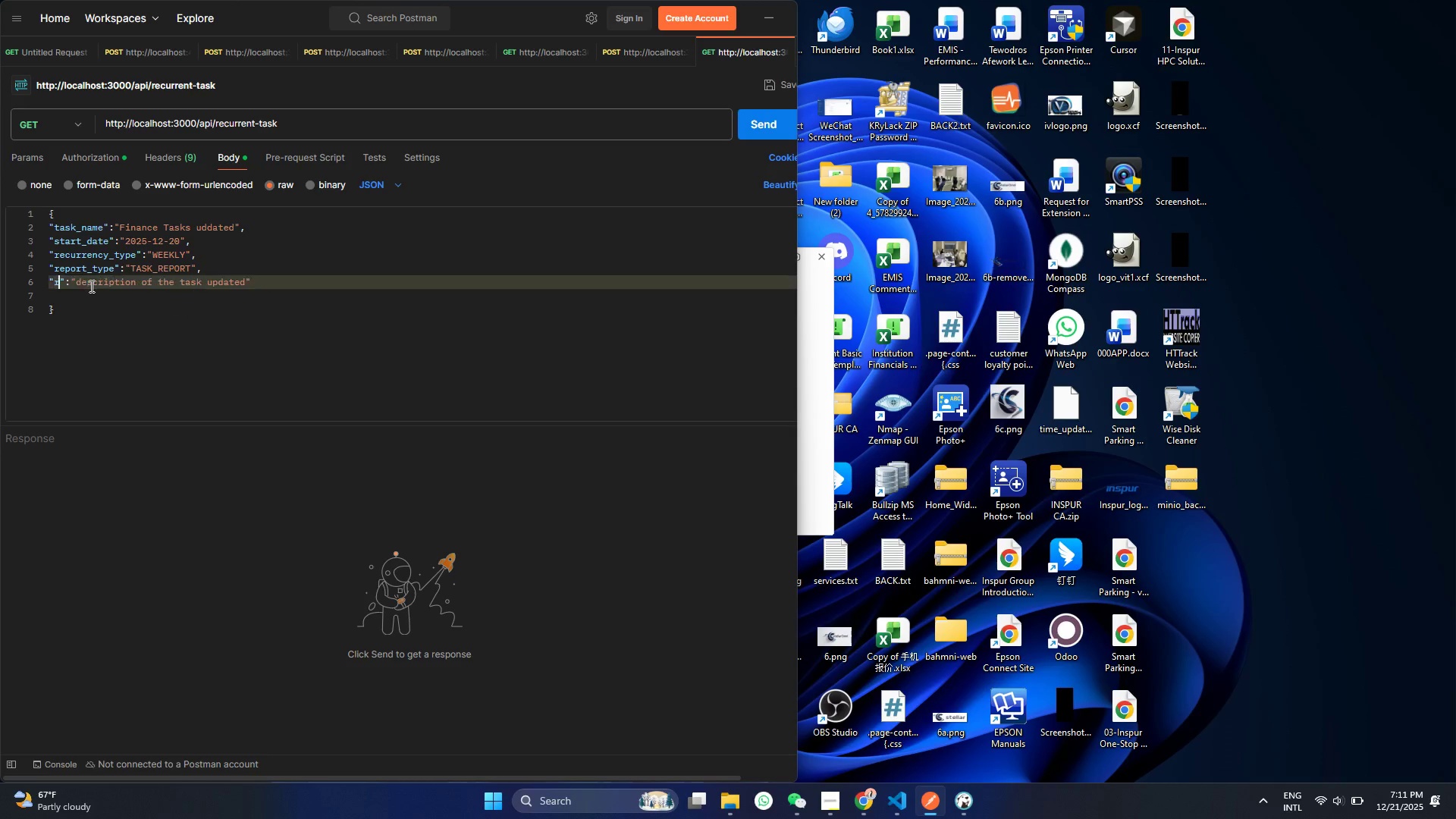 
type(remark)
 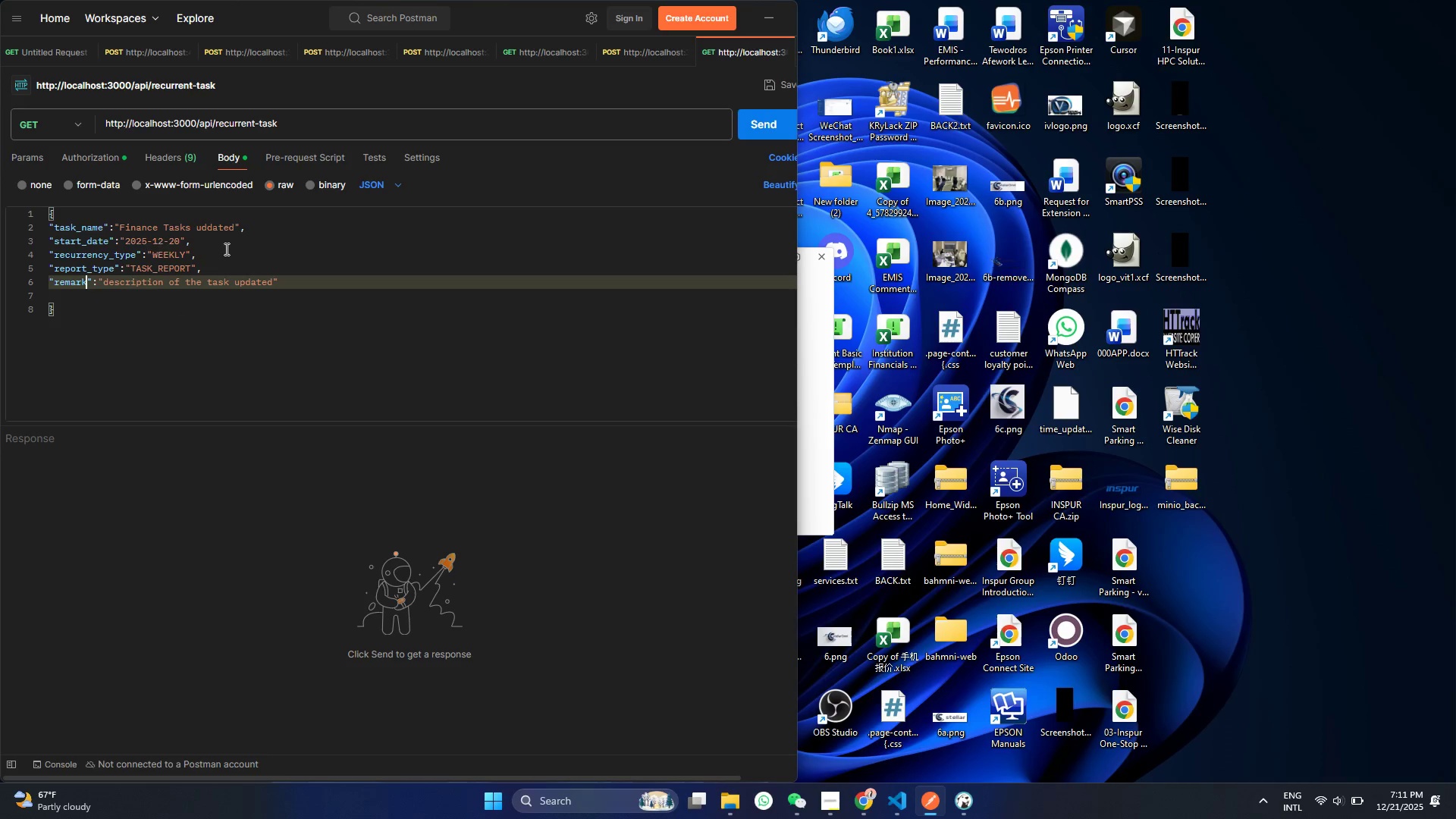 
left_click([209, 265])
 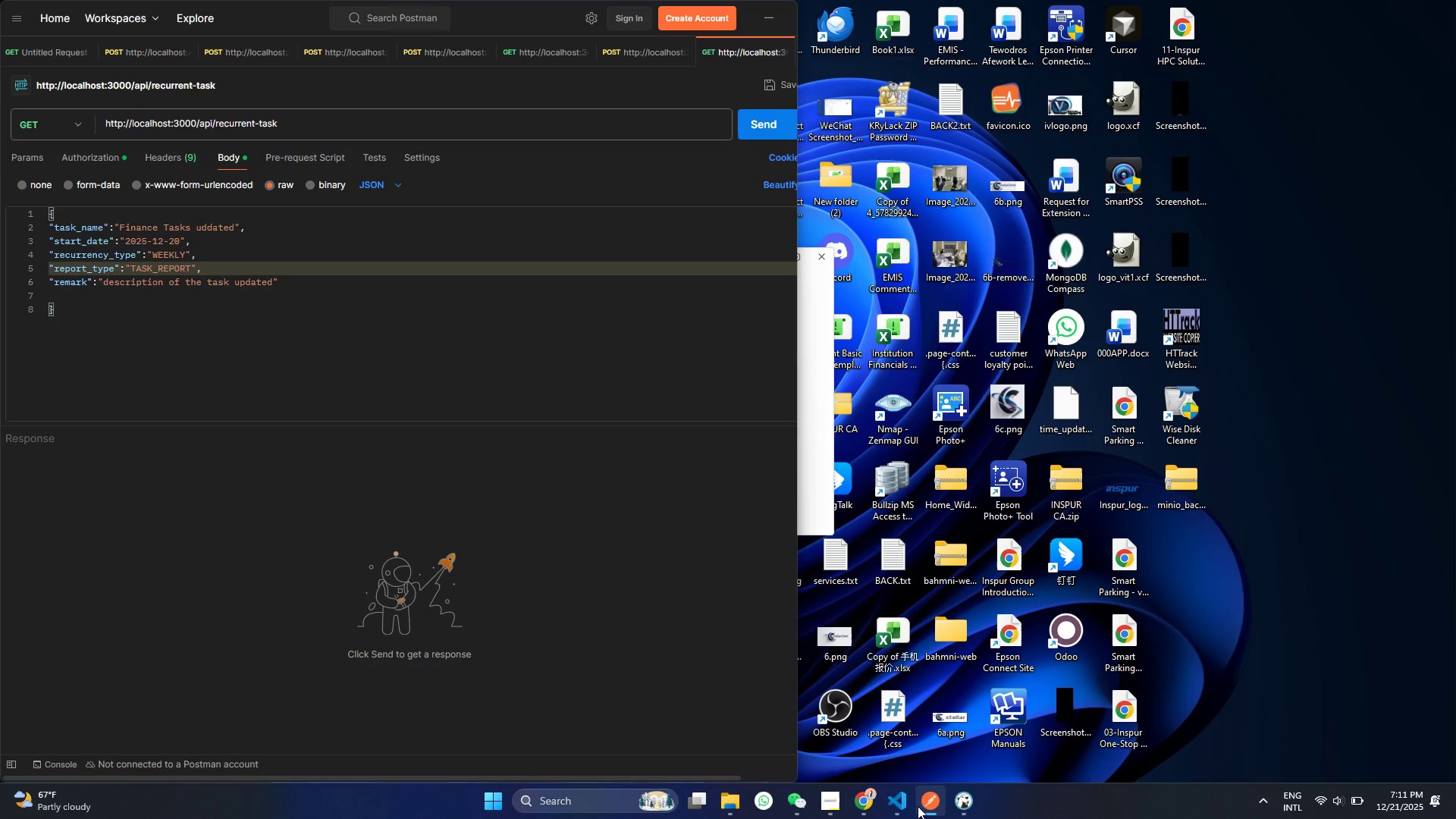 
left_click([905, 801])
 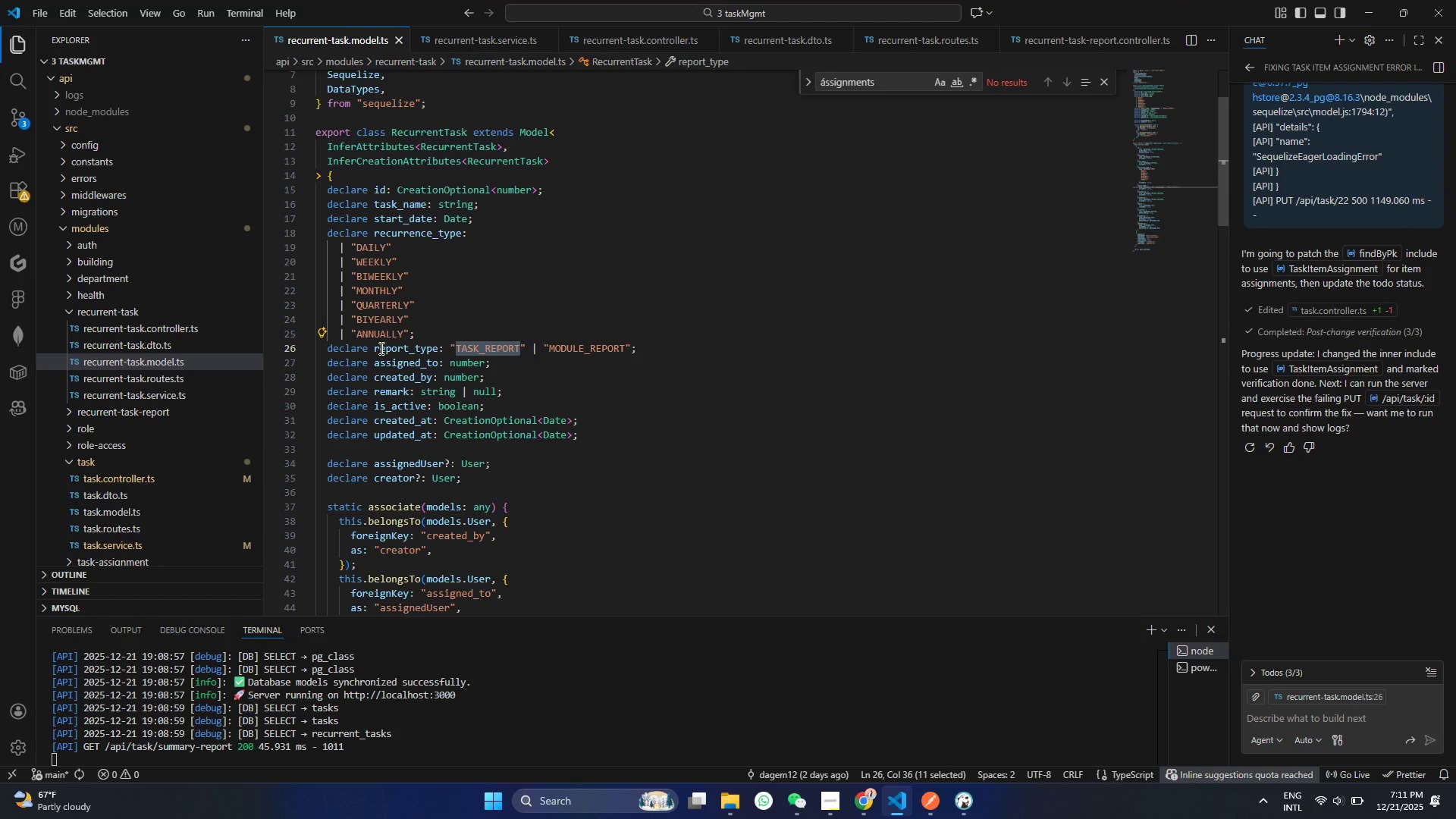 
left_click([384, 362])
 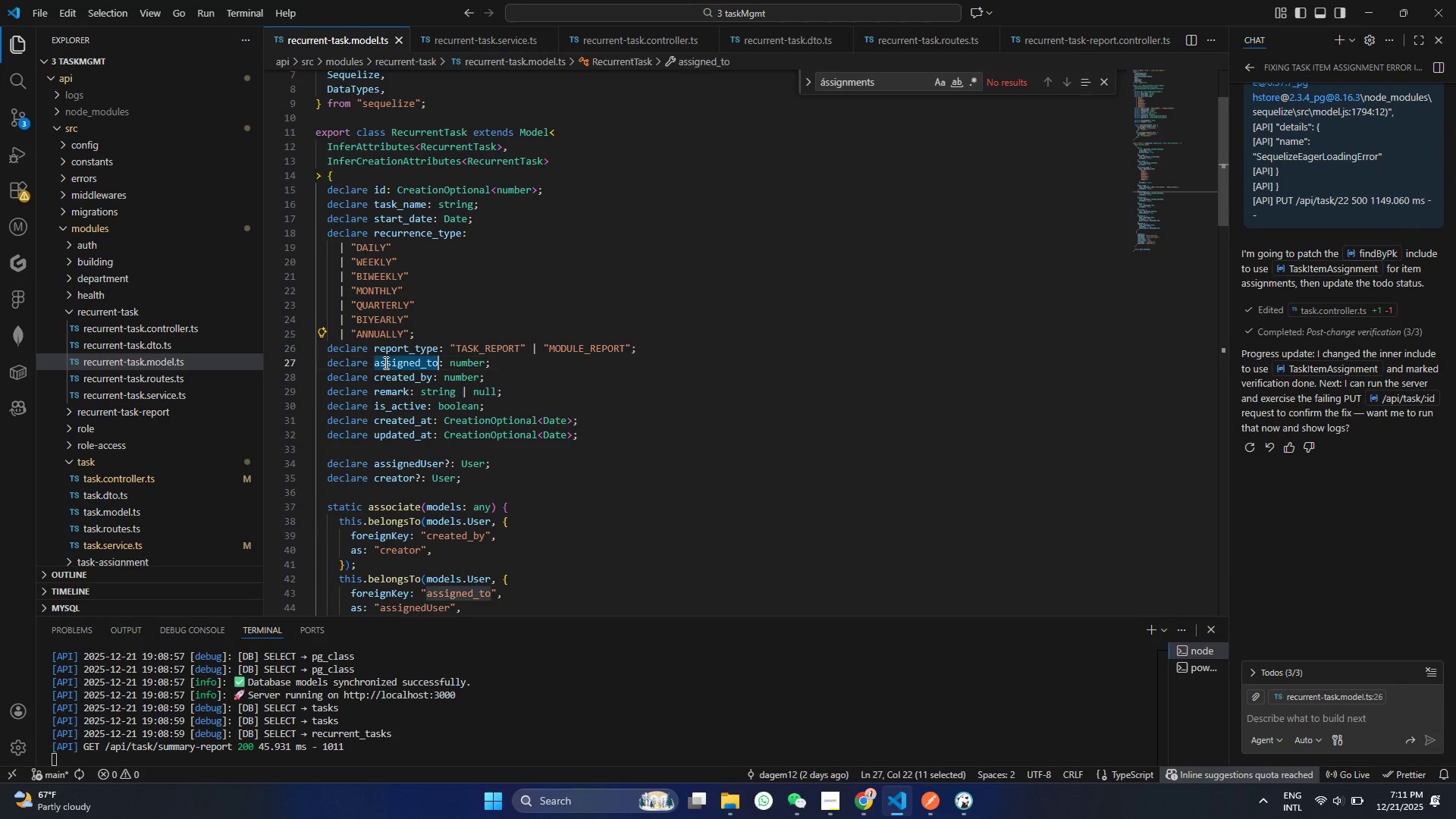 
key(Control+ControlLeft)
 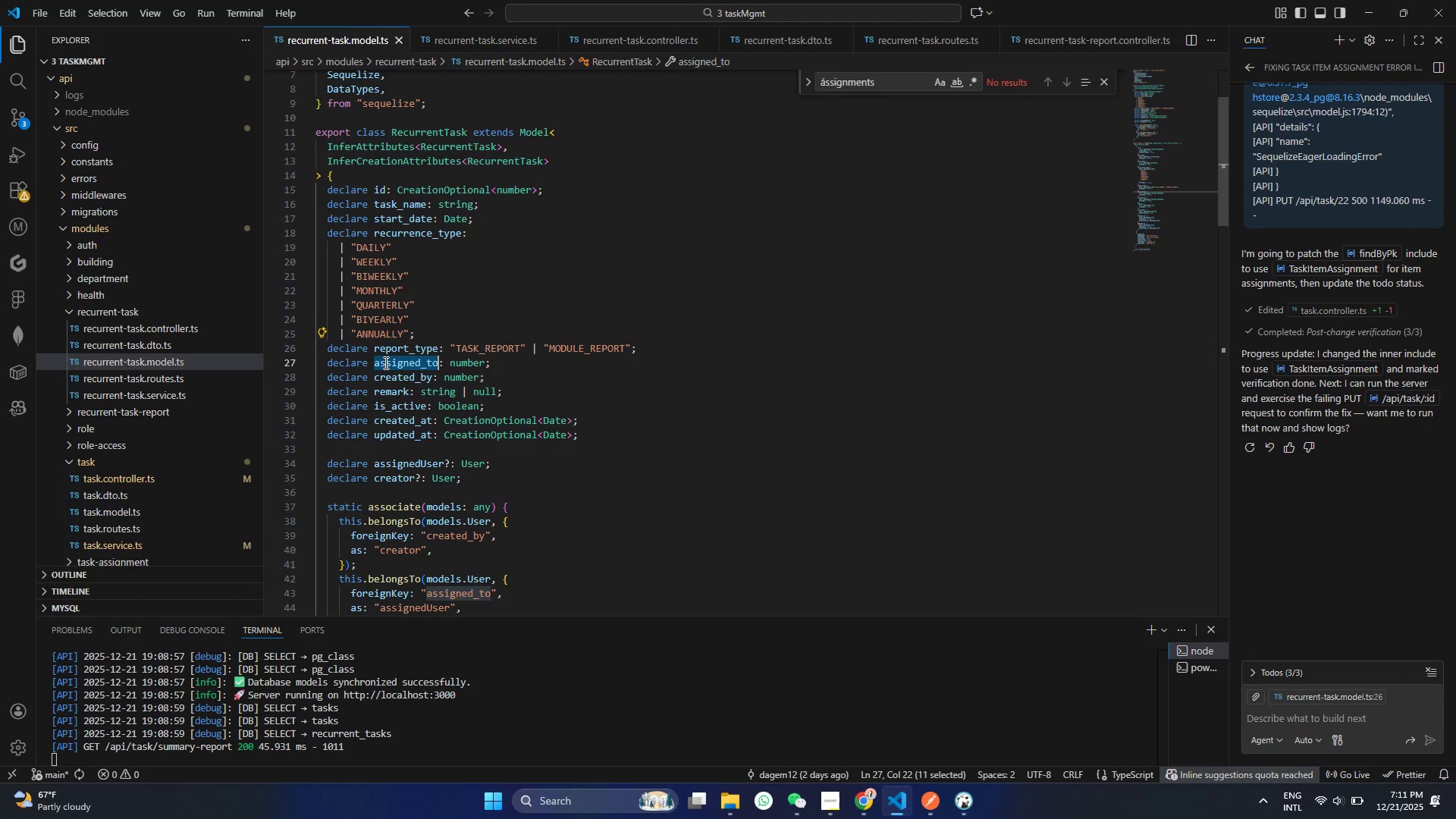 
double_click([384, 362])
 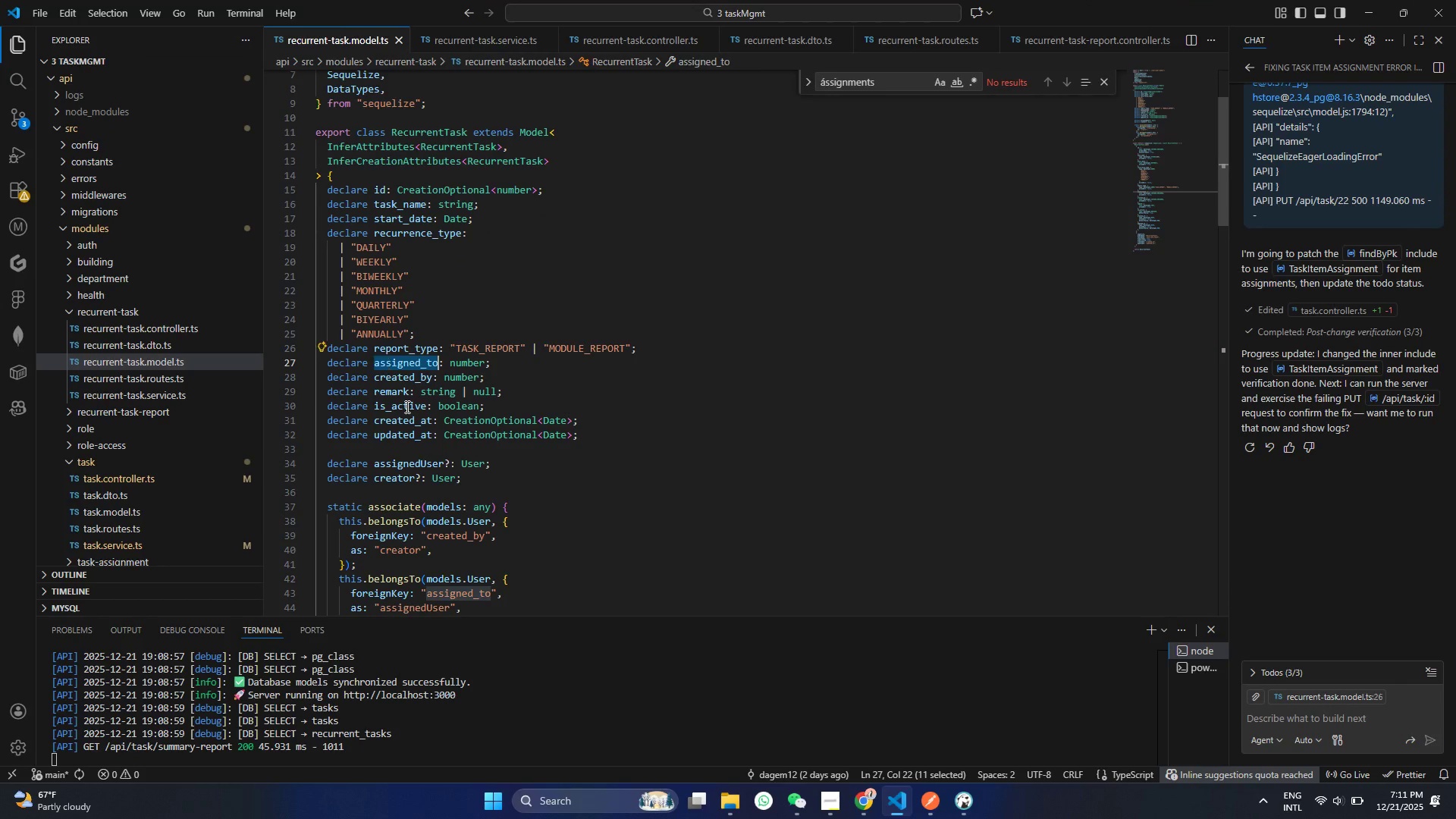 
key(C)
 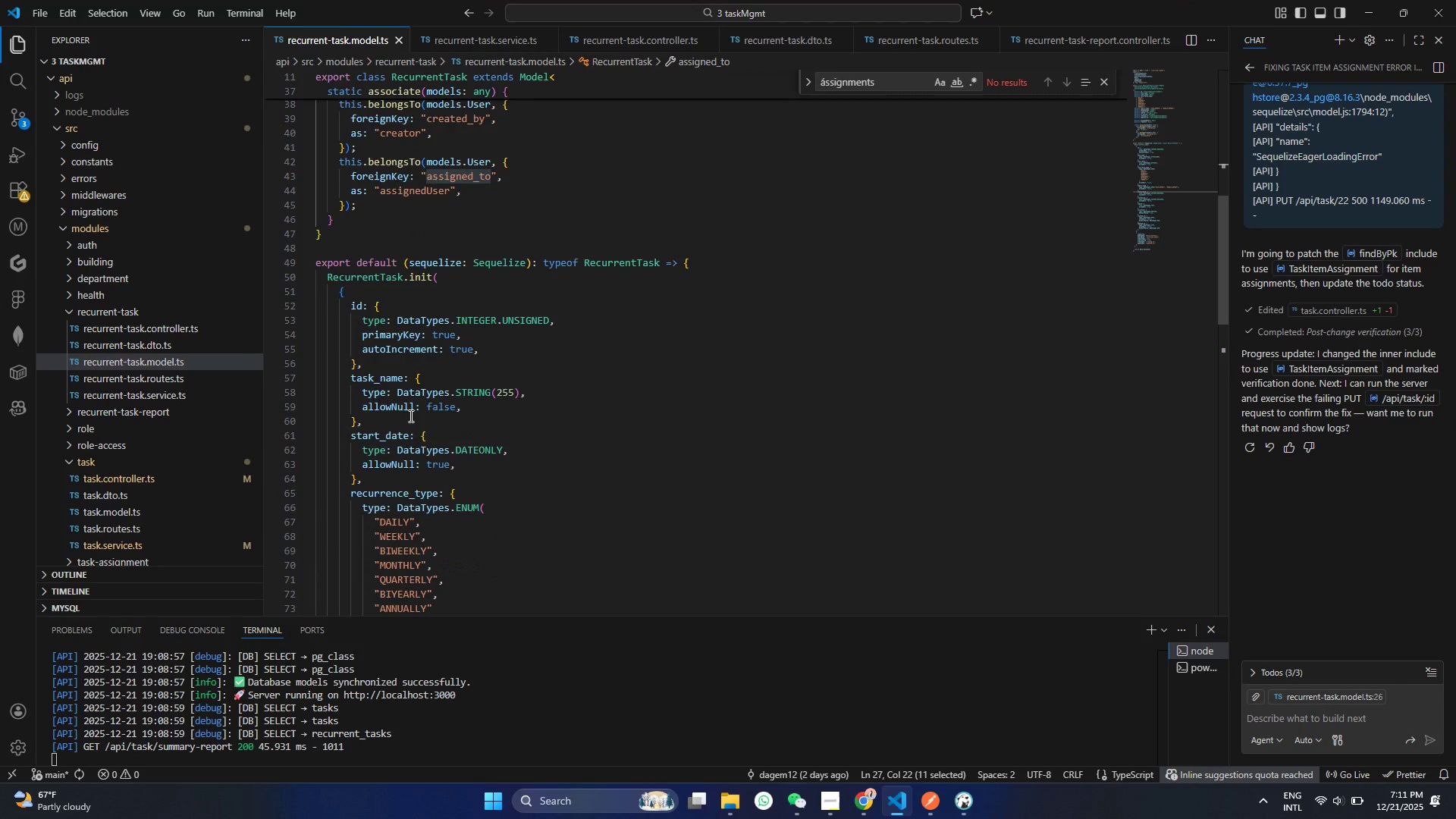 
scroll: coordinate [384, 453], scroll_direction: down, amount: 17.0
 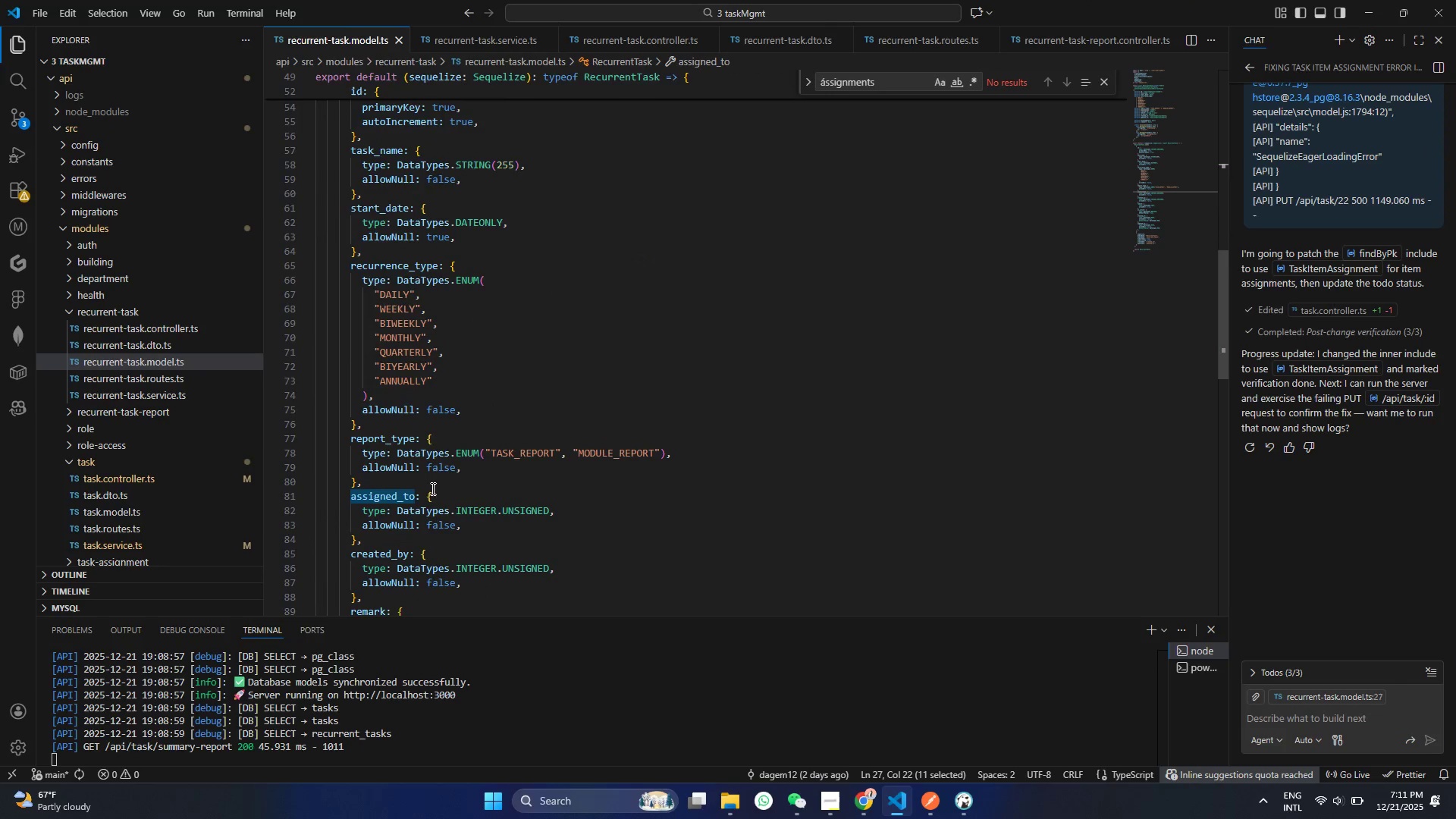 
left_click_drag(start_coordinate=[466, 519], to_coordinate=[333, 519])
 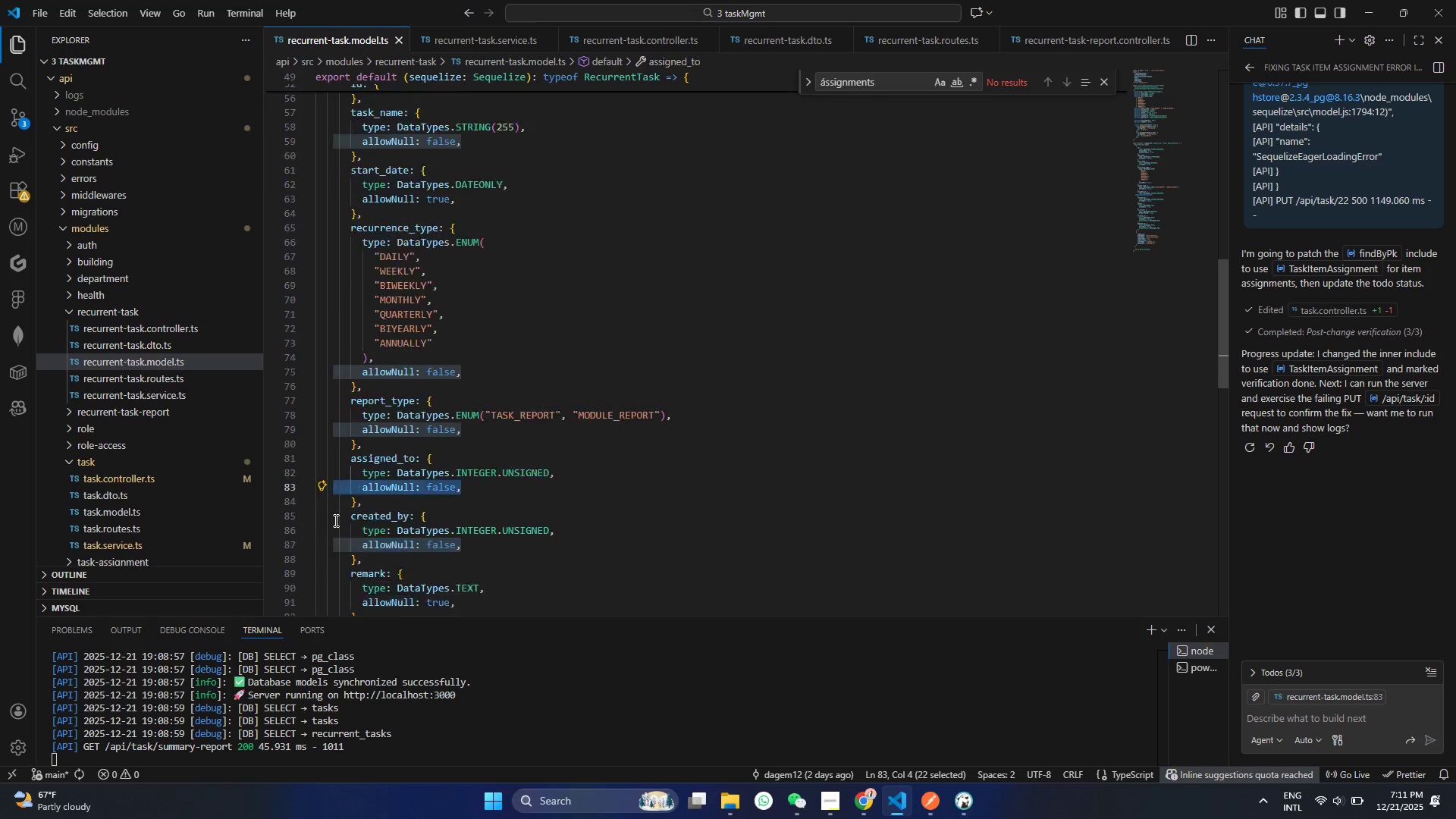 
scroll: coordinate [334, 520], scroll_direction: down, amount: 2.0
 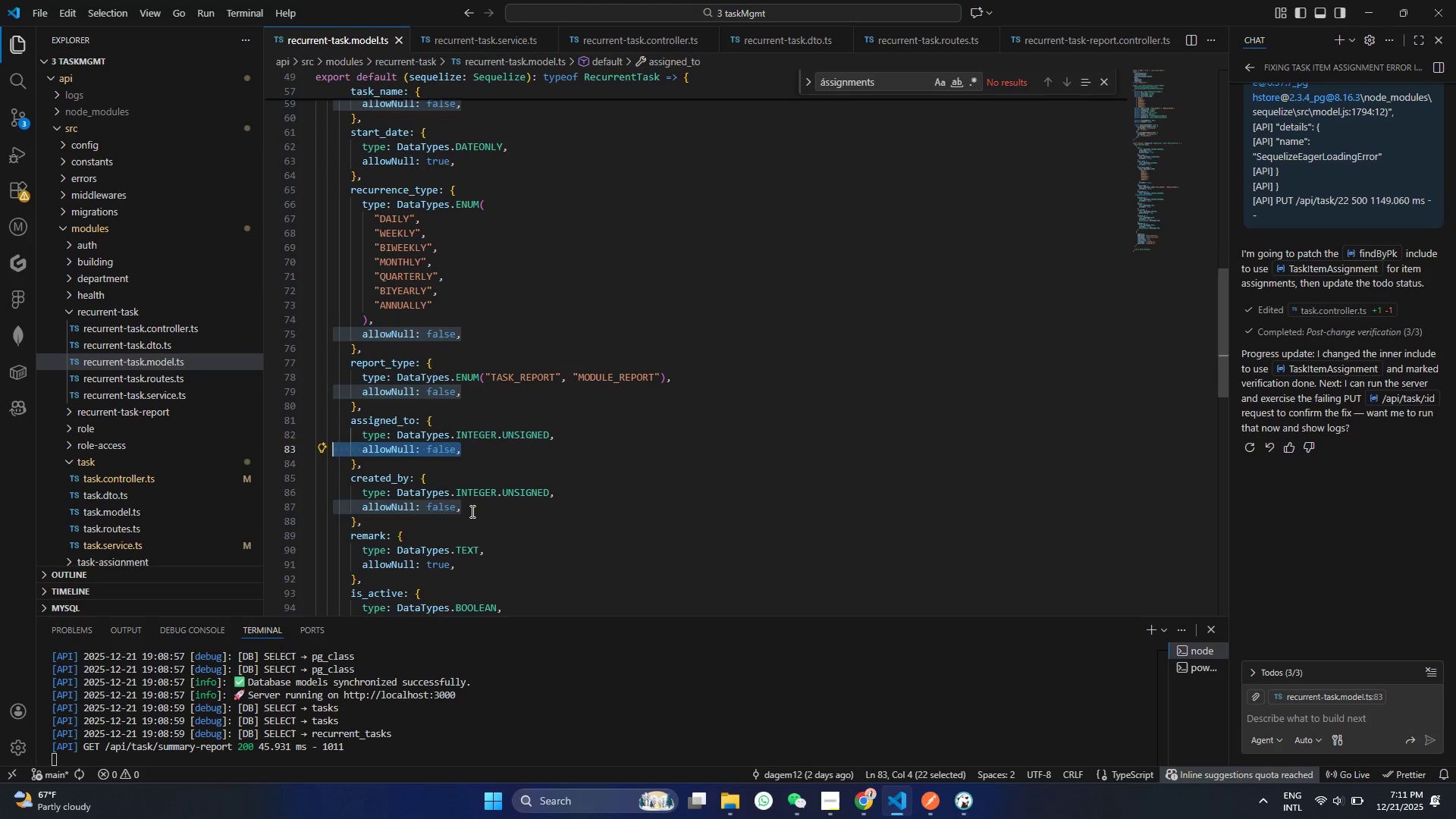 
left_click([471, 511])
 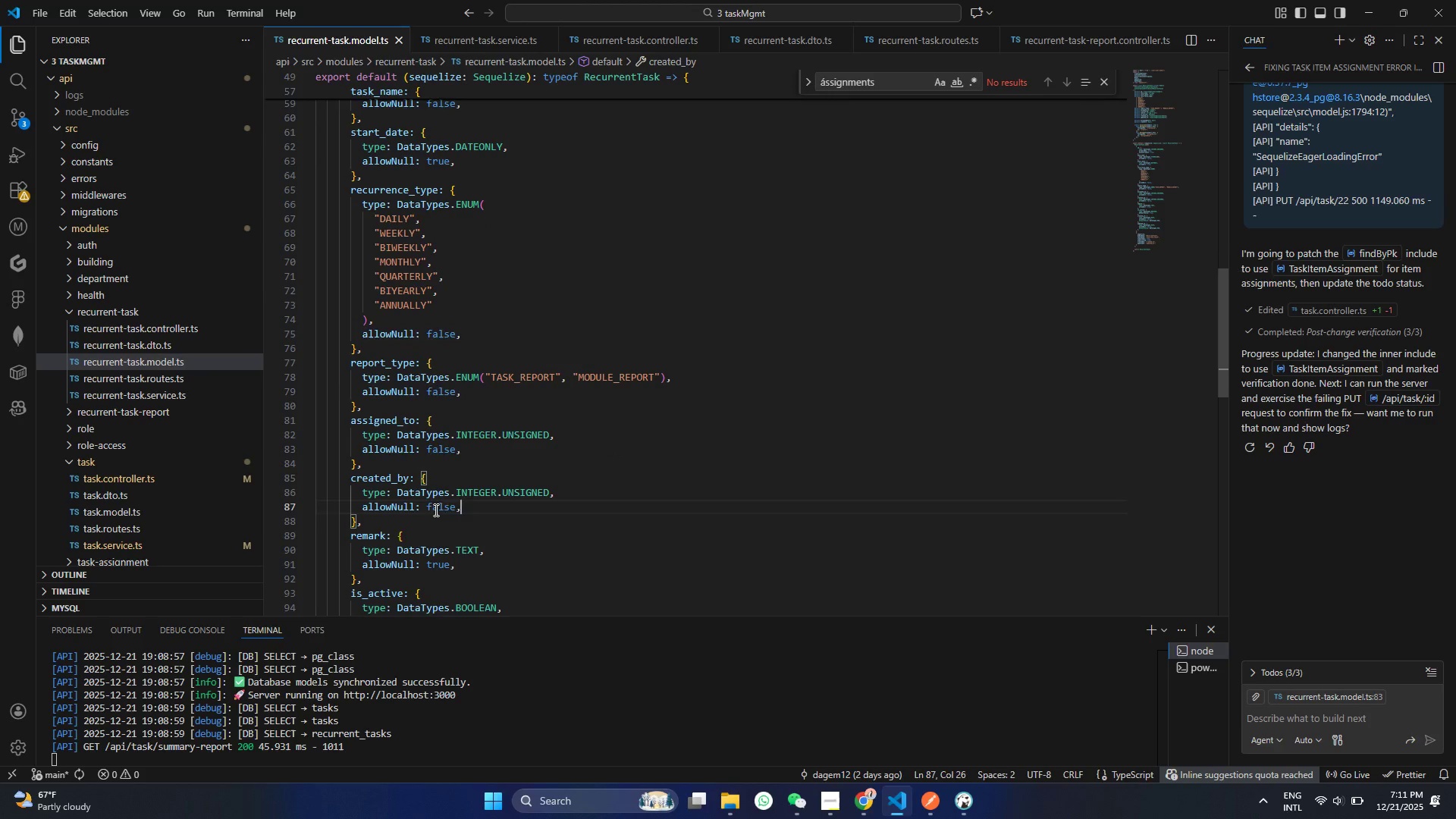 
left_click_drag(start_coordinate=[499, 510], to_coordinate=[299, 507])
 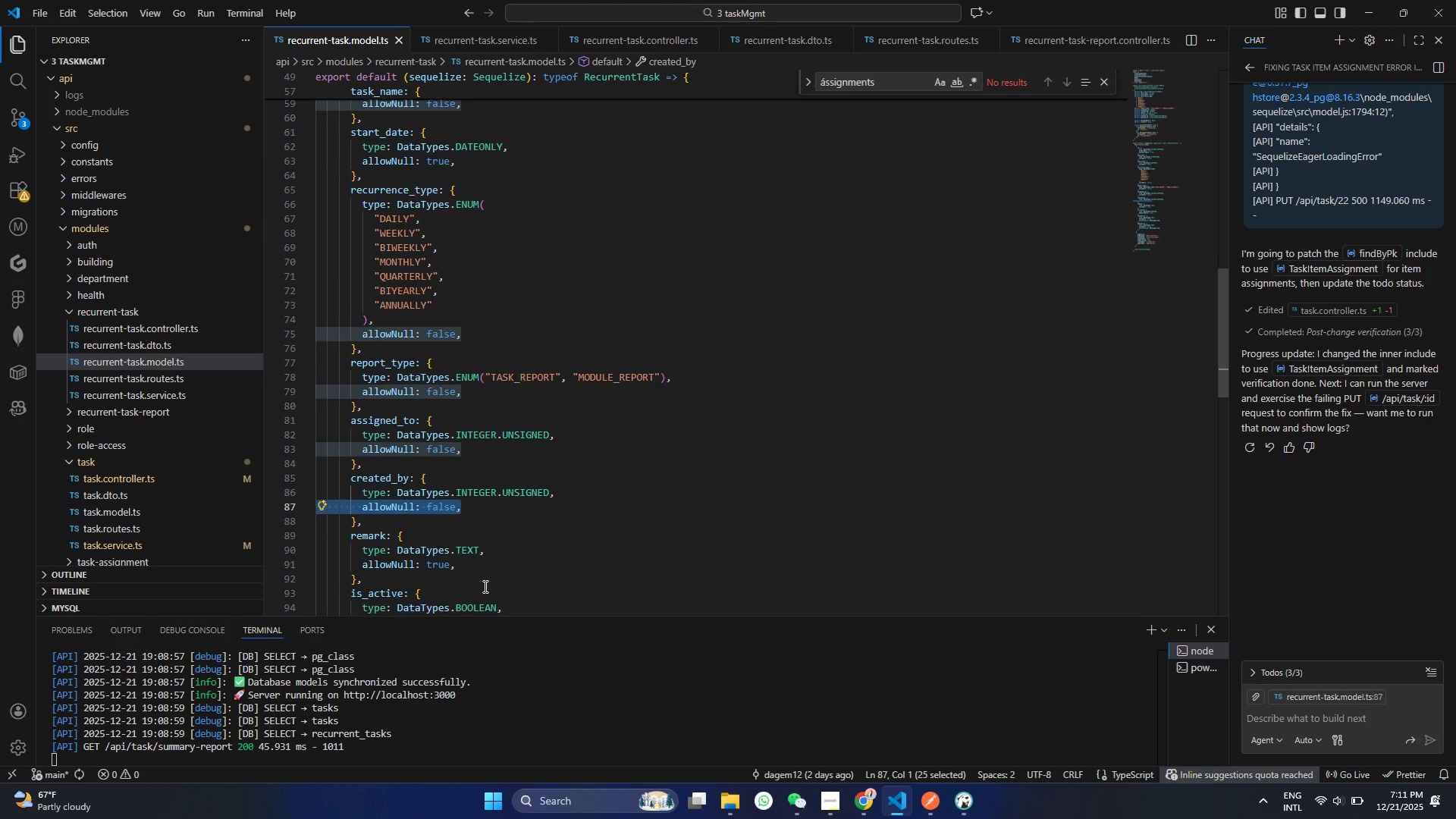 
scroll: coordinate [482, 581], scroll_direction: down, amount: 2.0
 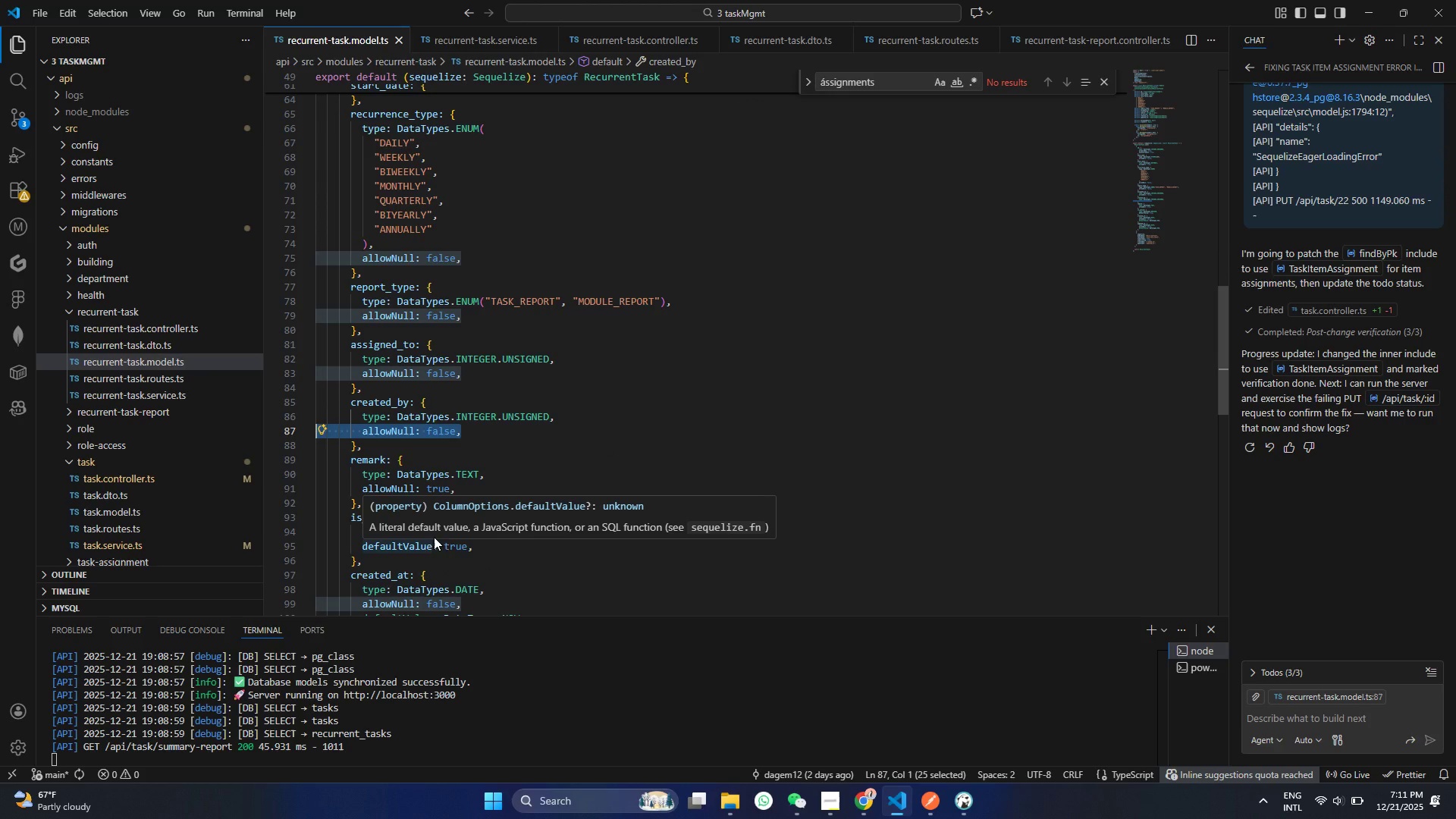 
mouse_move([478, 488])
 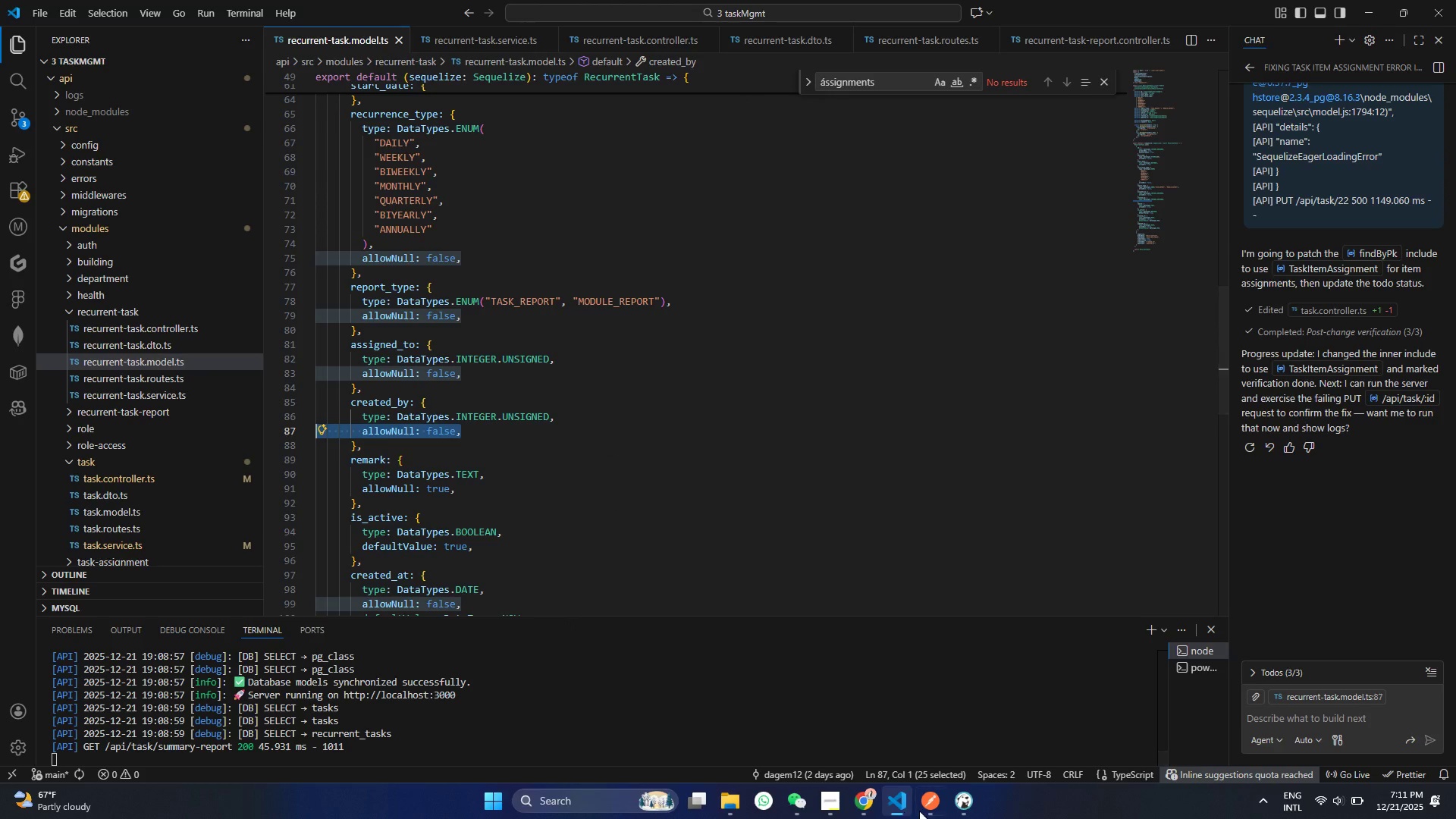 
left_click([940, 811])
 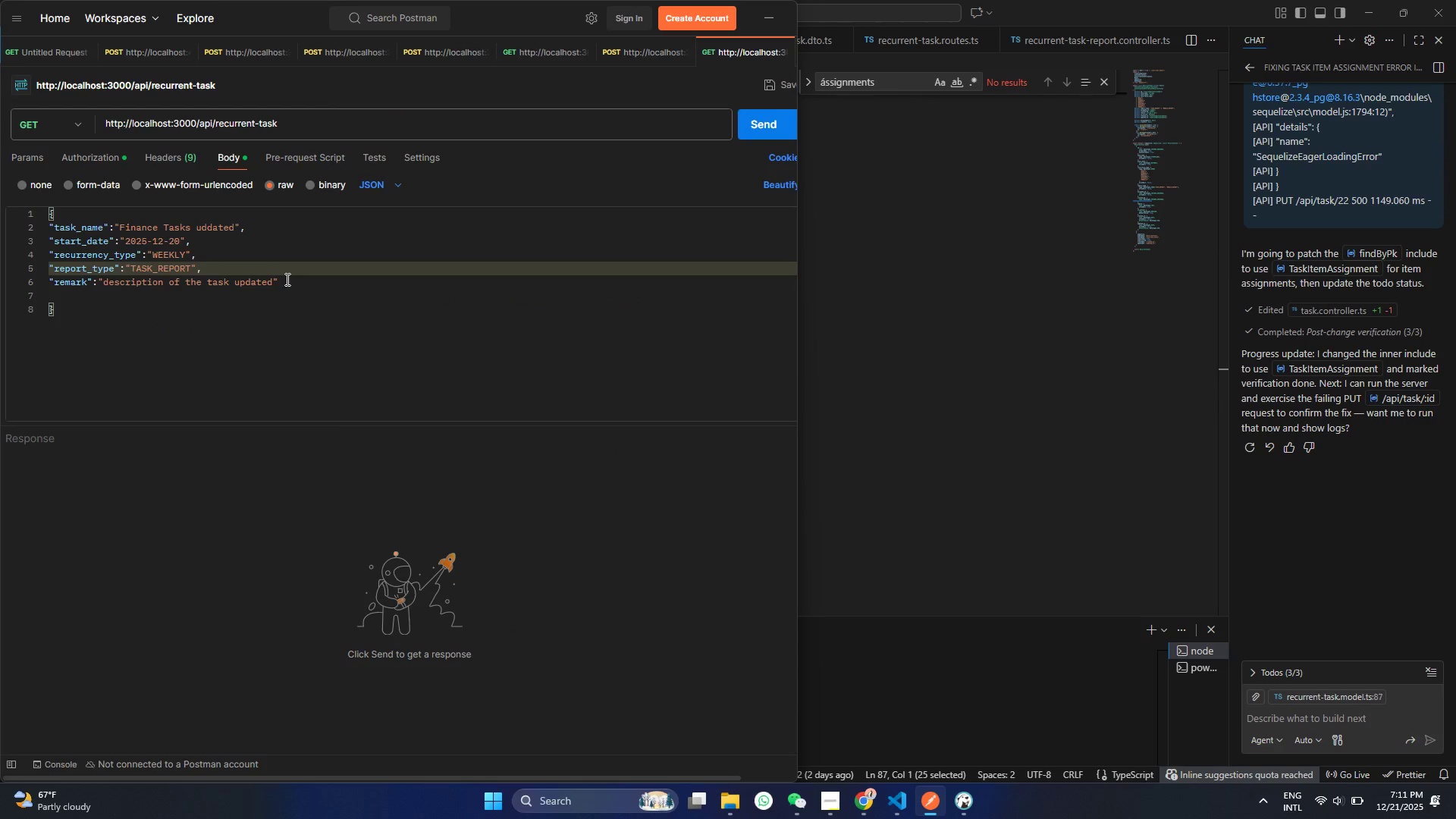 
hold_key(key=ShiftLeft, duration=1.38)
 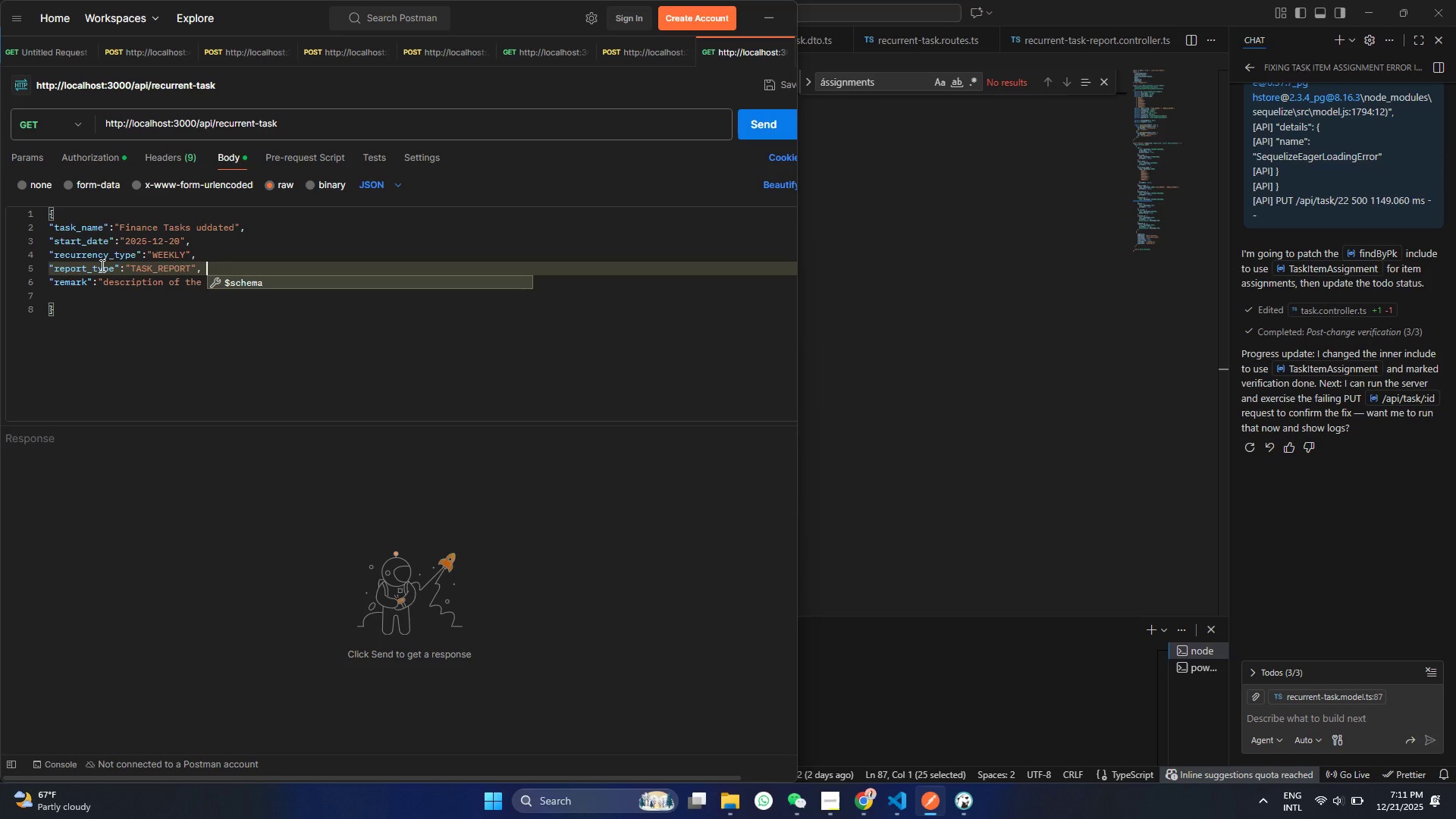 
hold_key(key=Space, duration=0.47)
 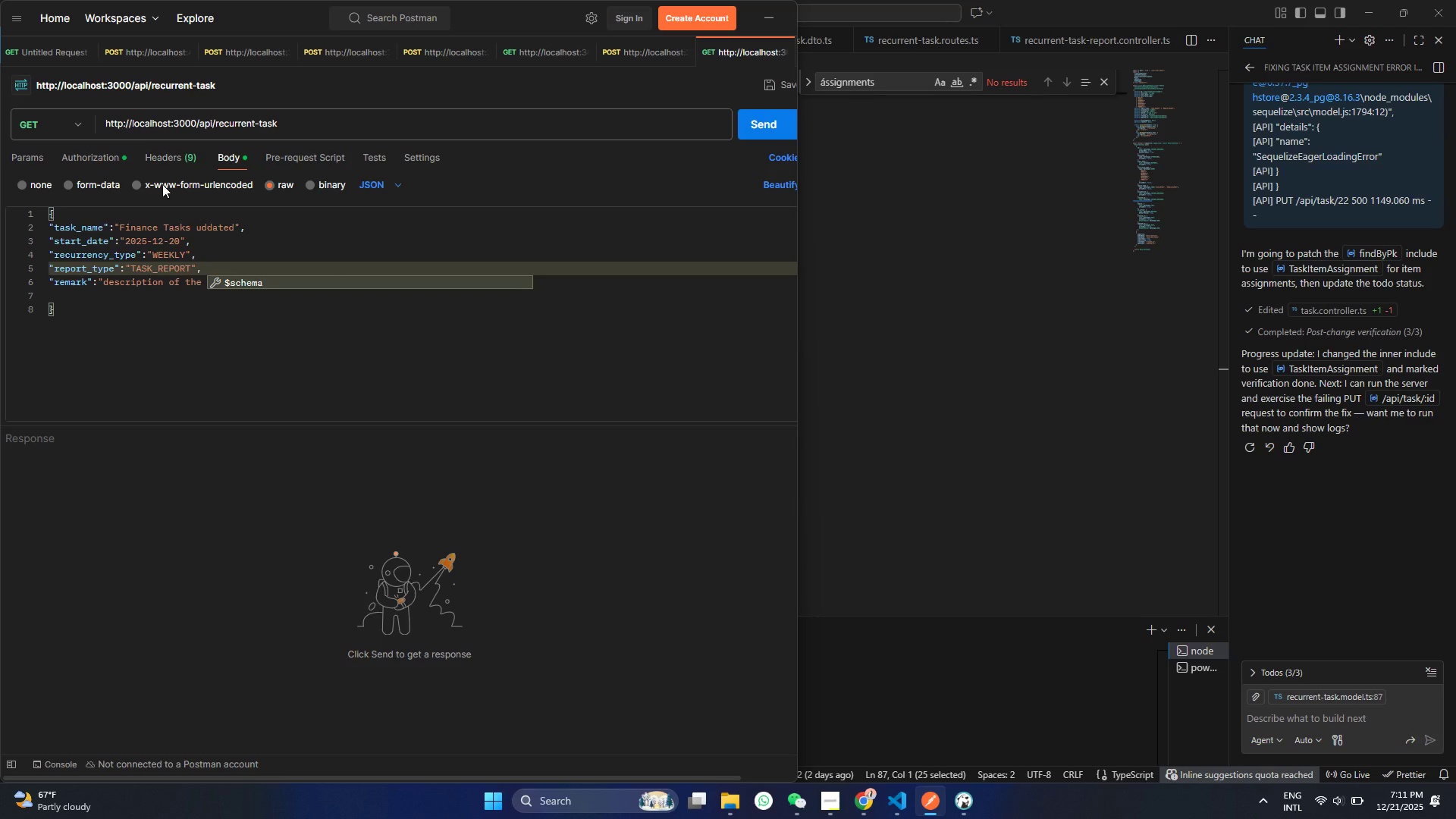 
left_click([195, 262])
 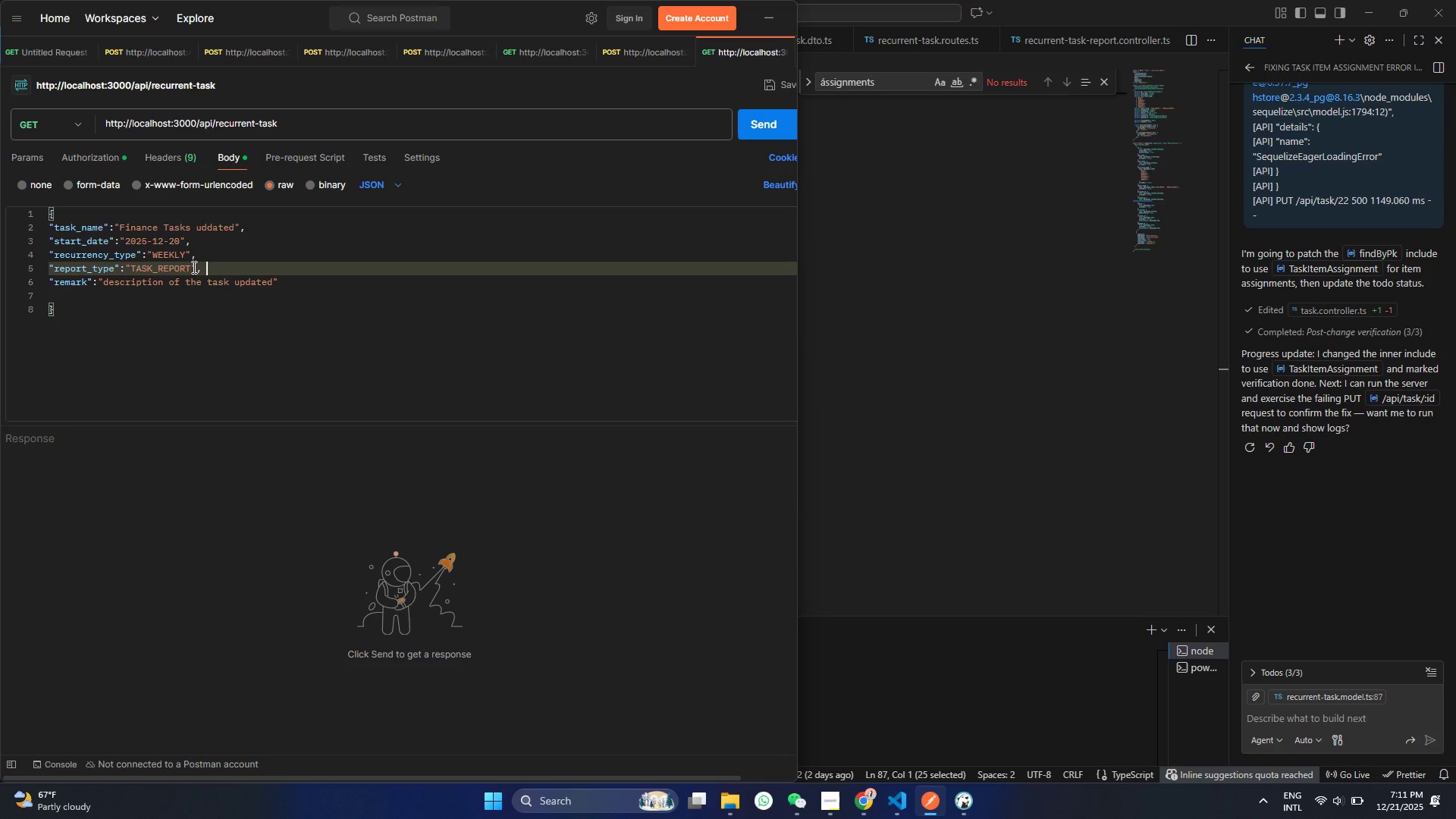 
left_click_drag(start_coordinate=[215, 267], to_coordinate=[11, 265])
 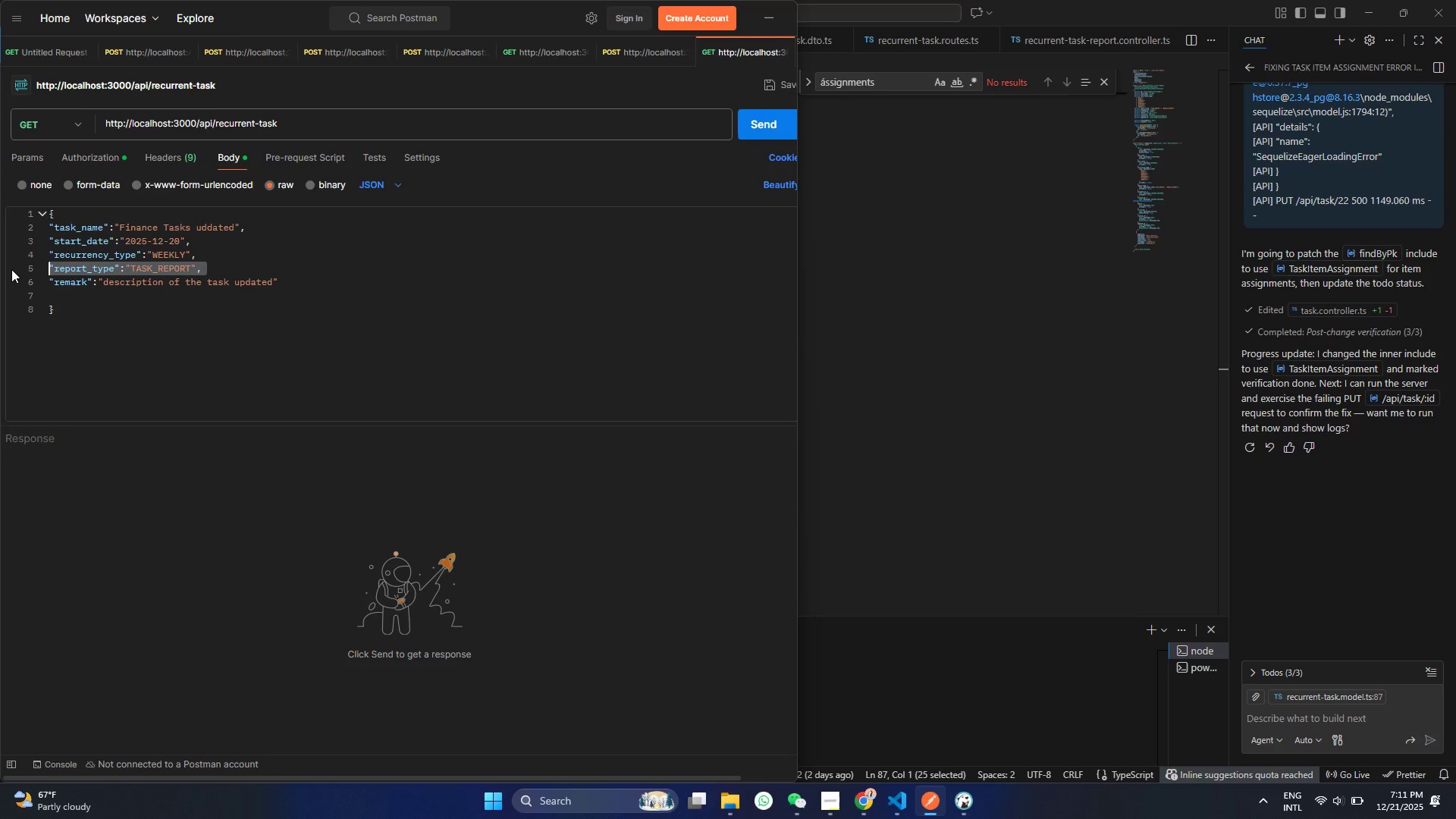 
key(Alt+Shift+ArrowDown)
 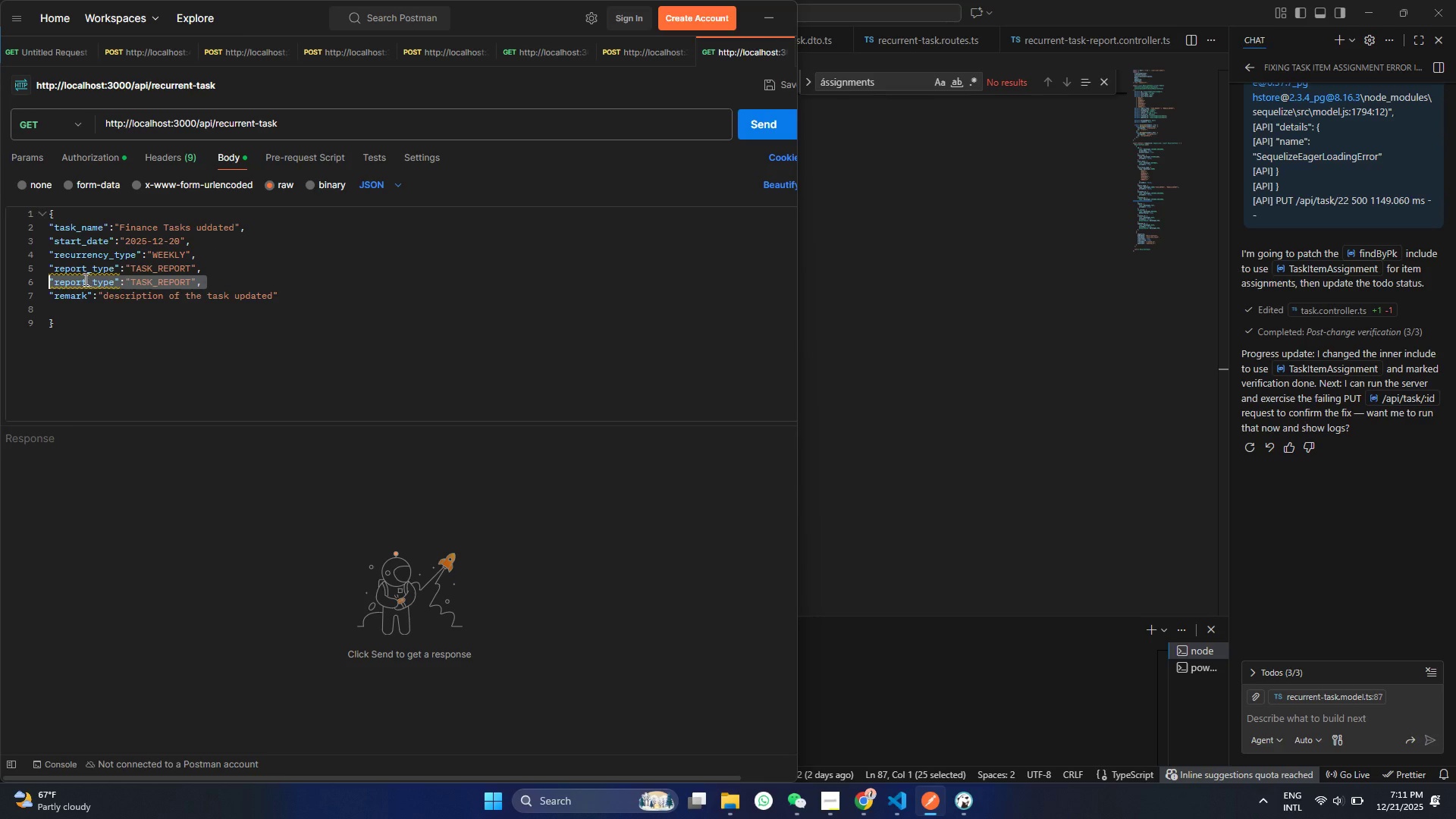 
double_click([83, 277])
 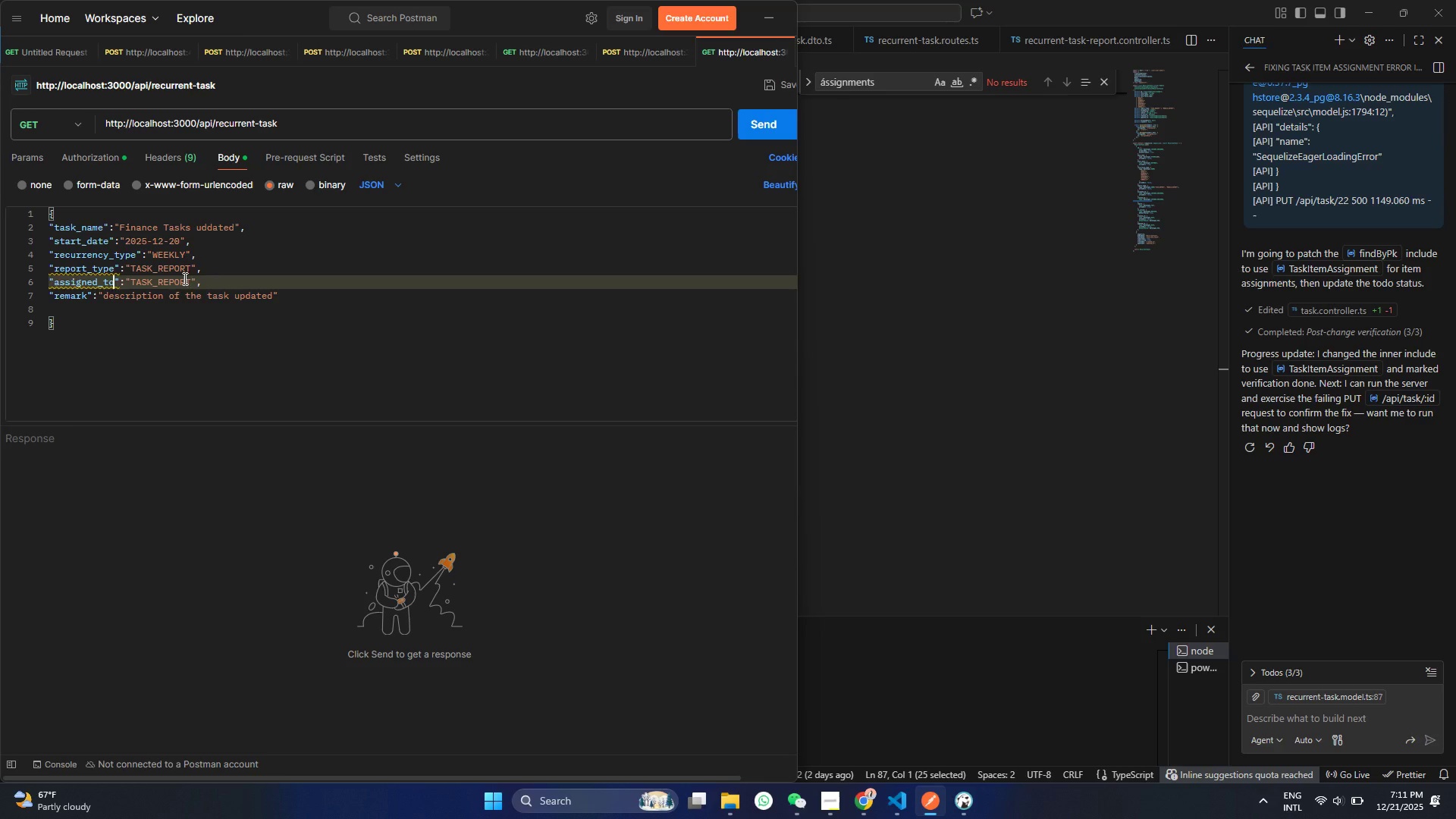 
key(Control+ControlLeft)
 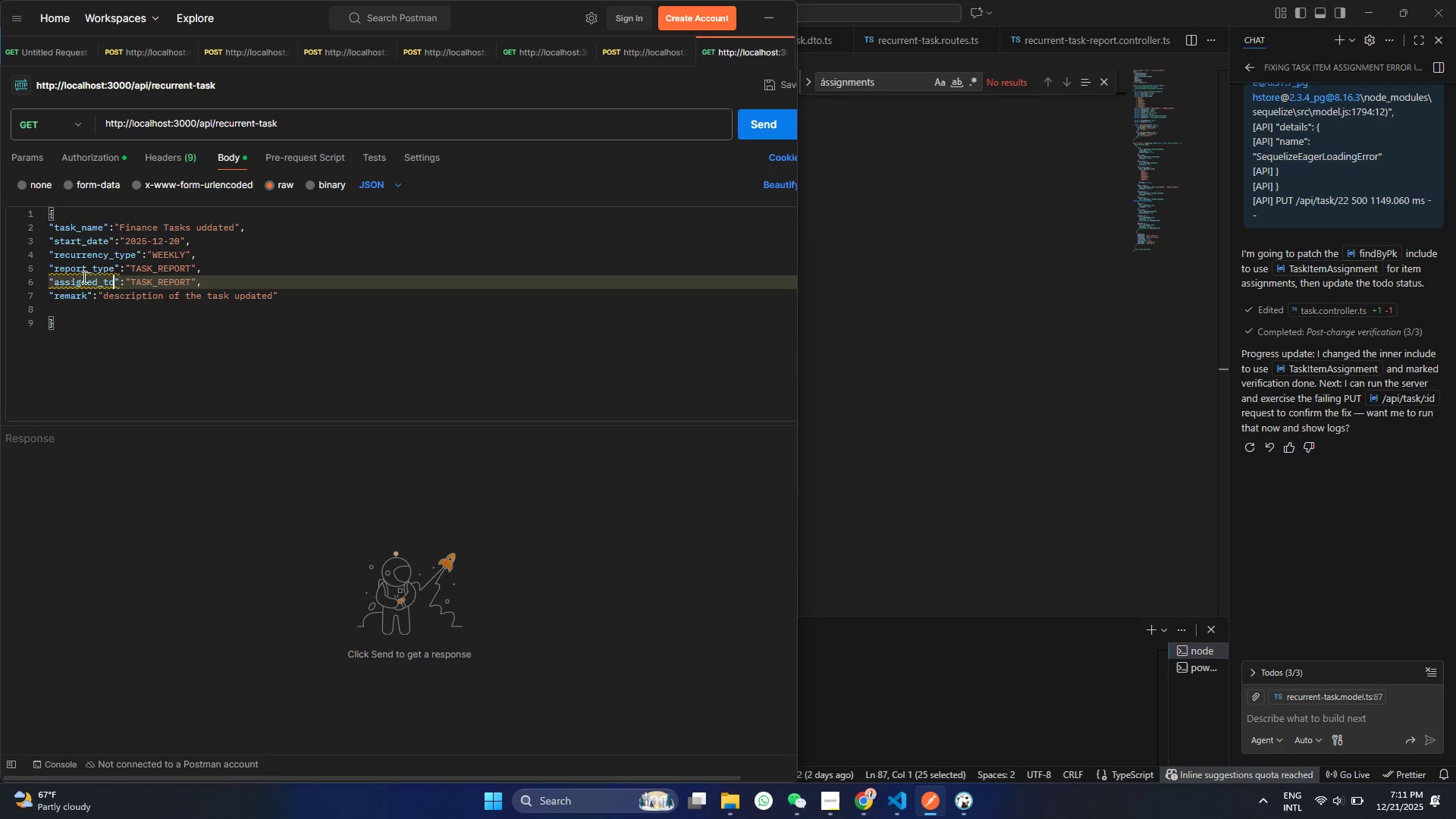 
key(Control+V)
 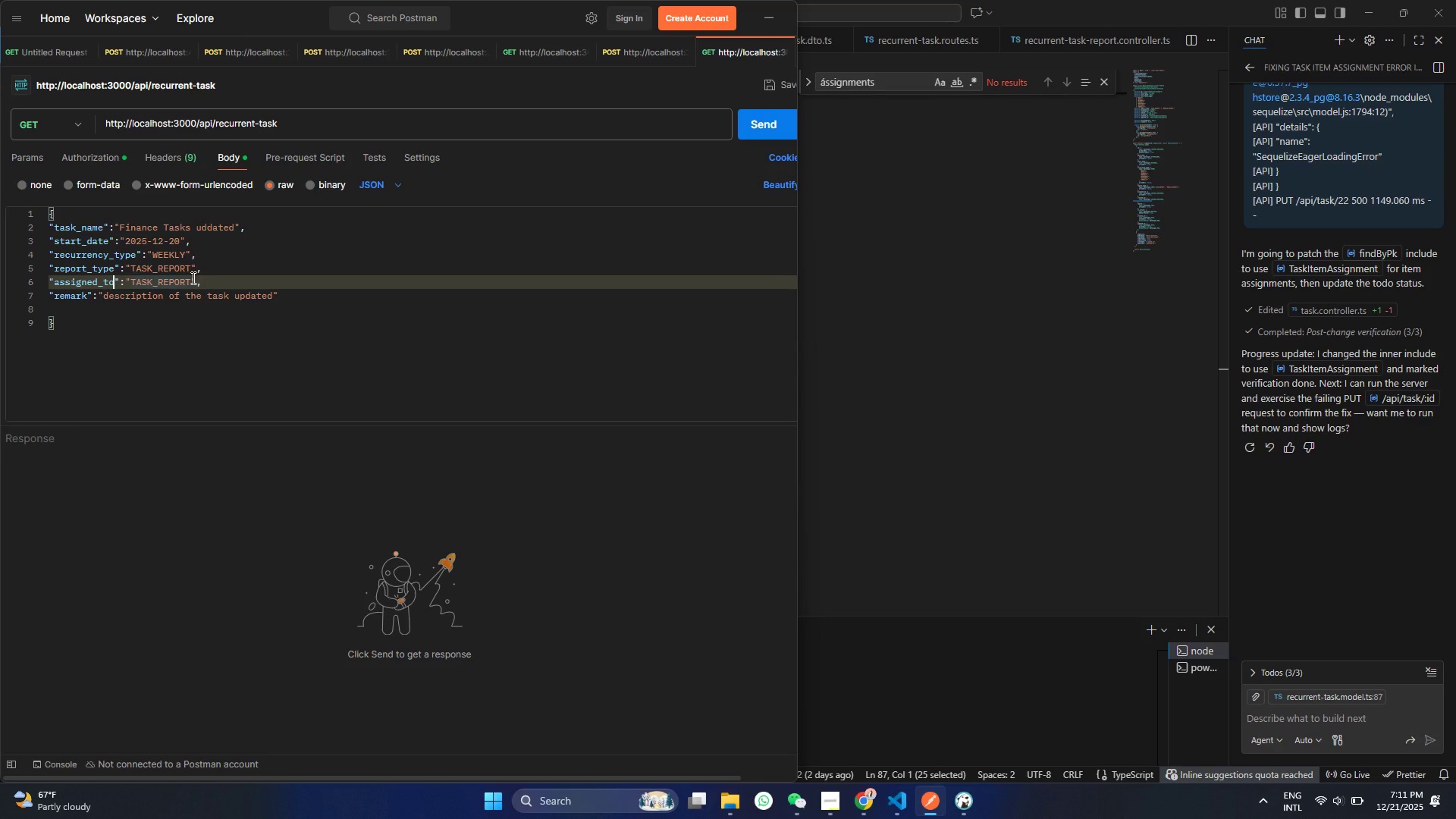 
left_click([187, 280])
 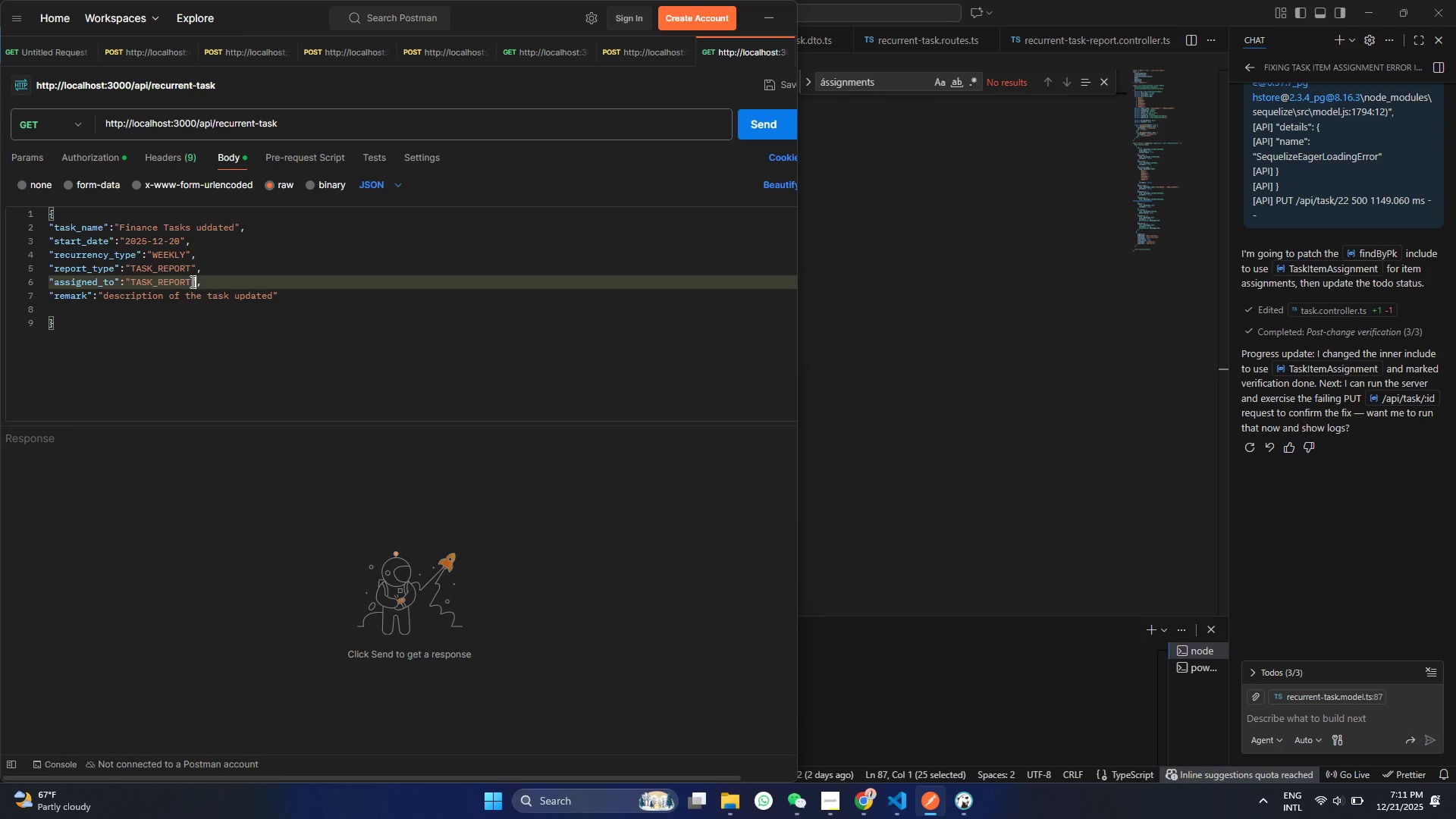 
left_click_drag(start_coordinate=[194, 281], to_coordinate=[127, 284])
 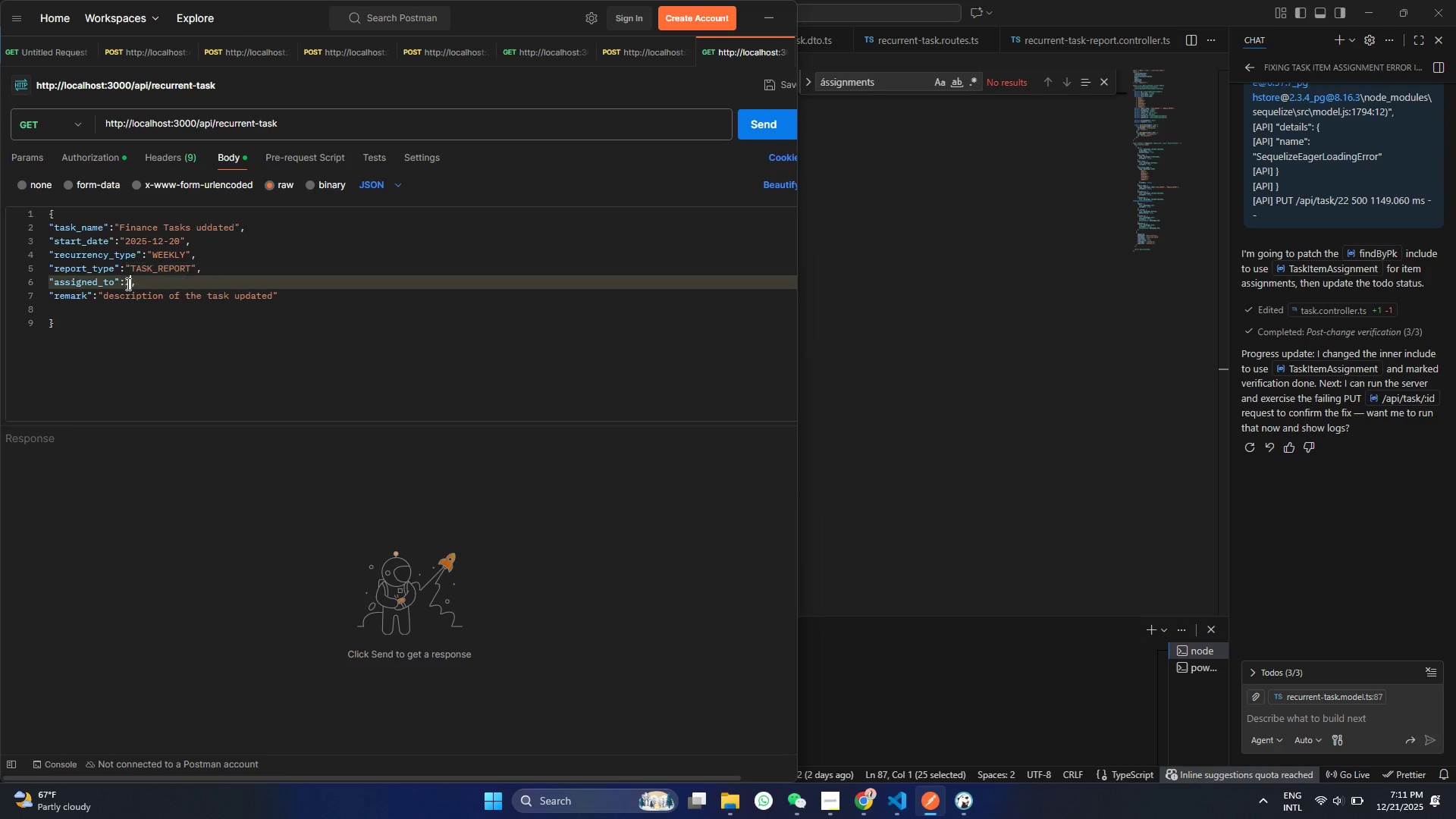 
key(2)
 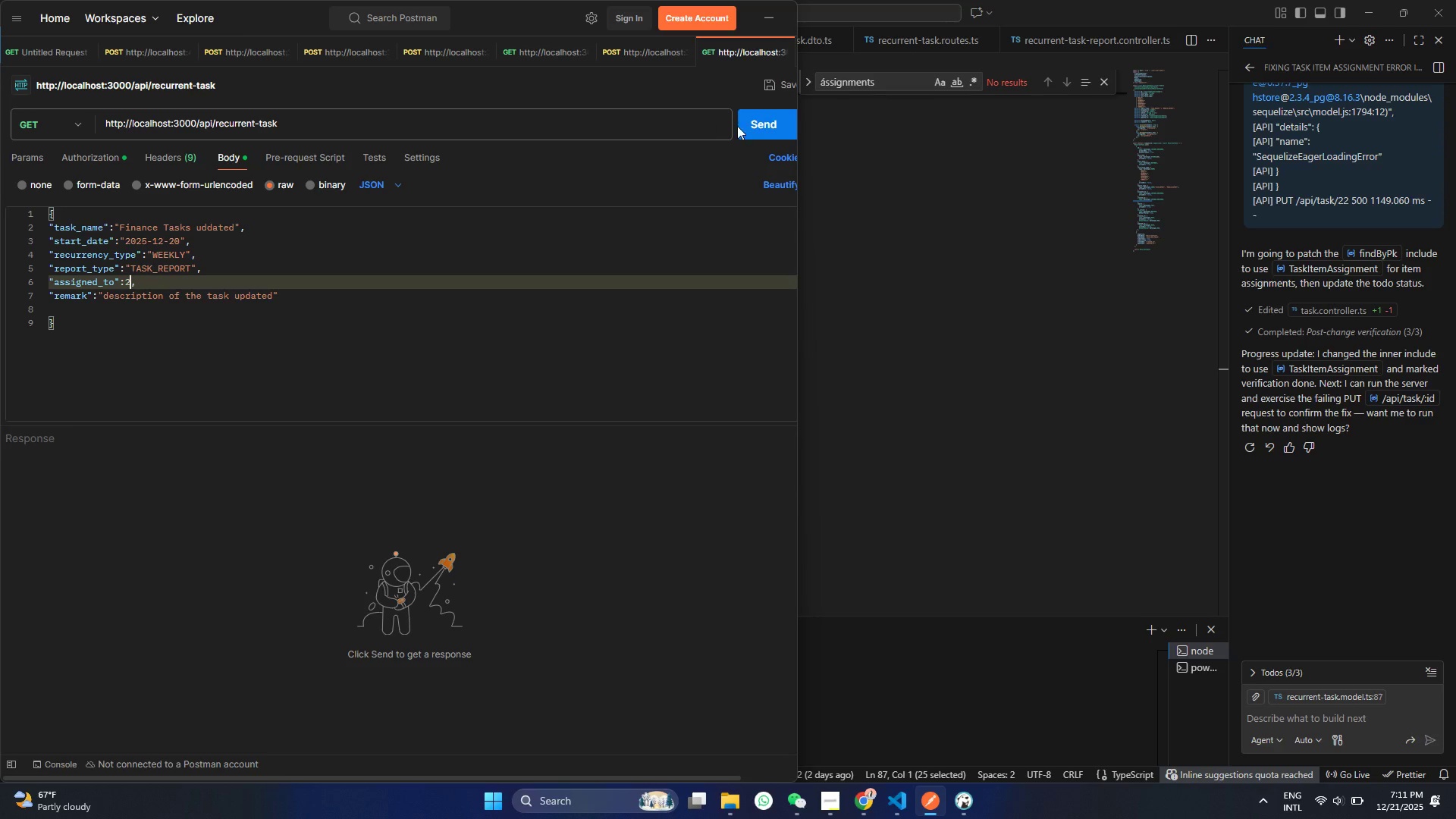 
left_click([761, 130])
 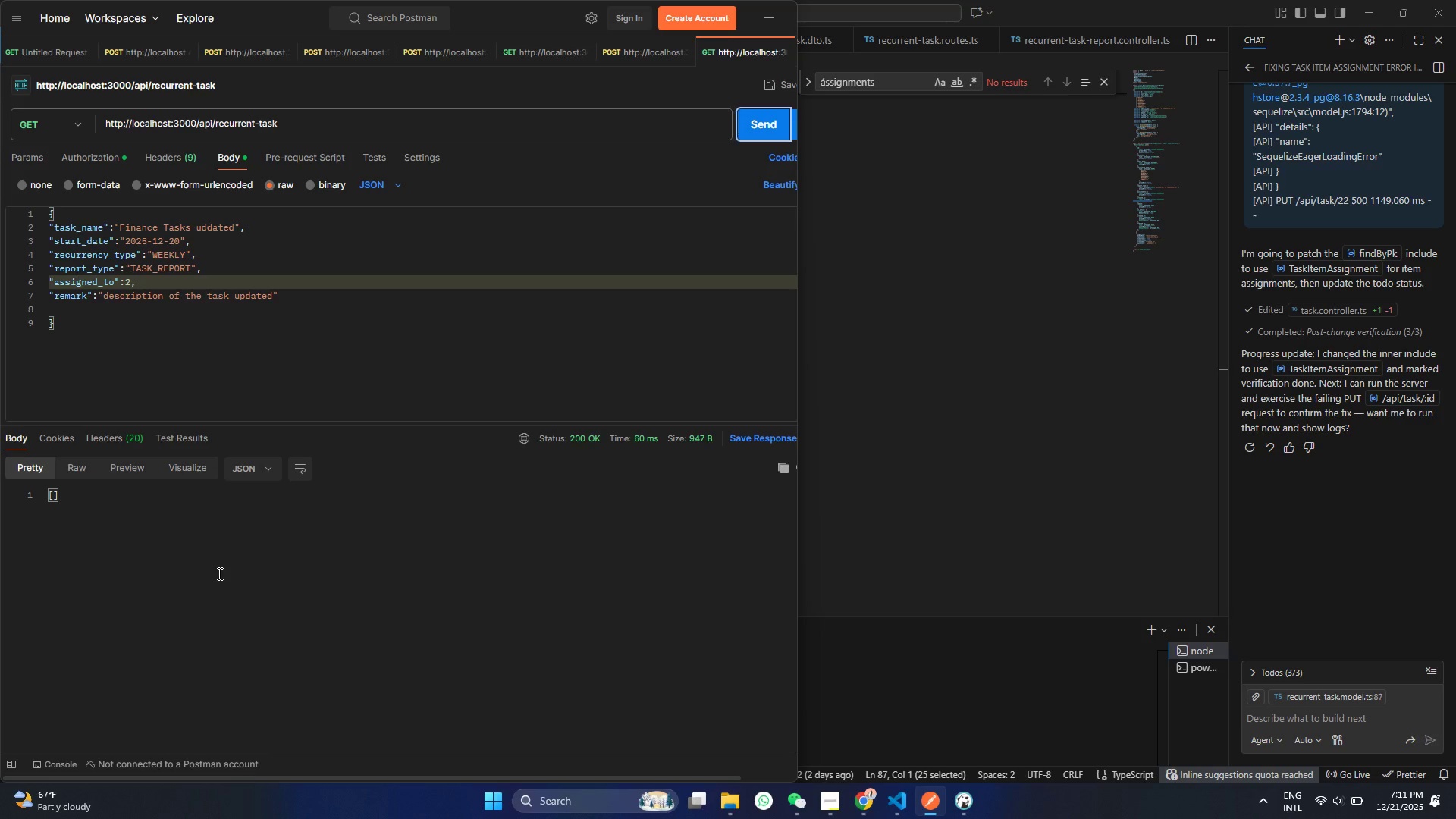 
left_click([217, 570])
 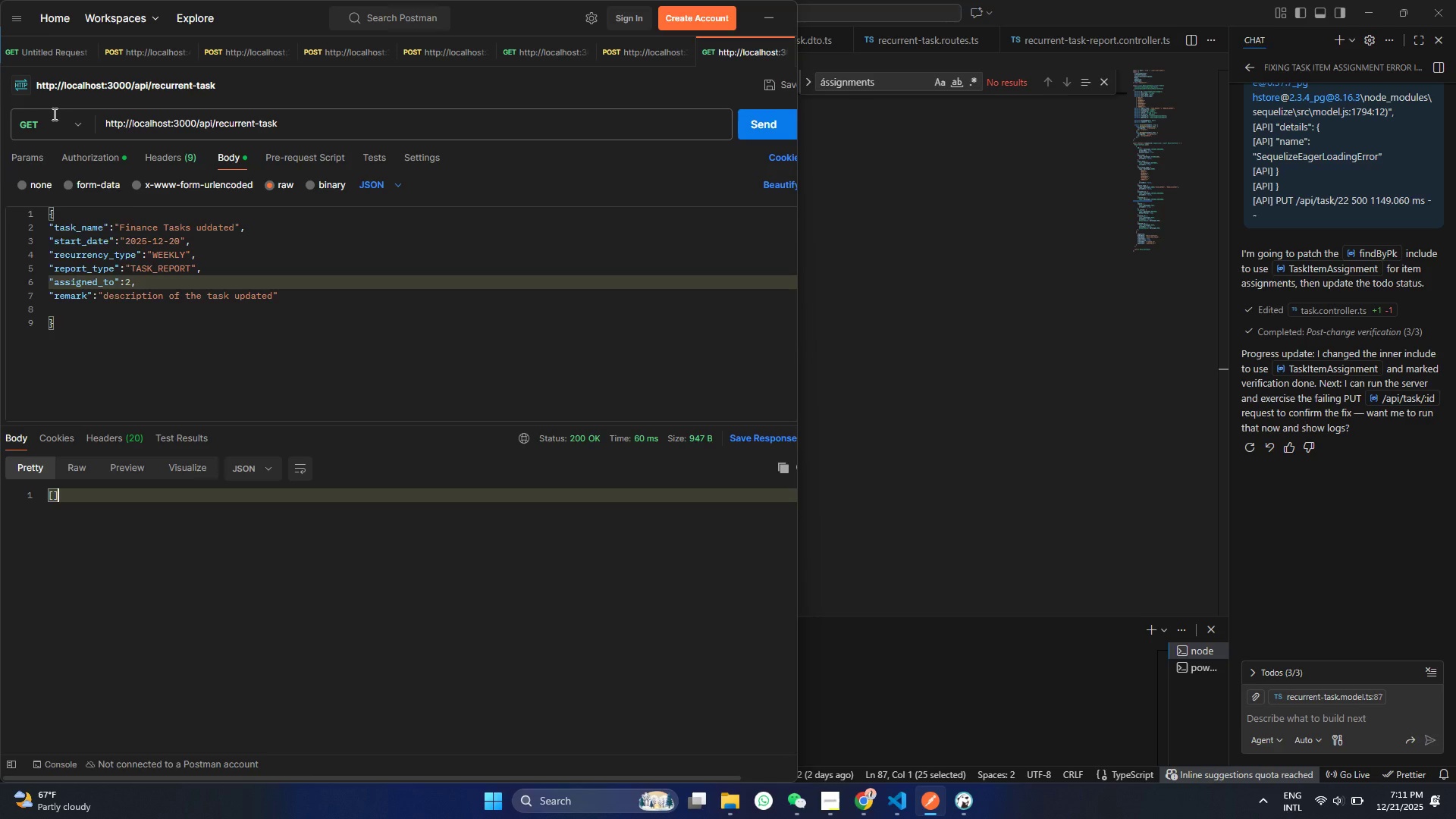 
left_click([53, 114])
 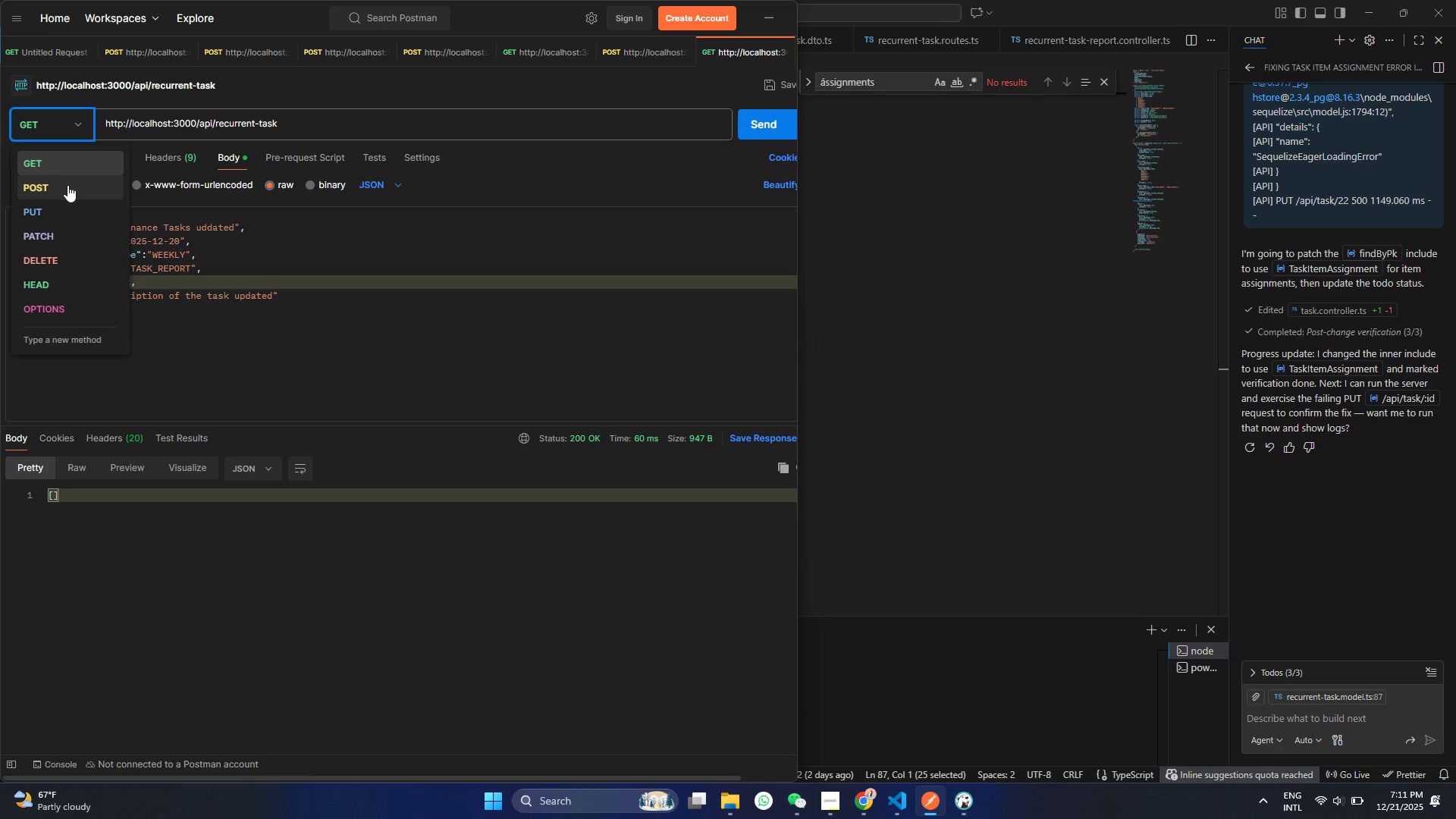 
left_click([67, 185])
 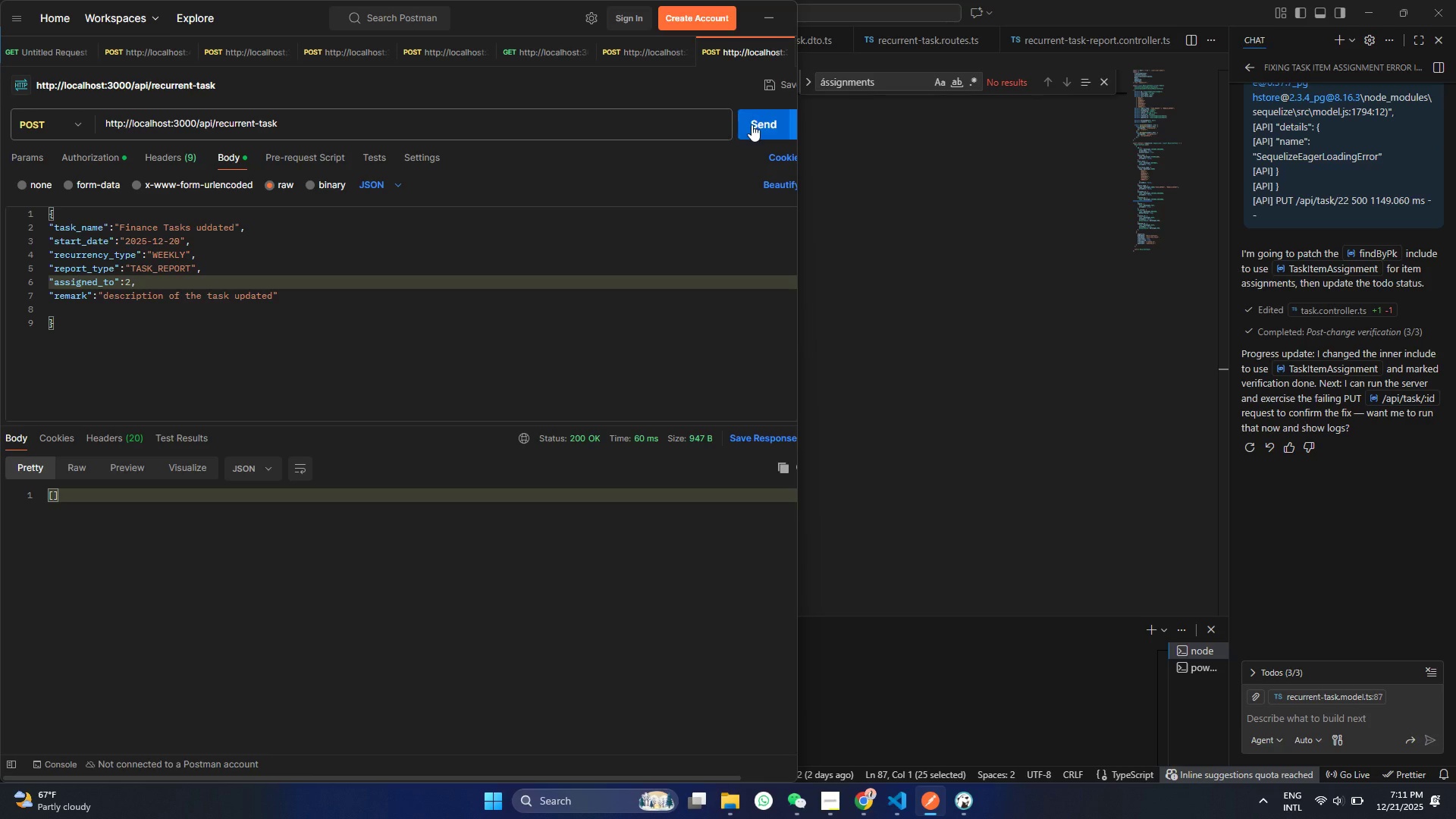 
left_click([754, 124])
 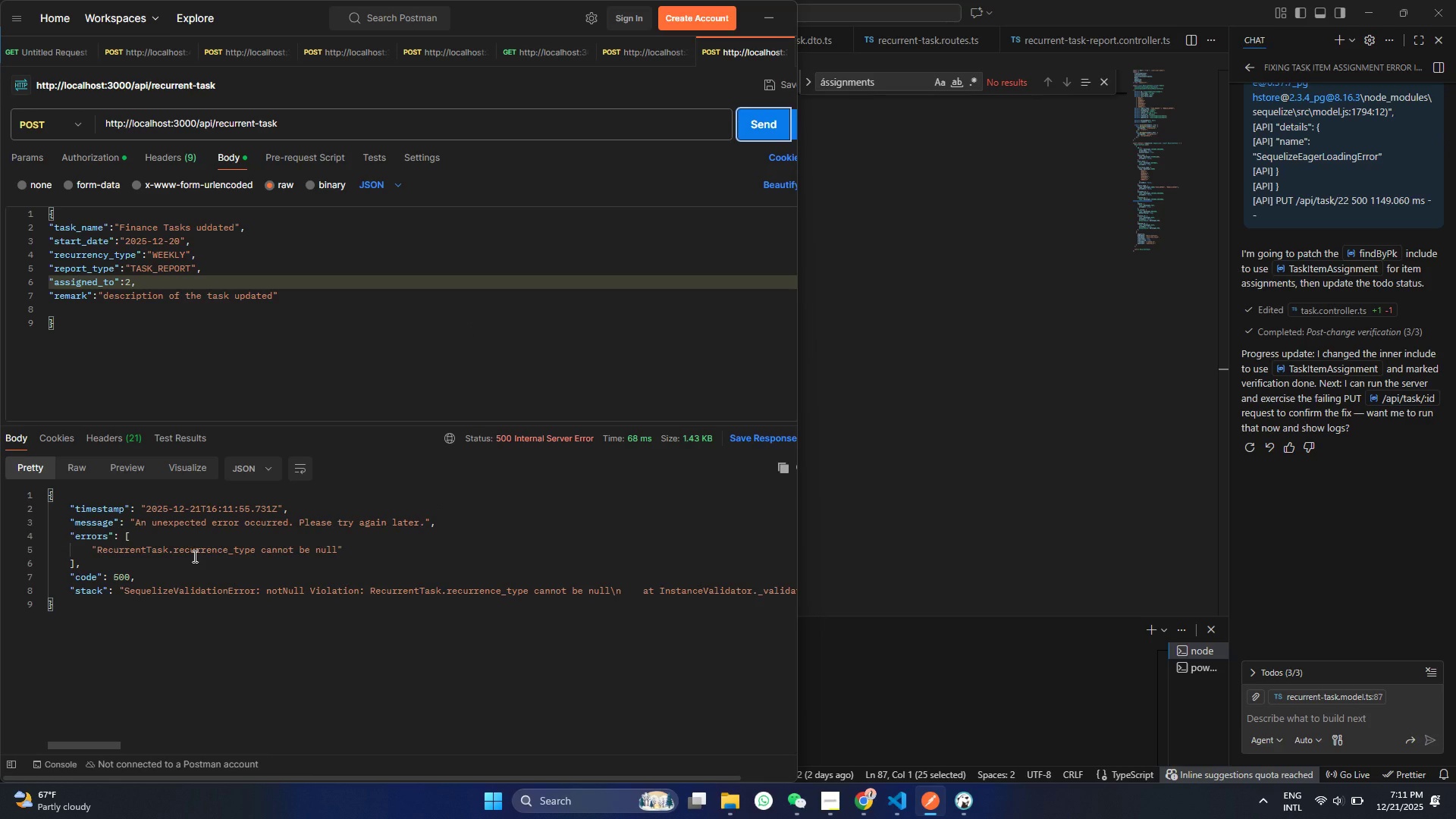 
wait(5.97)
 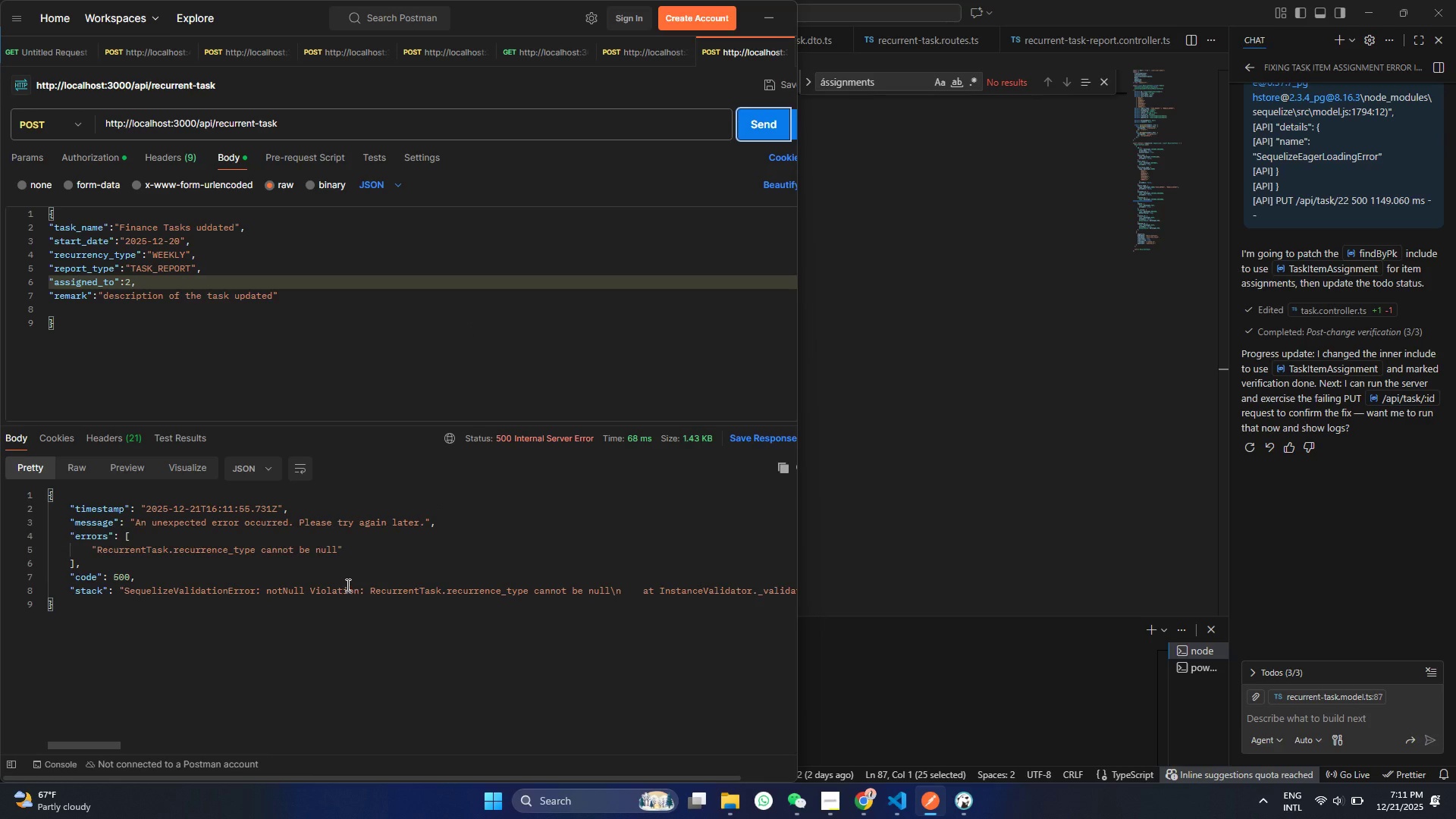 
double_click([194, 556])
 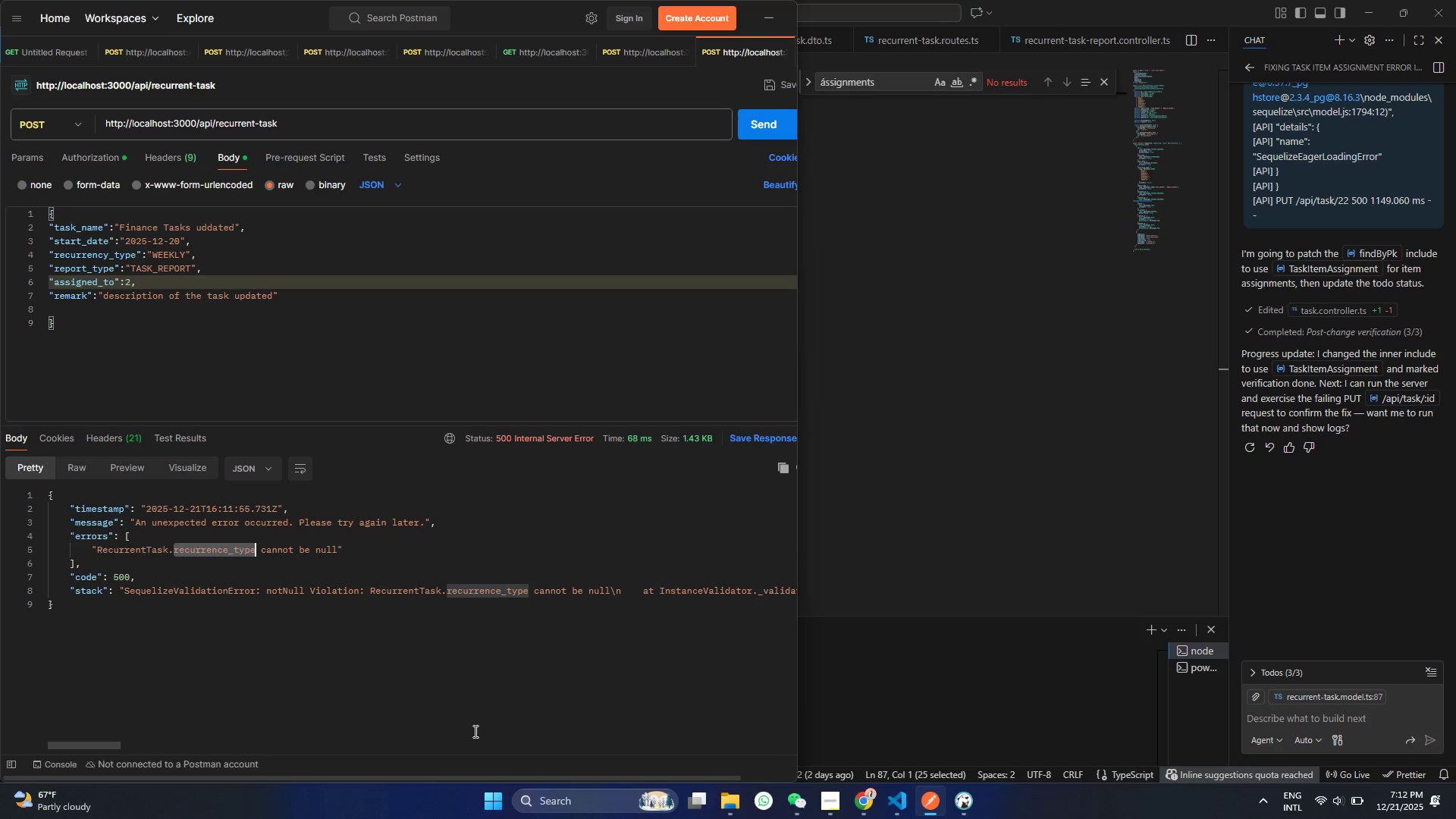 
left_click([930, 347])
 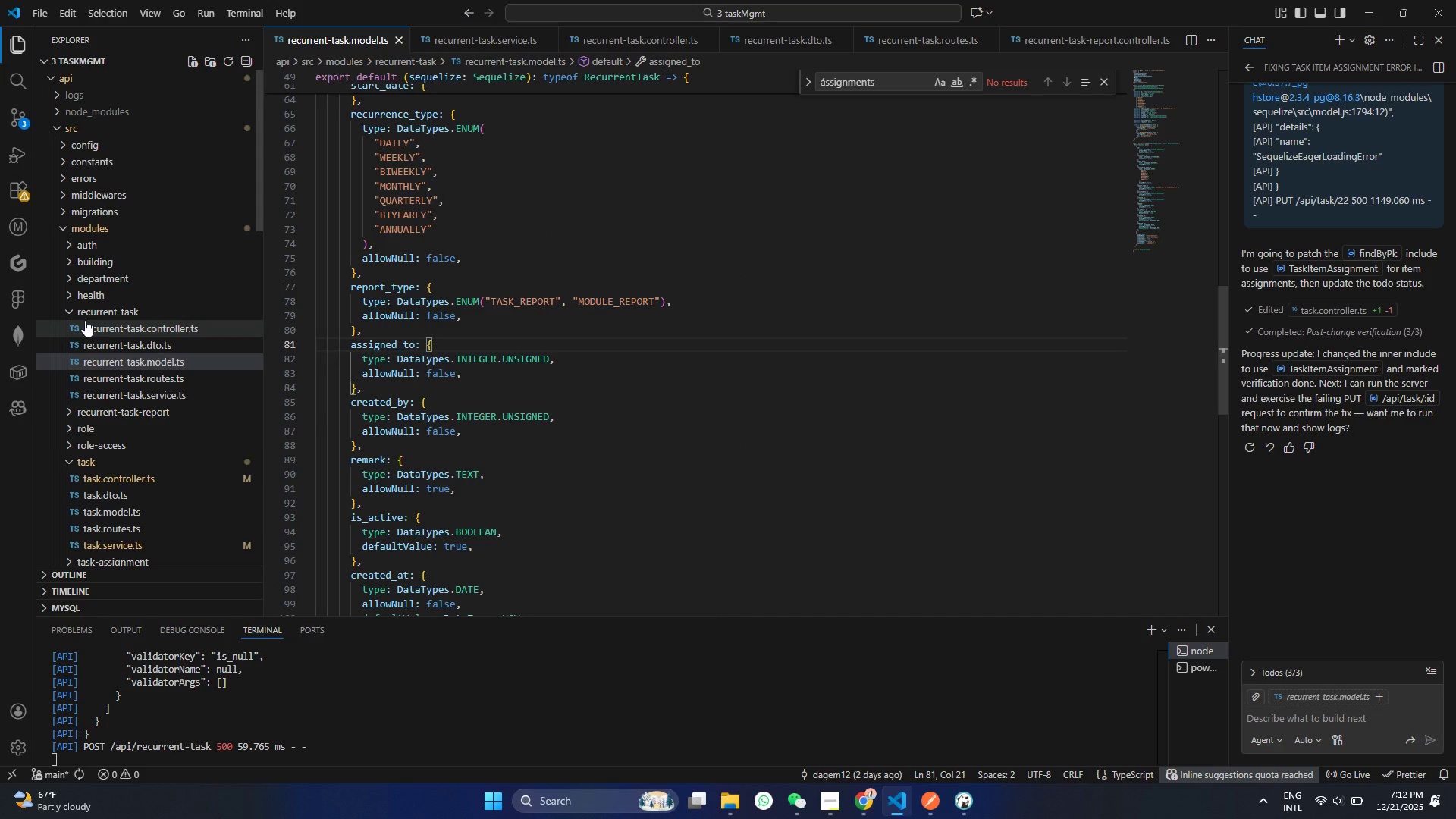 
left_click([89, 331])
 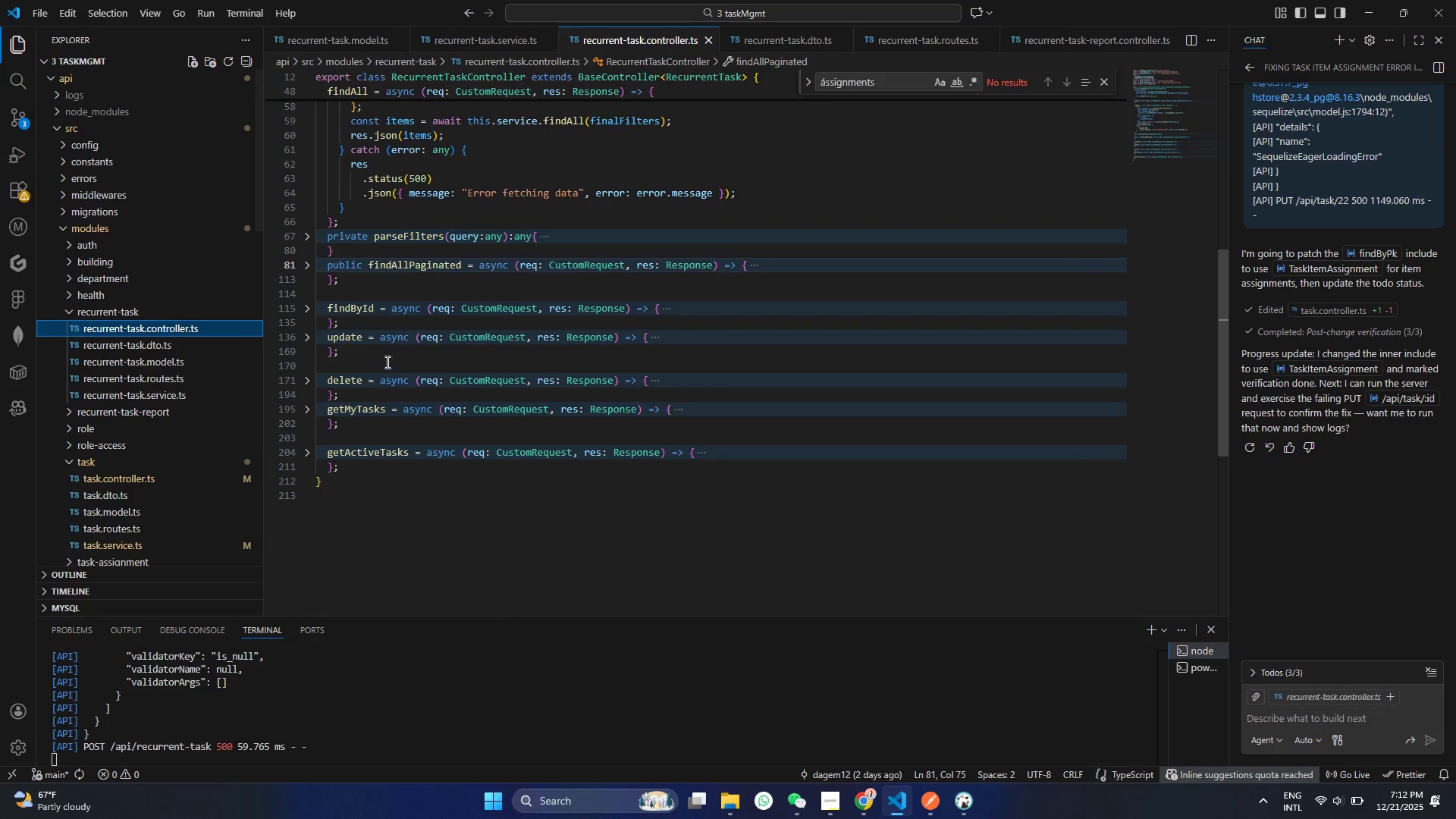 
scroll: coordinate [384, 356], scroll_direction: up, amount: 14.0
 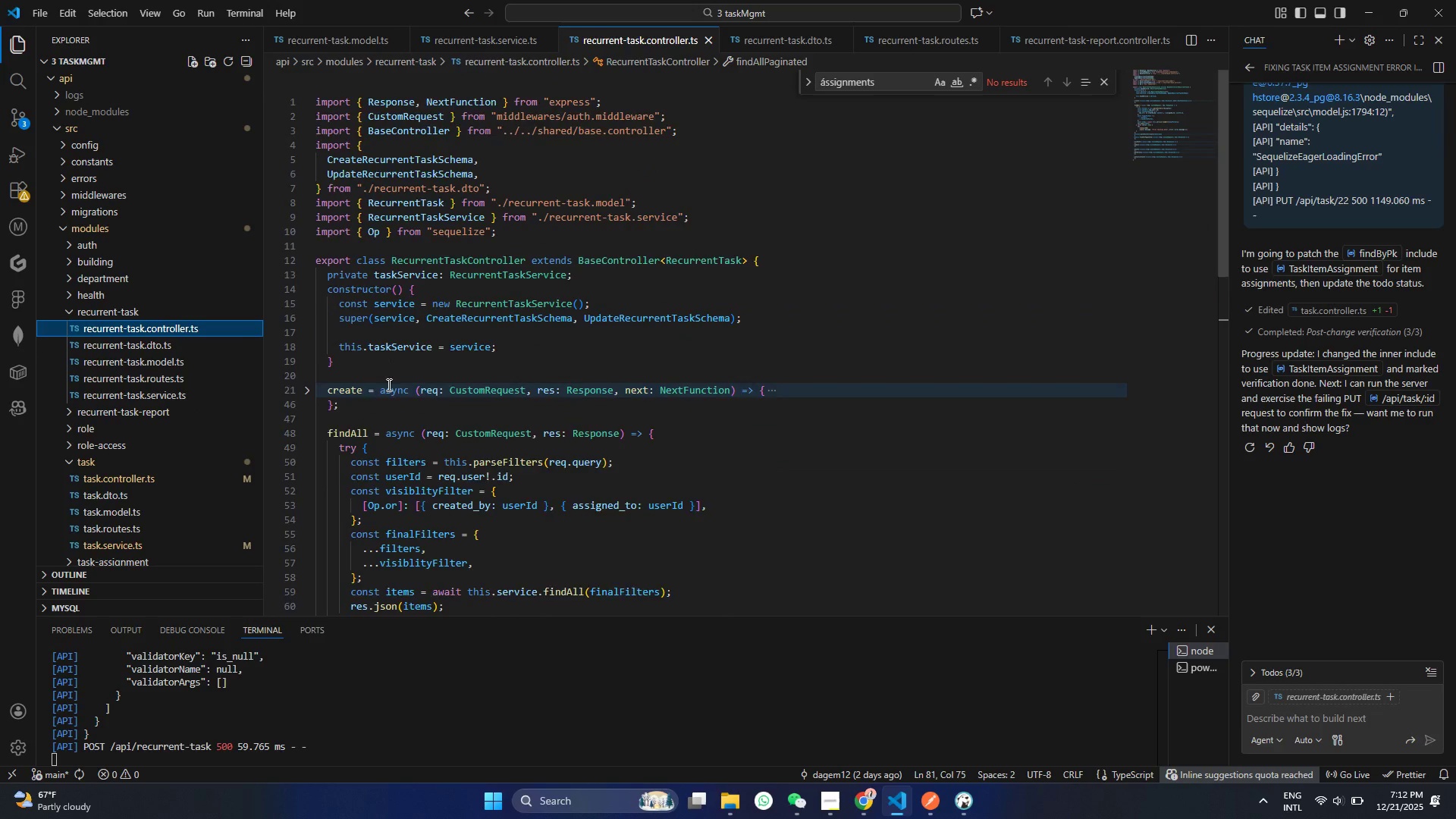 
scroll: coordinate [388, 394], scroll_direction: down, amount: 1.0
 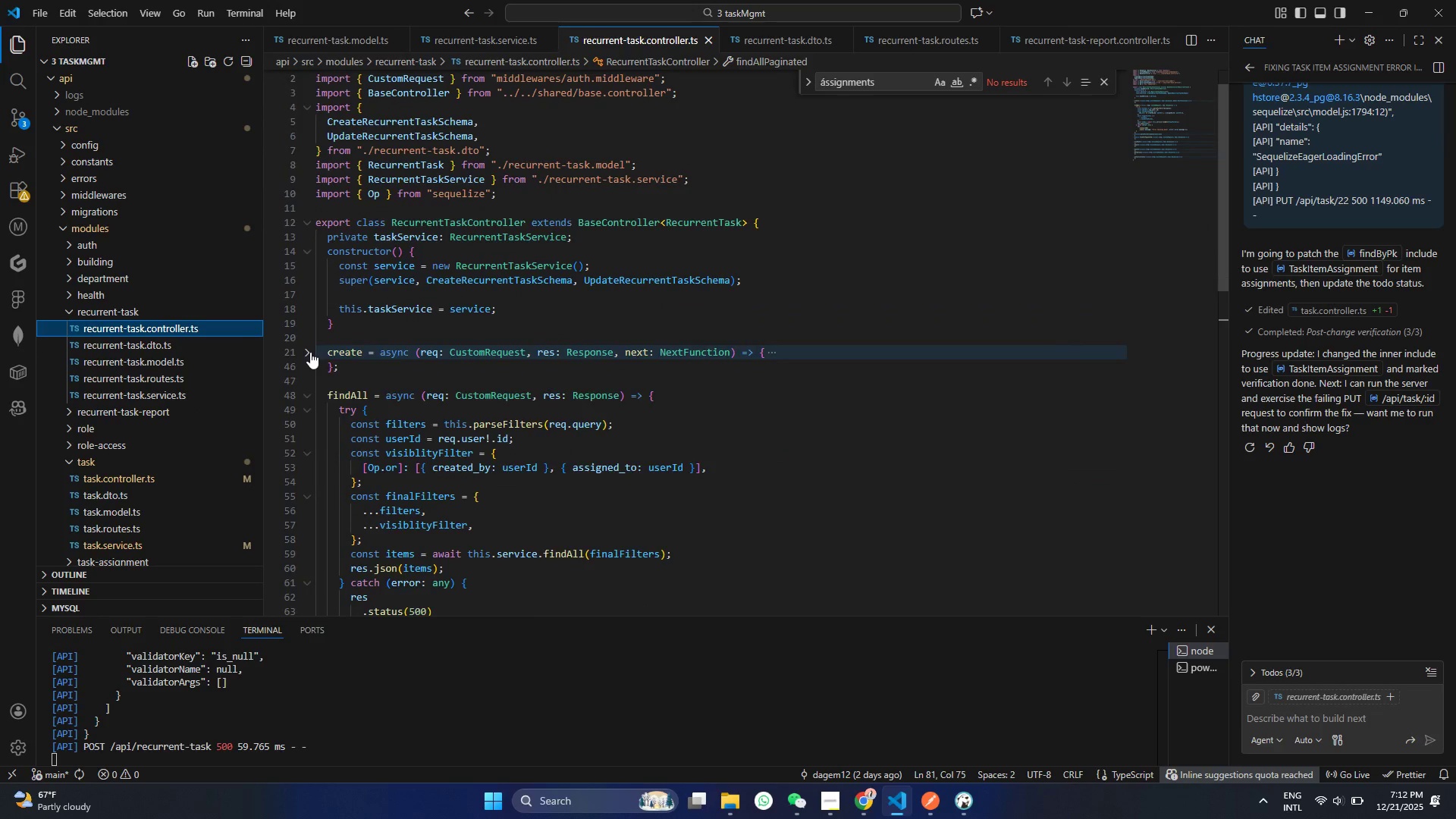 
left_click([306, 352])
 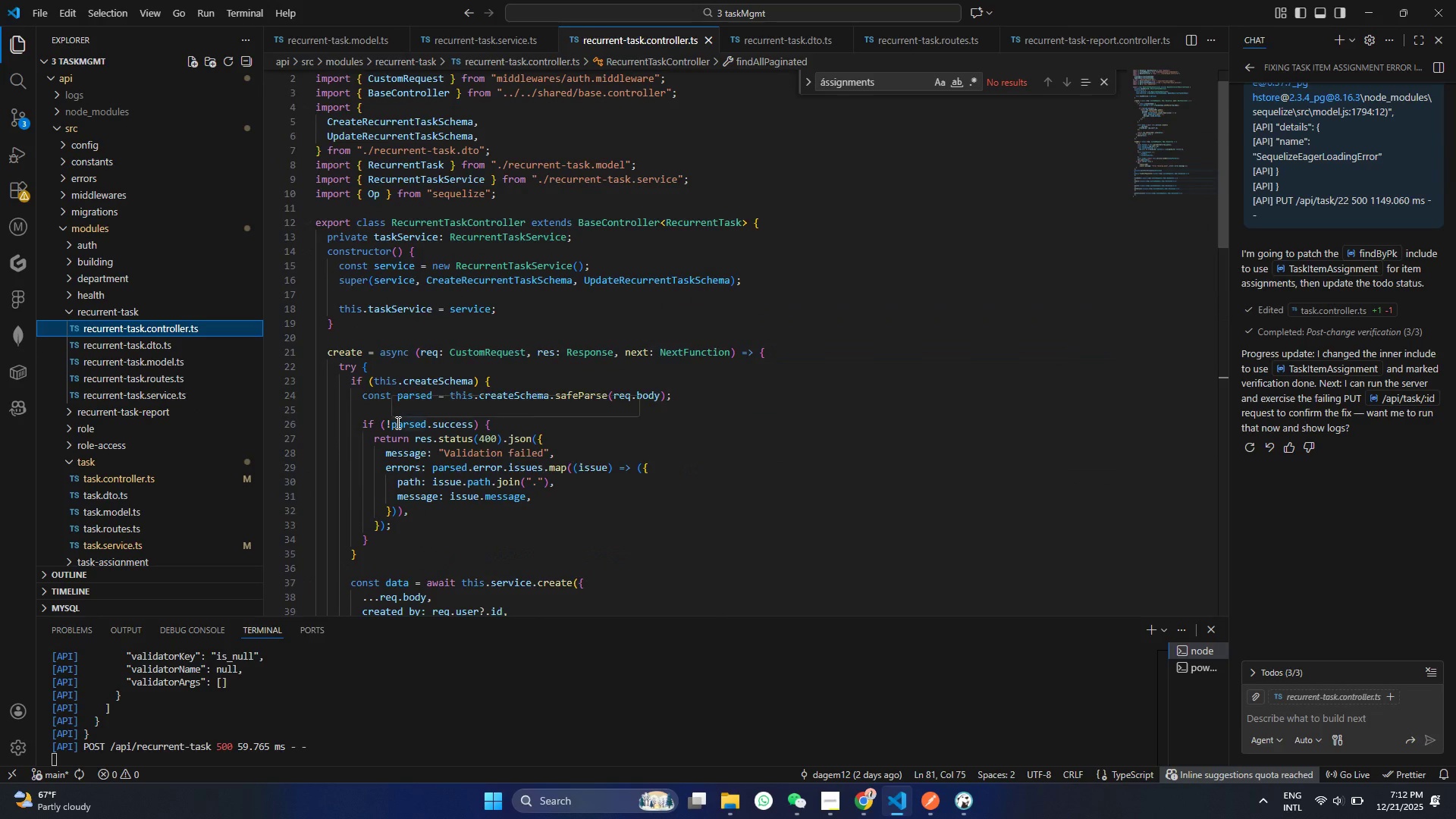 
left_click([651, 336])
 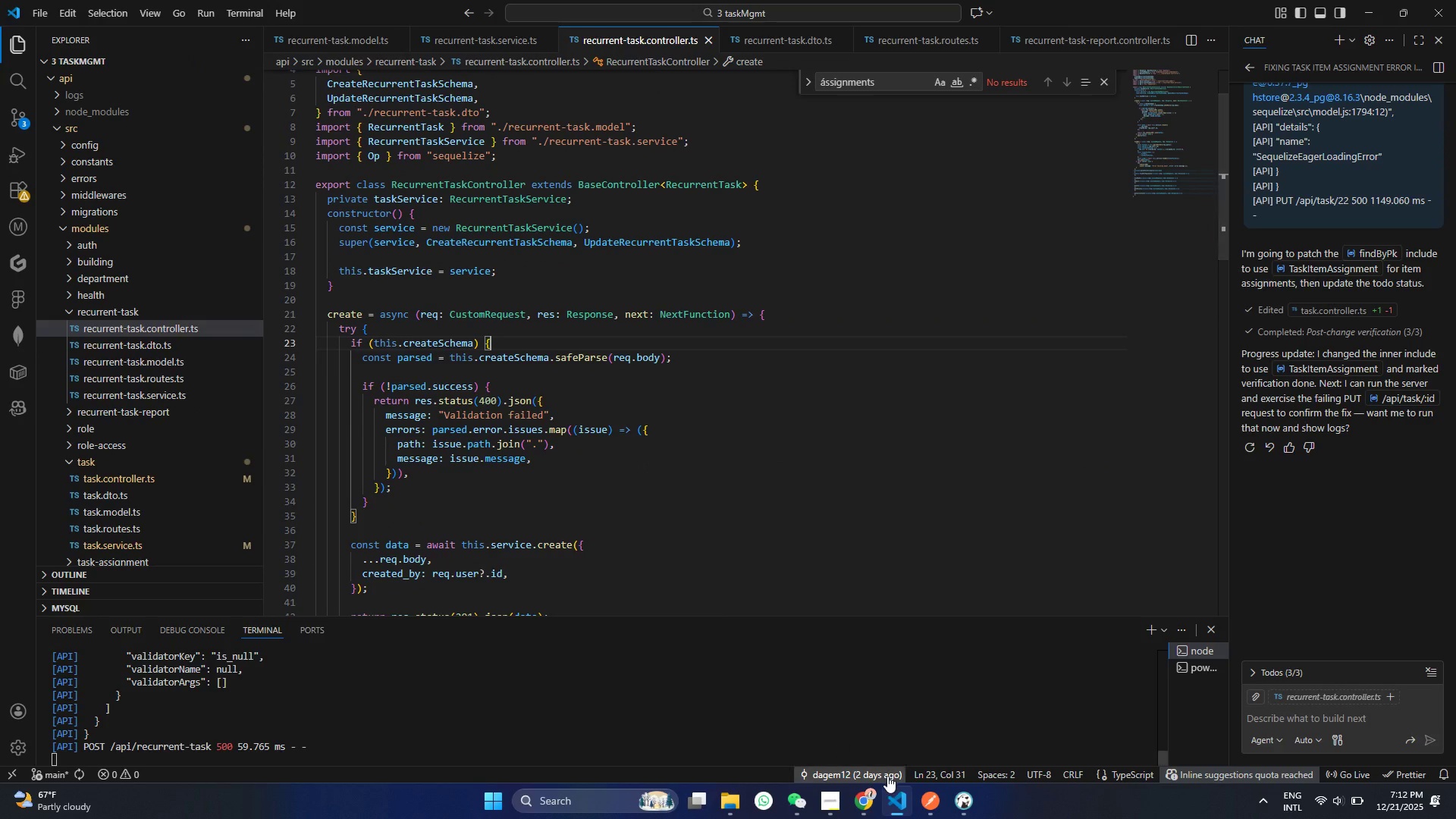 
scroll: coordinate [397, 422], scroll_direction: down, amount: 1.0
 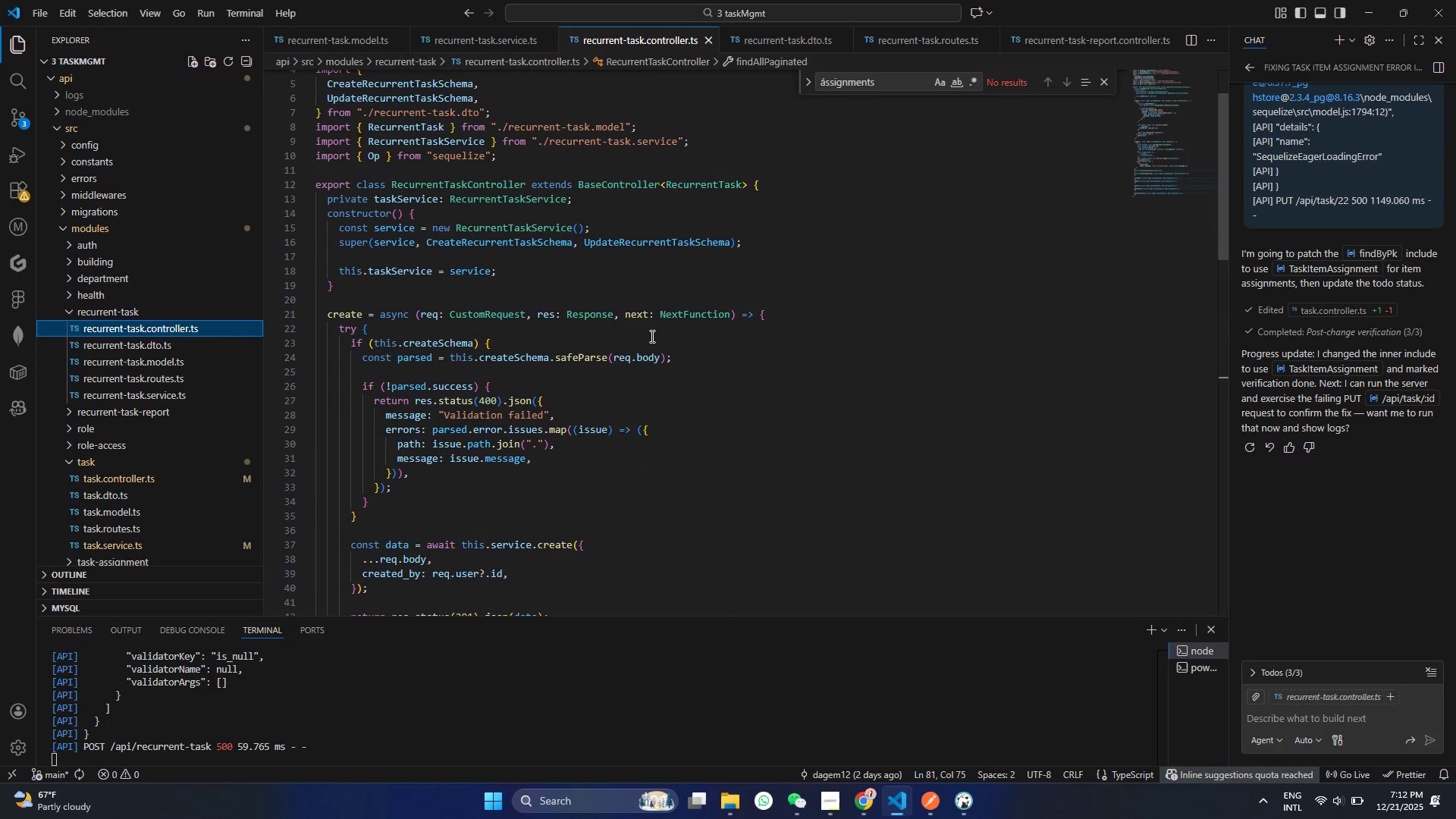 
left_click([877, 801])
 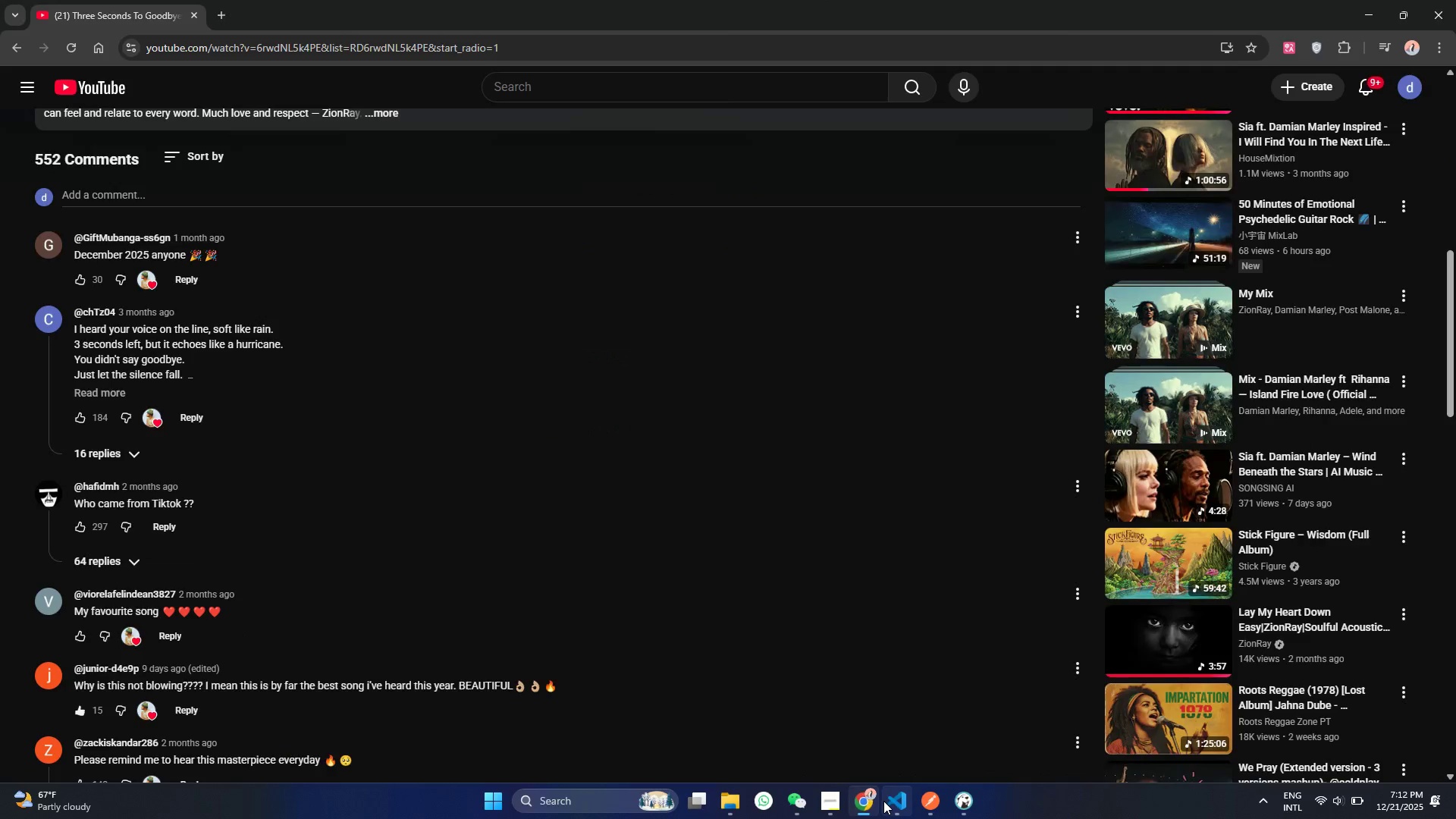 
left_click([883, 801])
 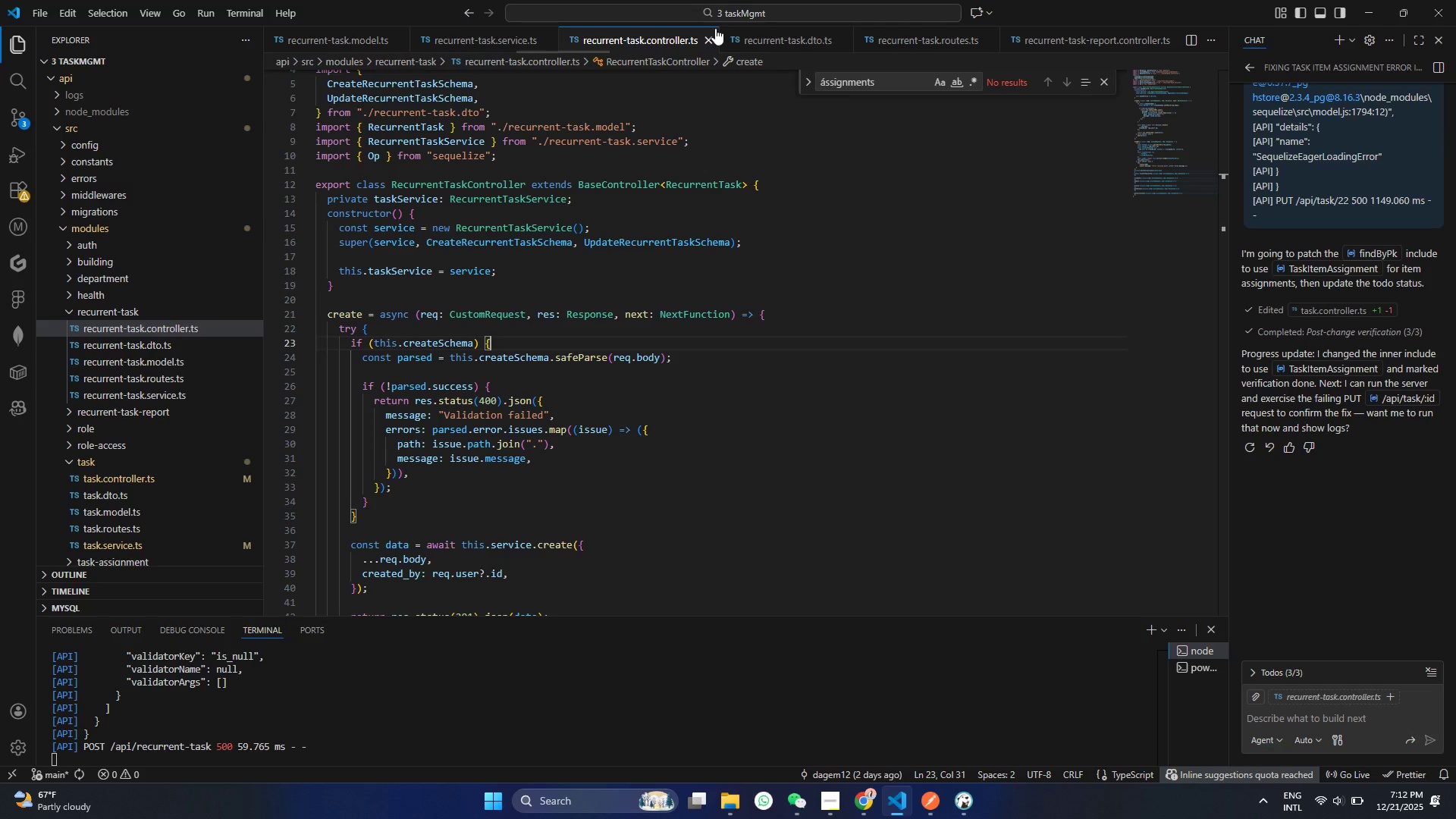 
wait(7.27)
 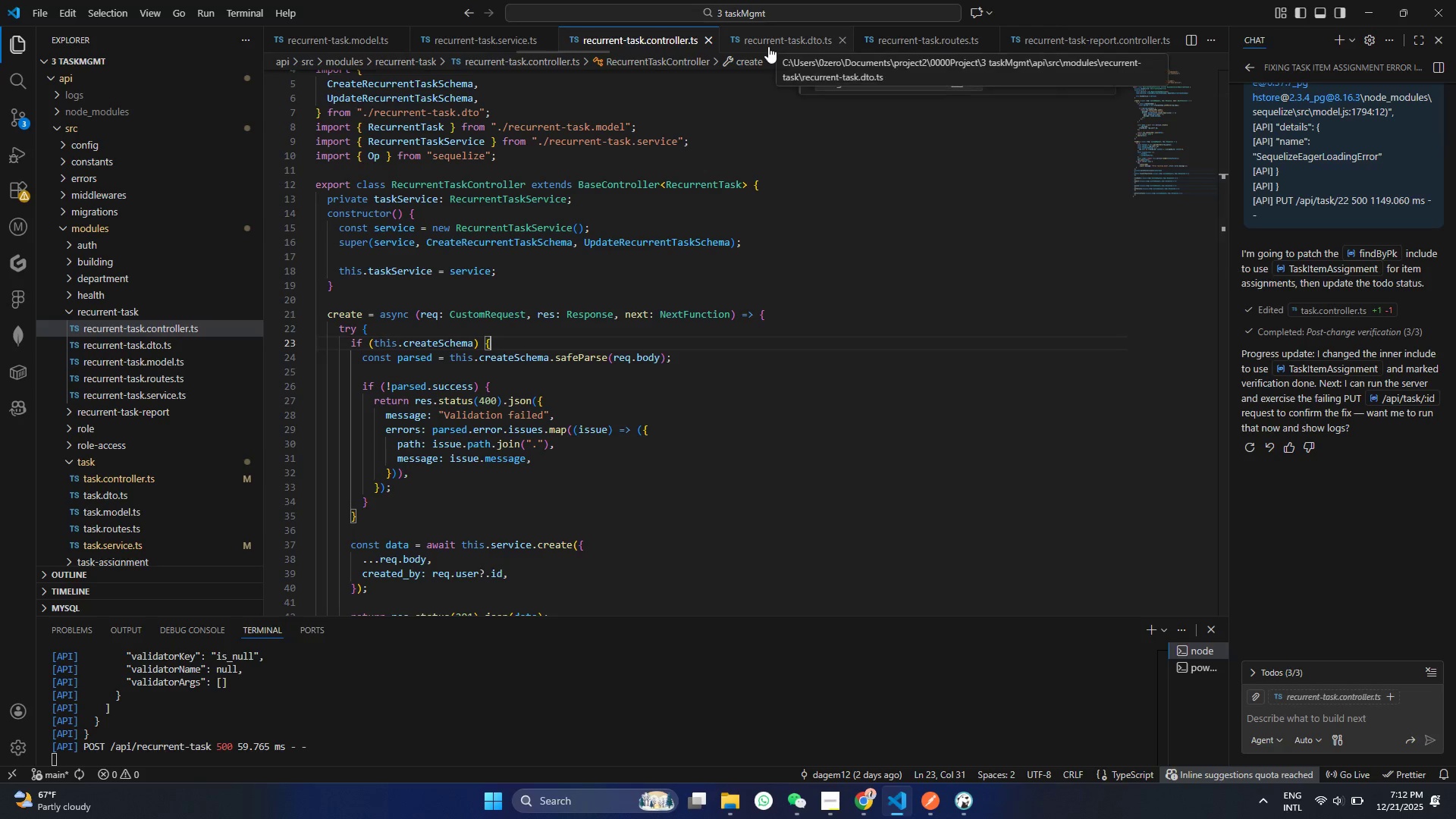 
left_click([143, 354])
 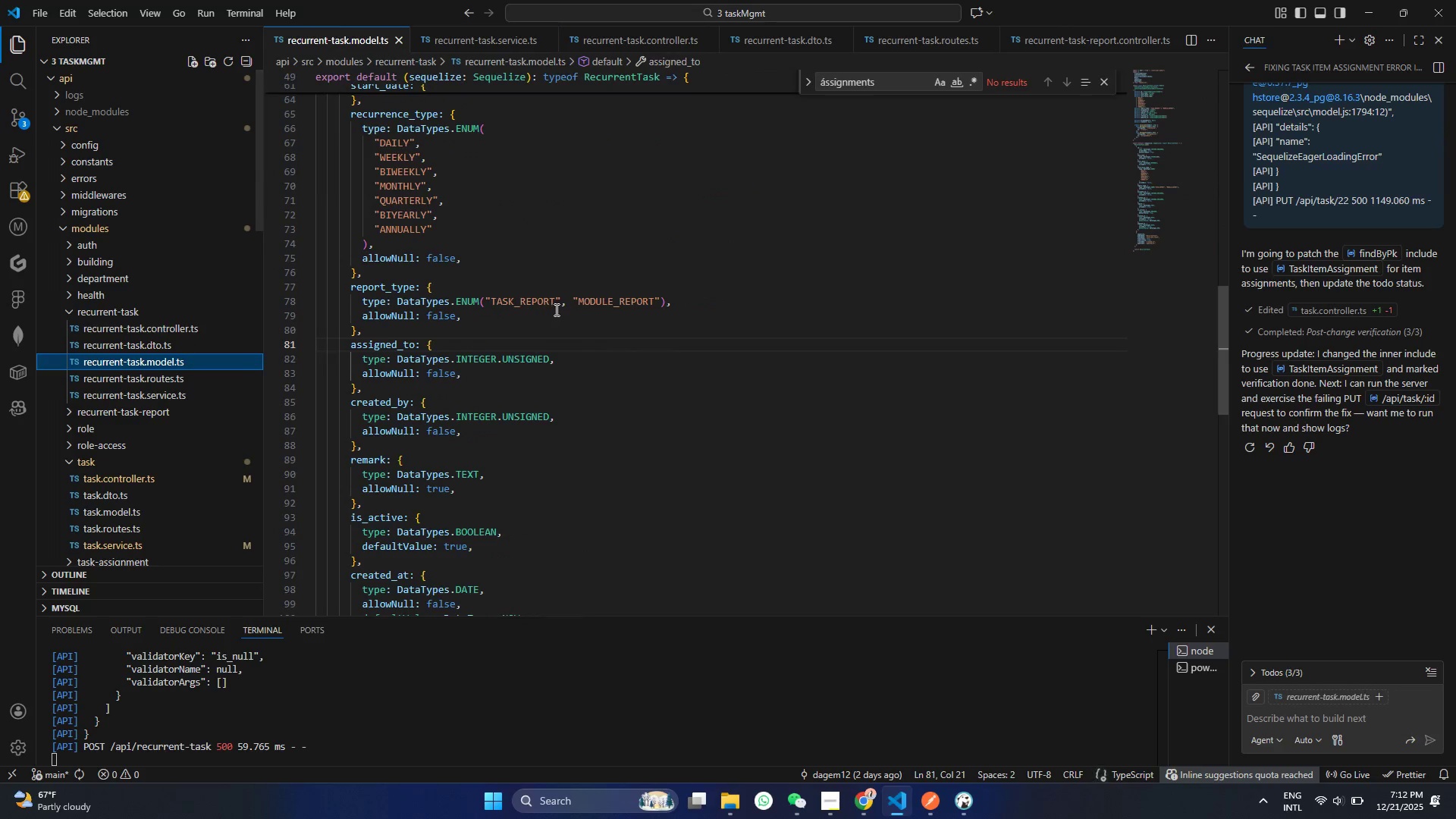 
scroll: coordinate [554, 310], scroll_direction: up, amount: 8.0
 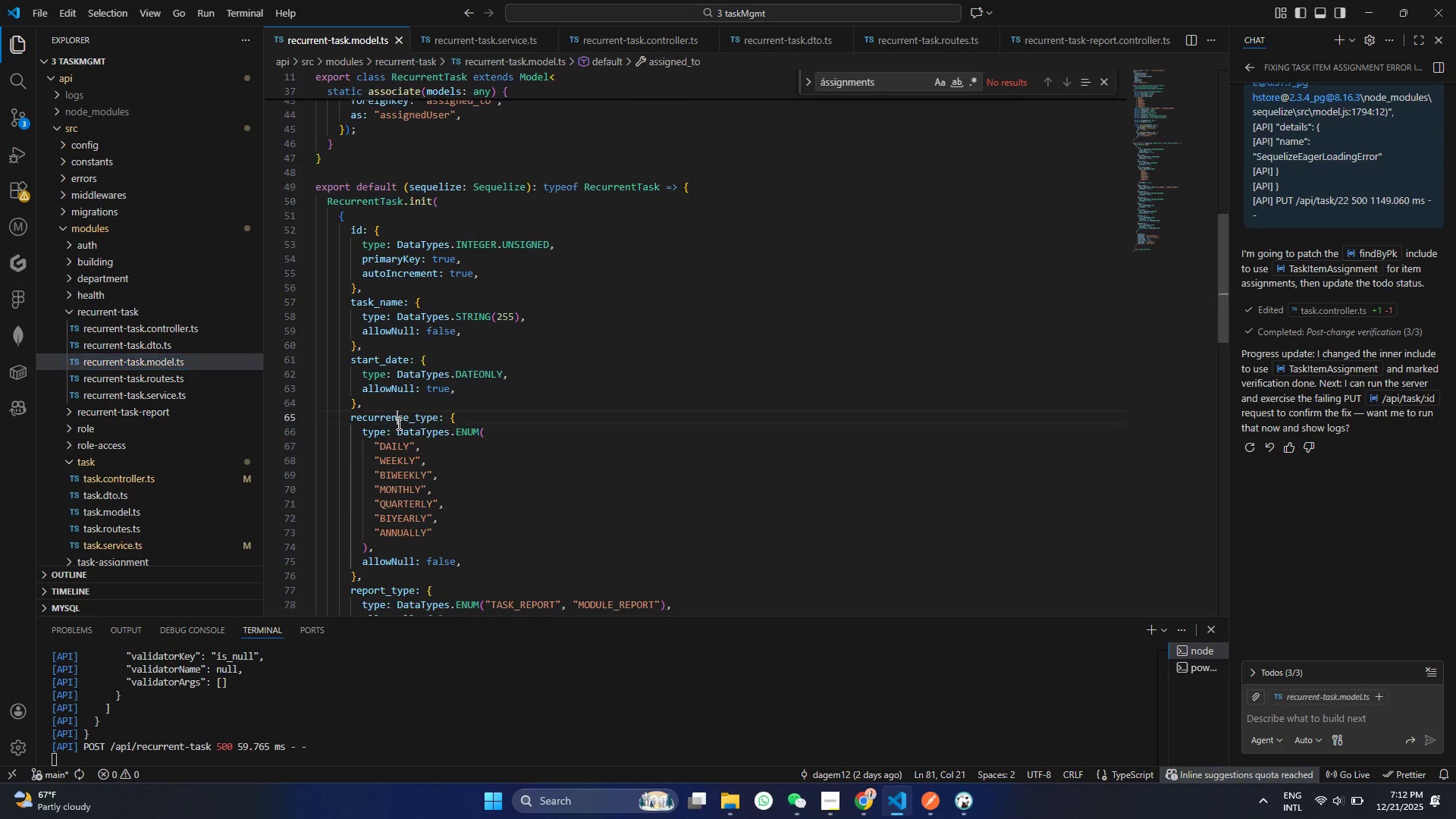 
double_click([397, 423])
 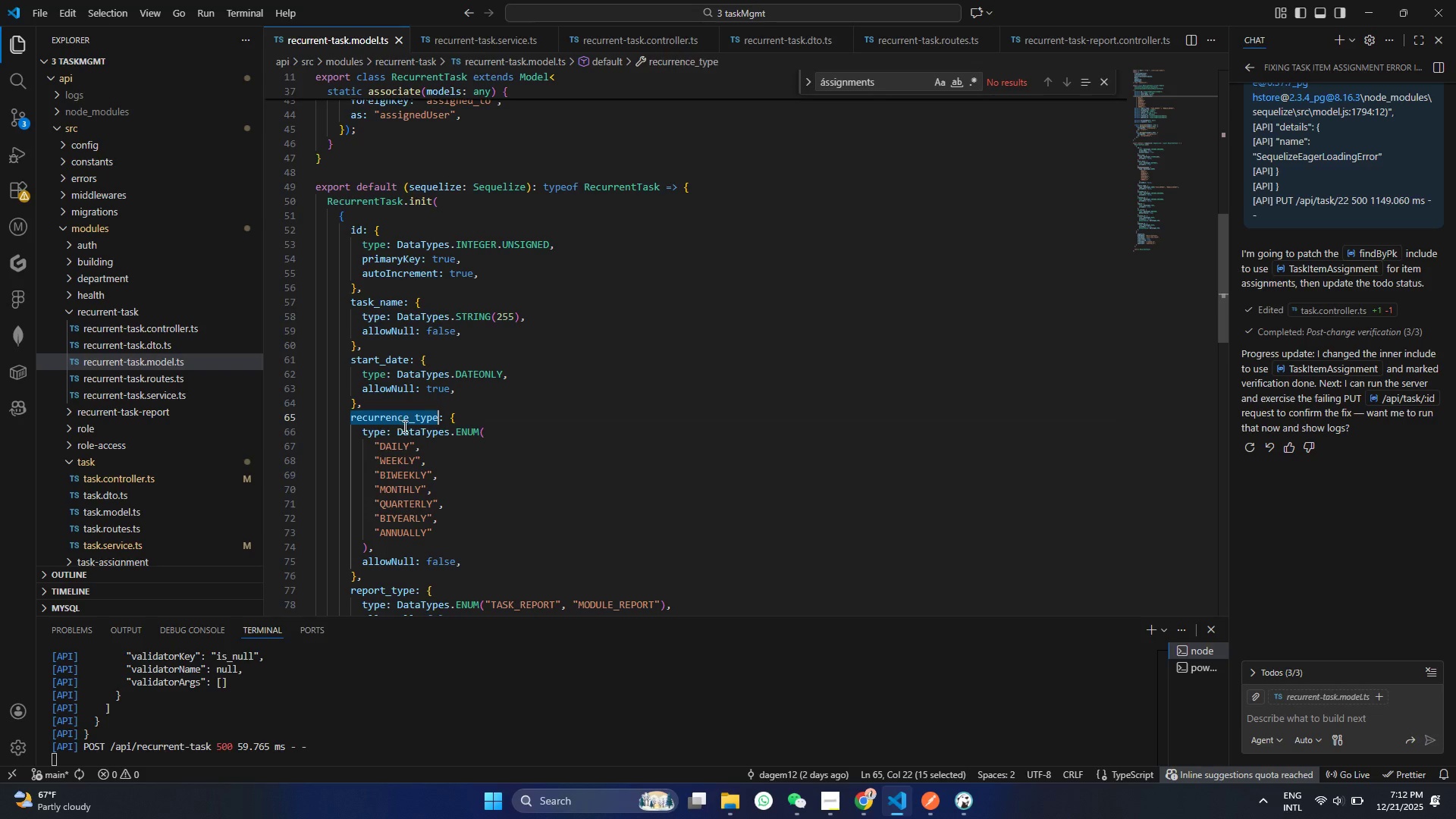 
key(Control+ControlLeft)
 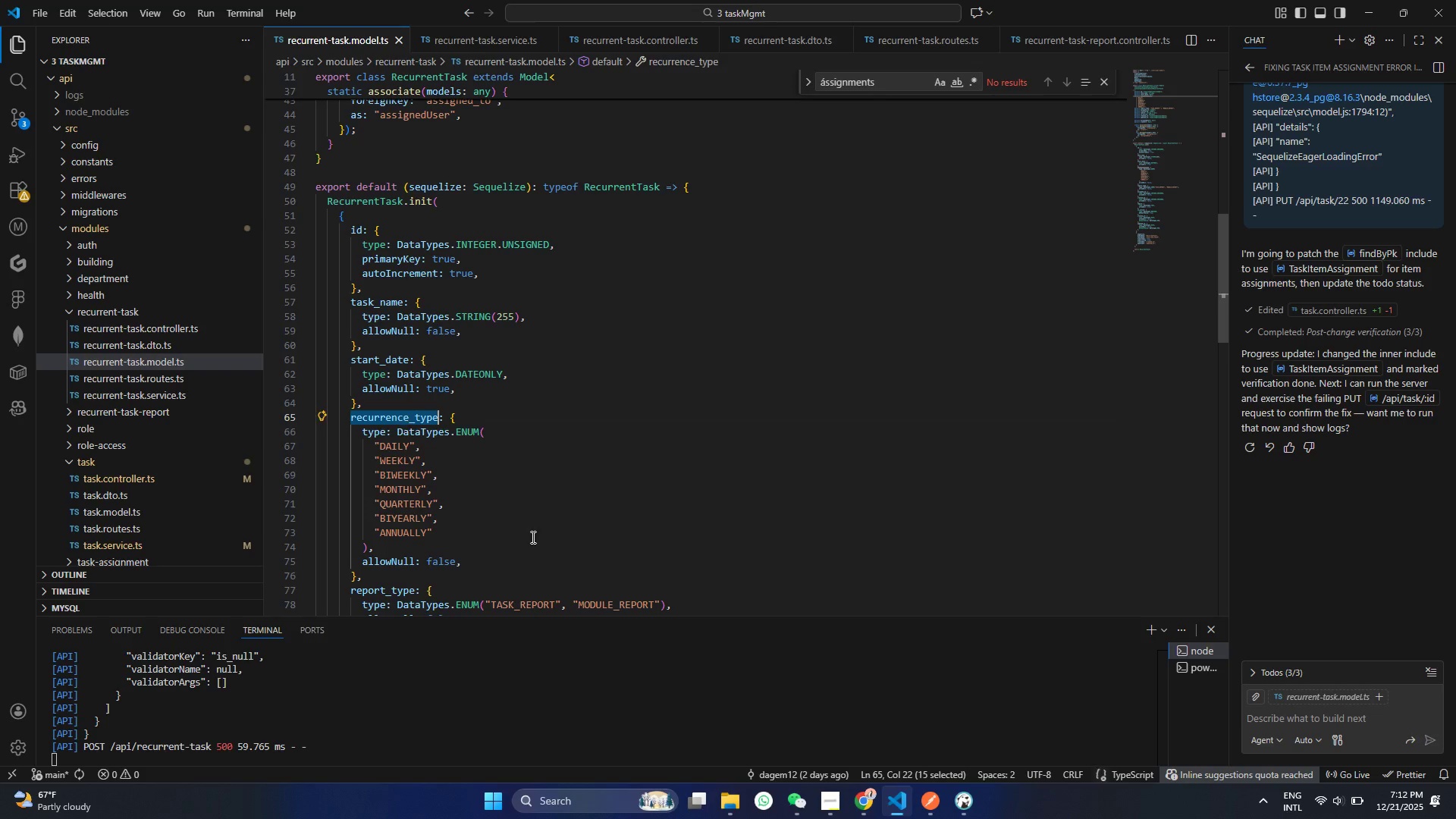 
key(Control+C)
 